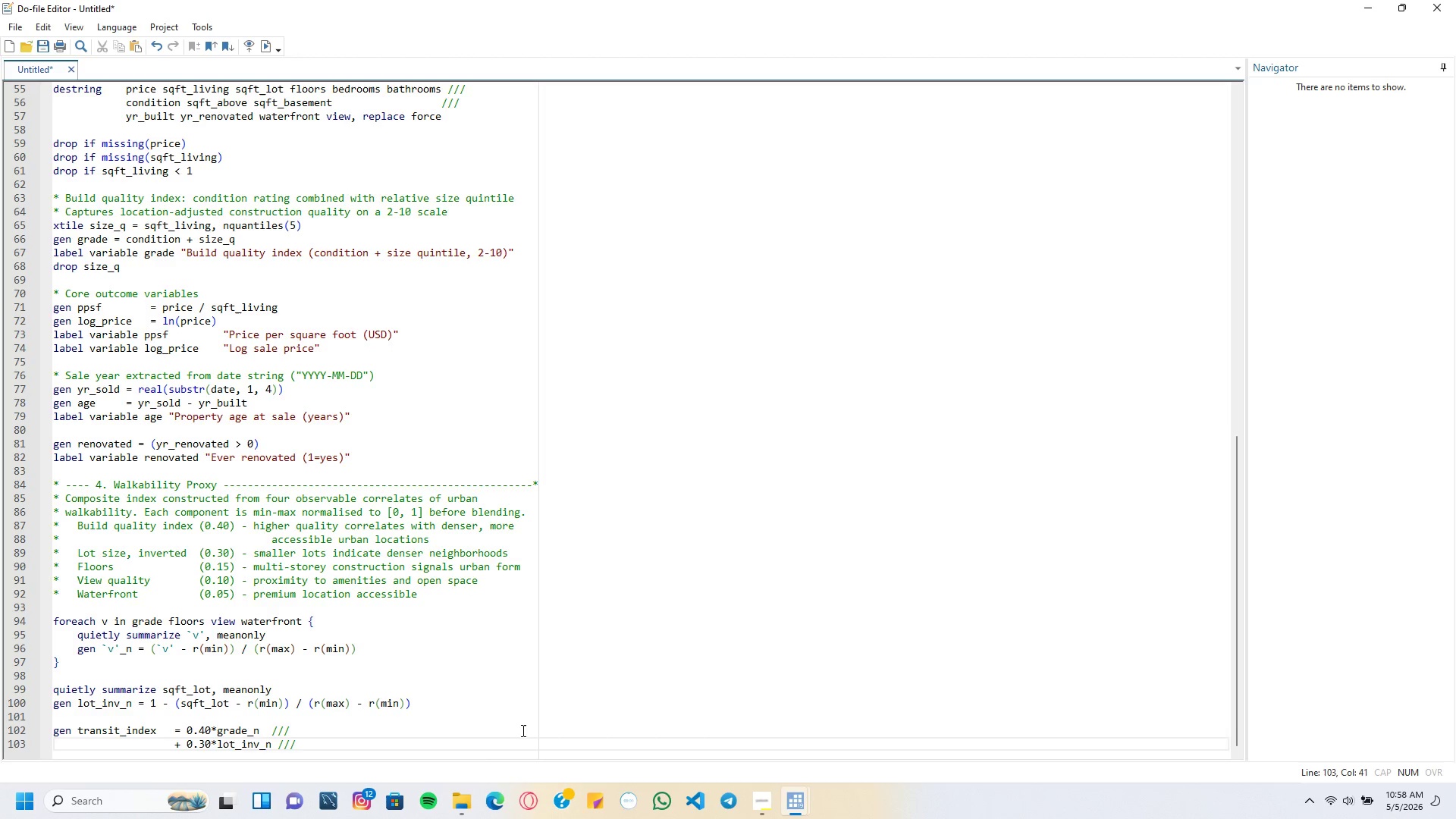 
key(ArrowUp)
 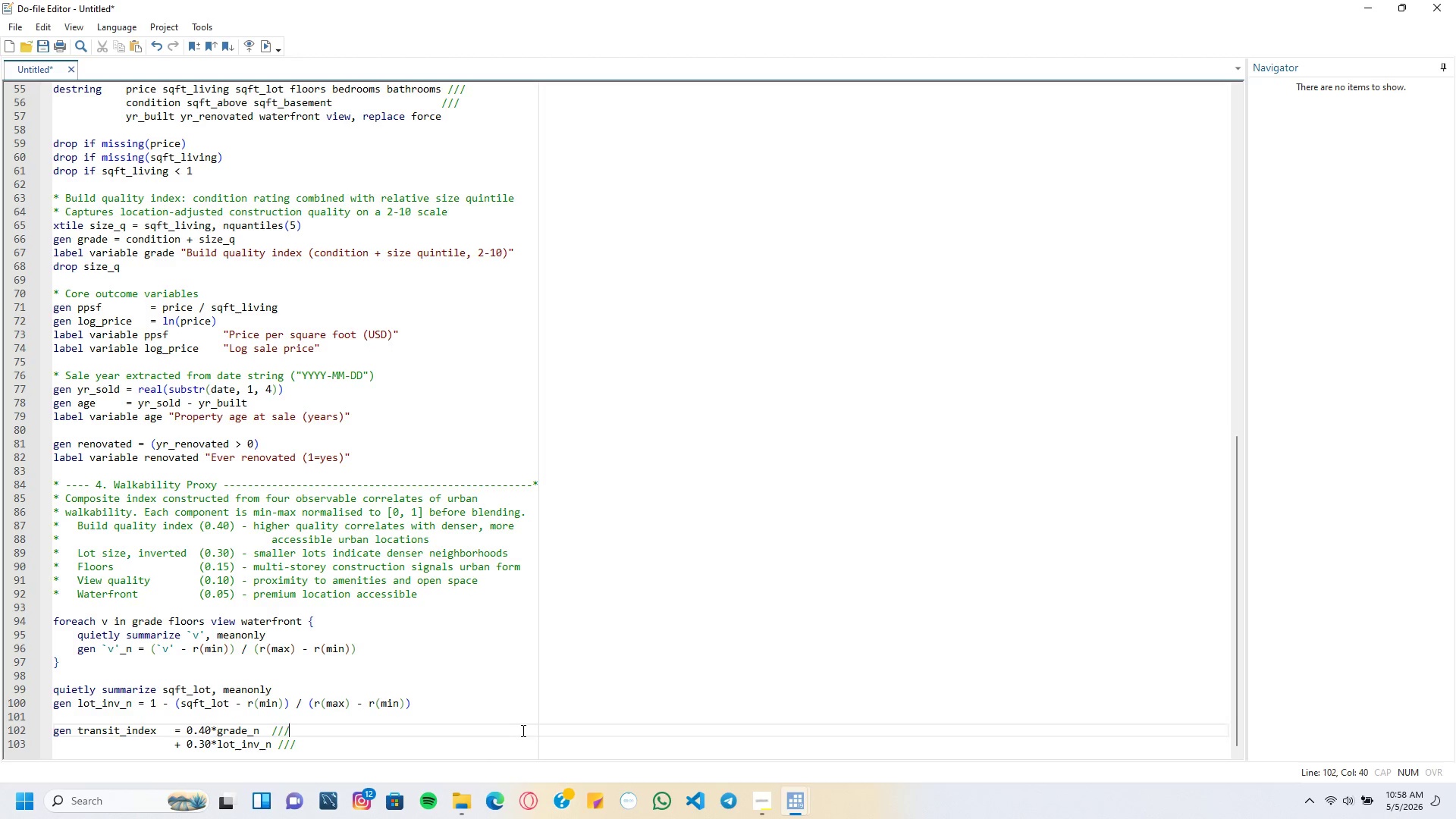 
key(ArrowLeft)
 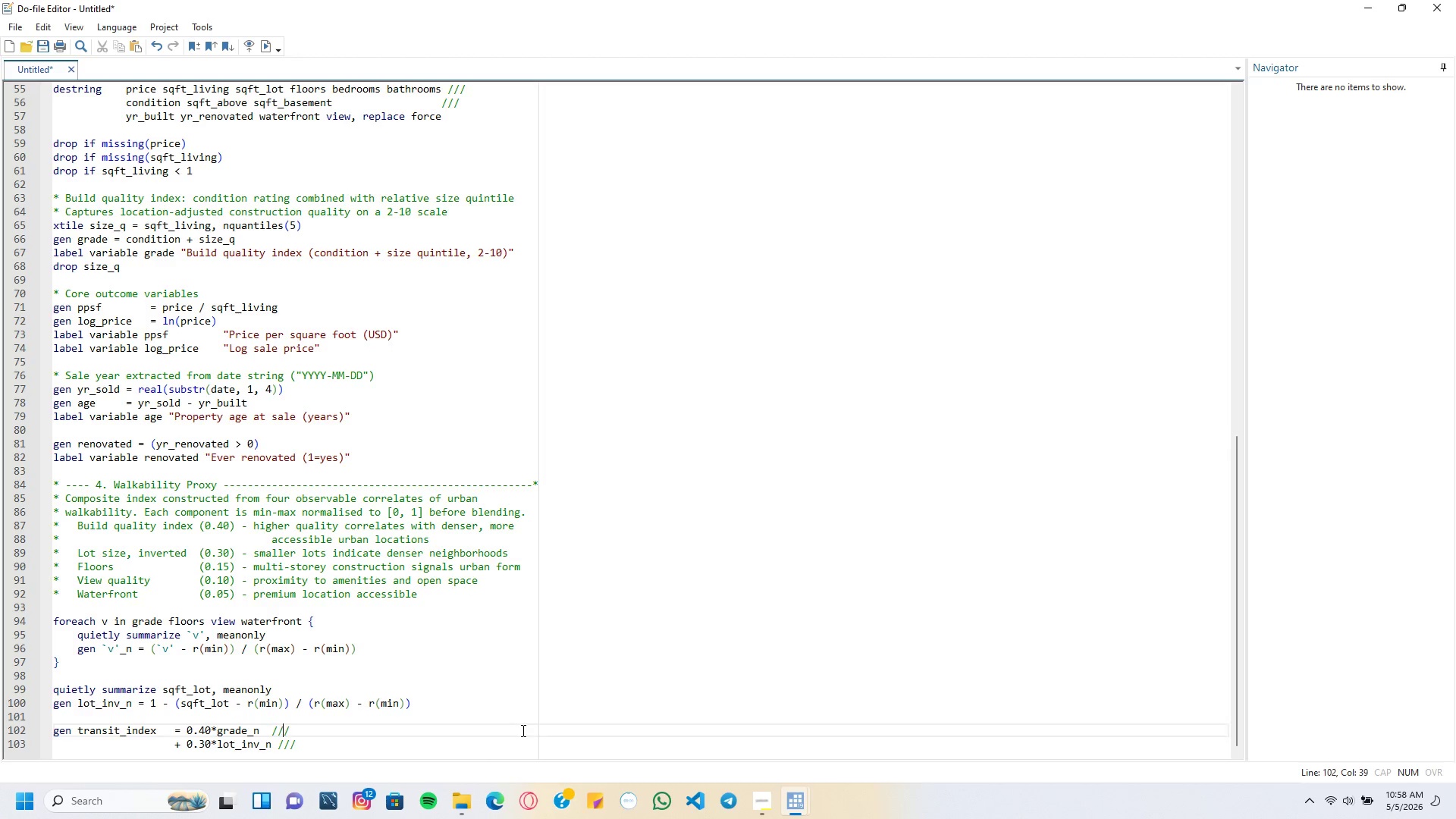 
key(ArrowUp)
 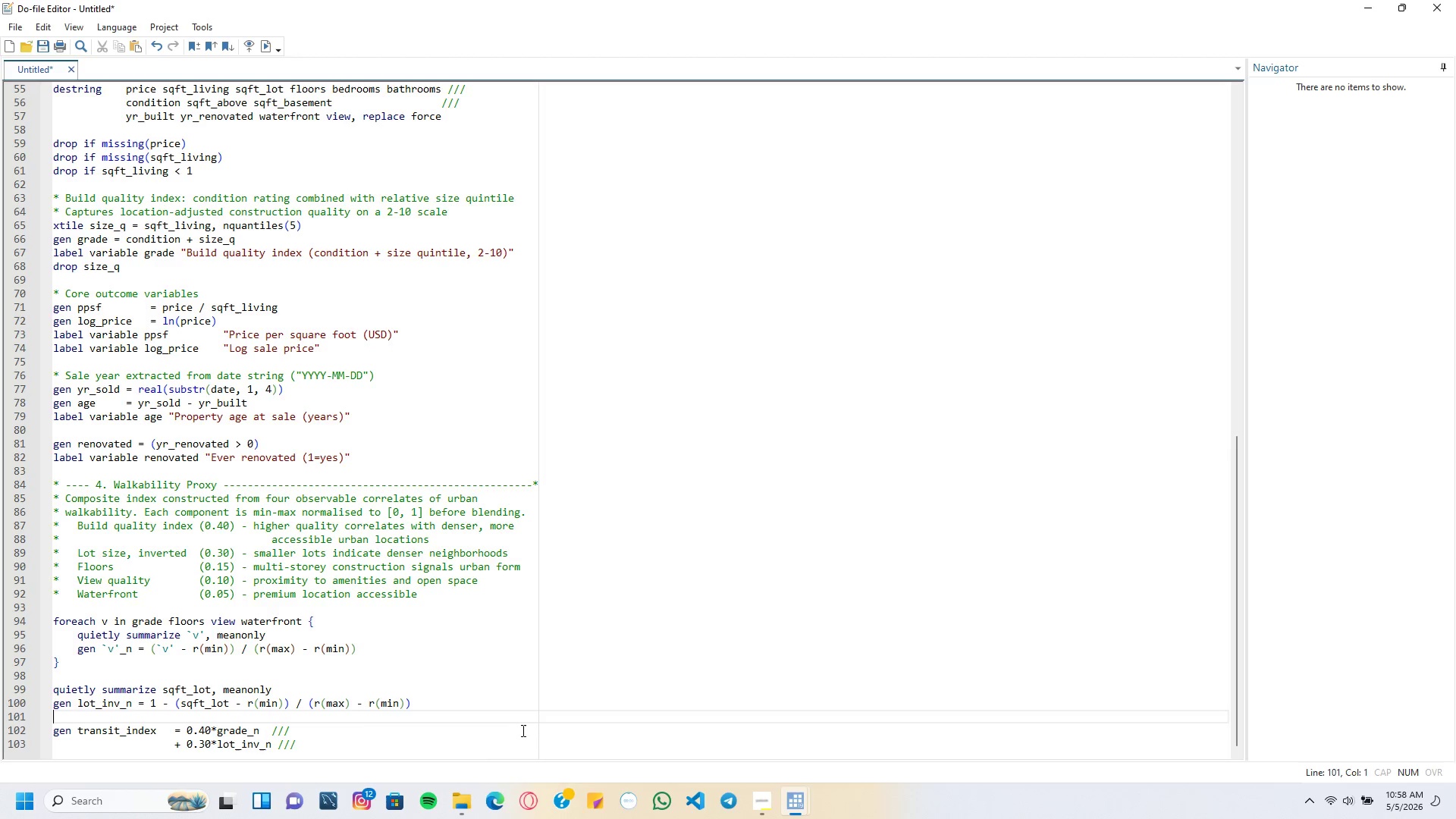 
key(ArrowLeft)
 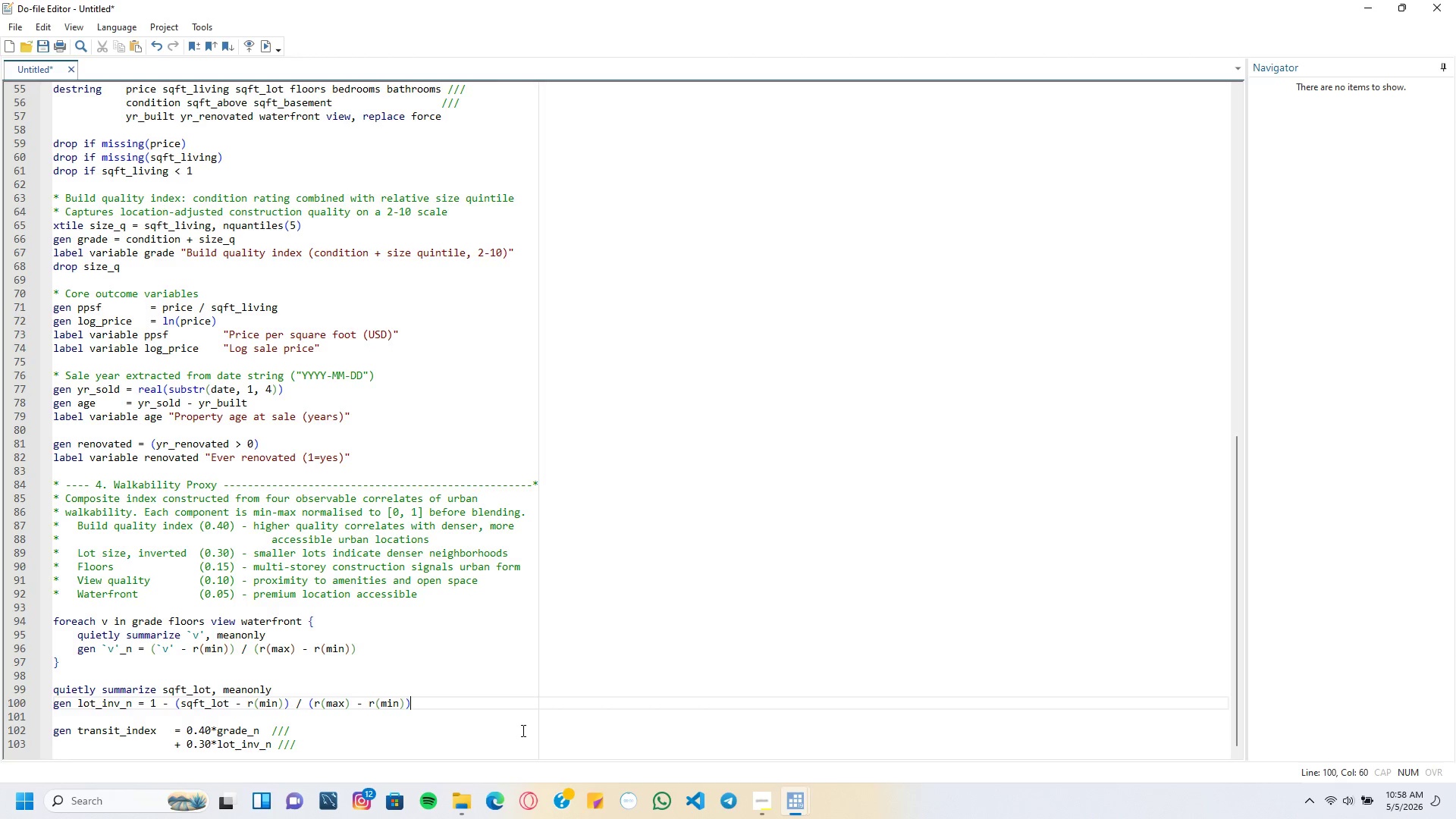 
key(ArrowDown)
 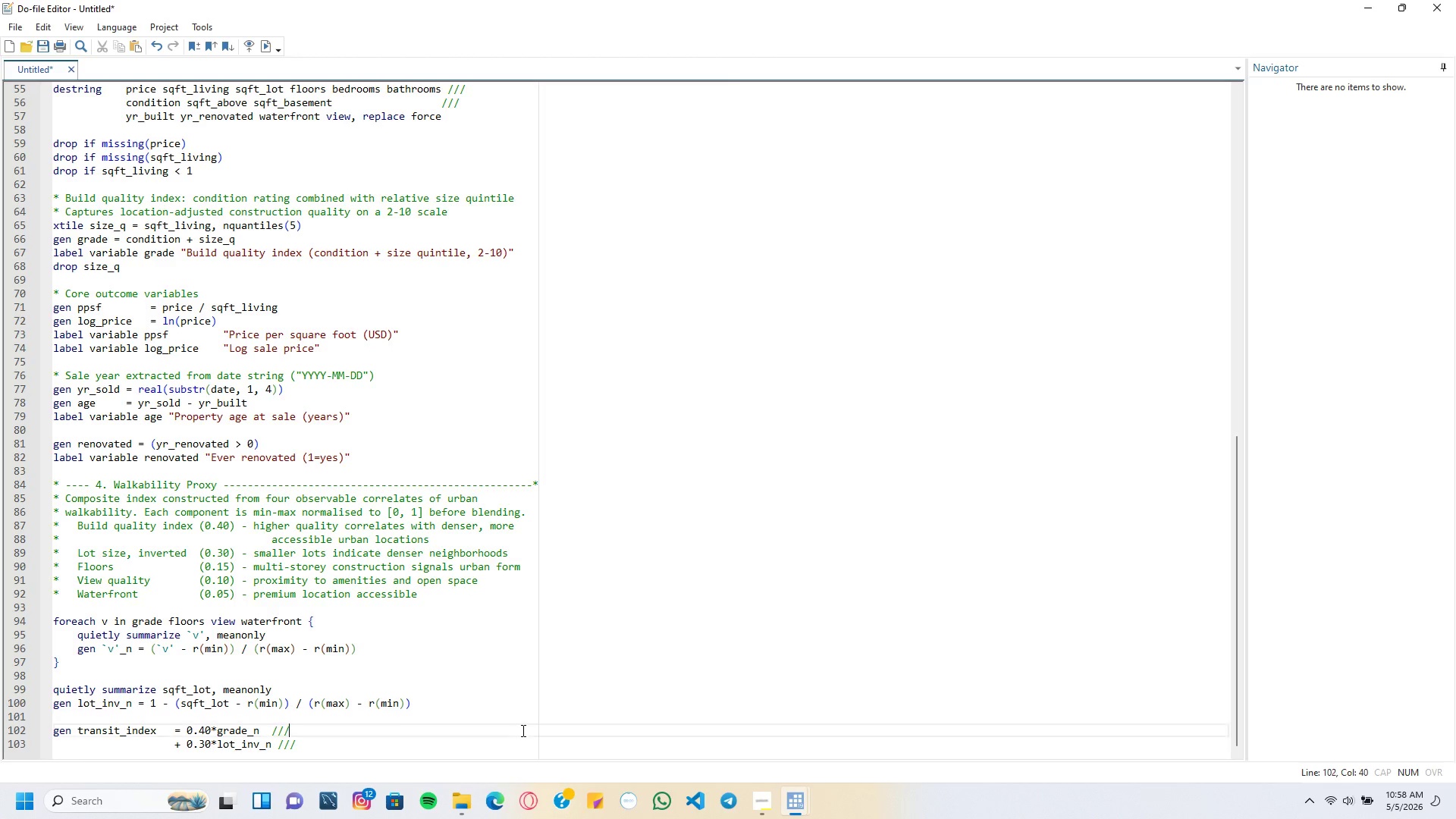 
key(ArrowDown)
 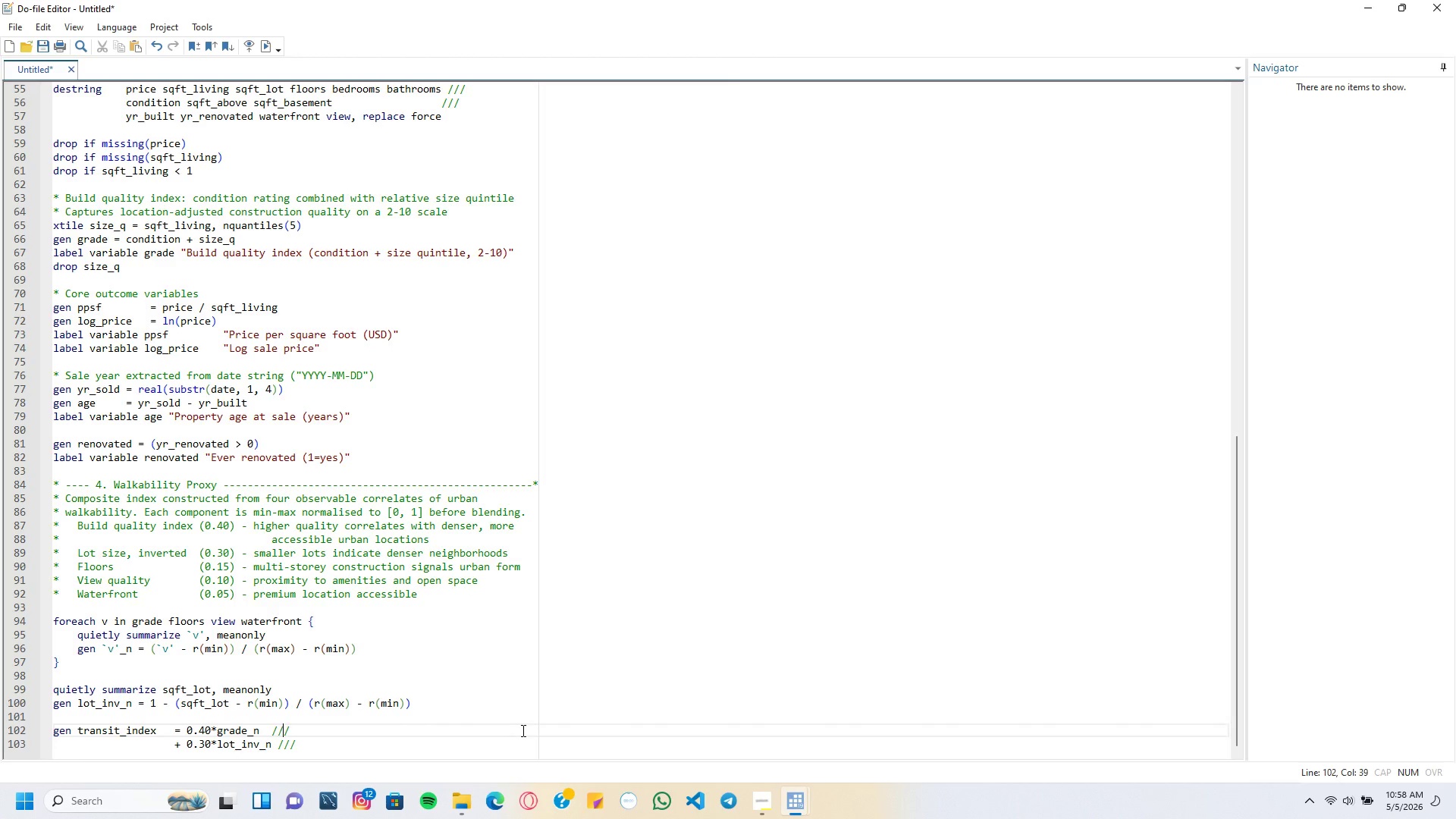 
key(ArrowLeft)
 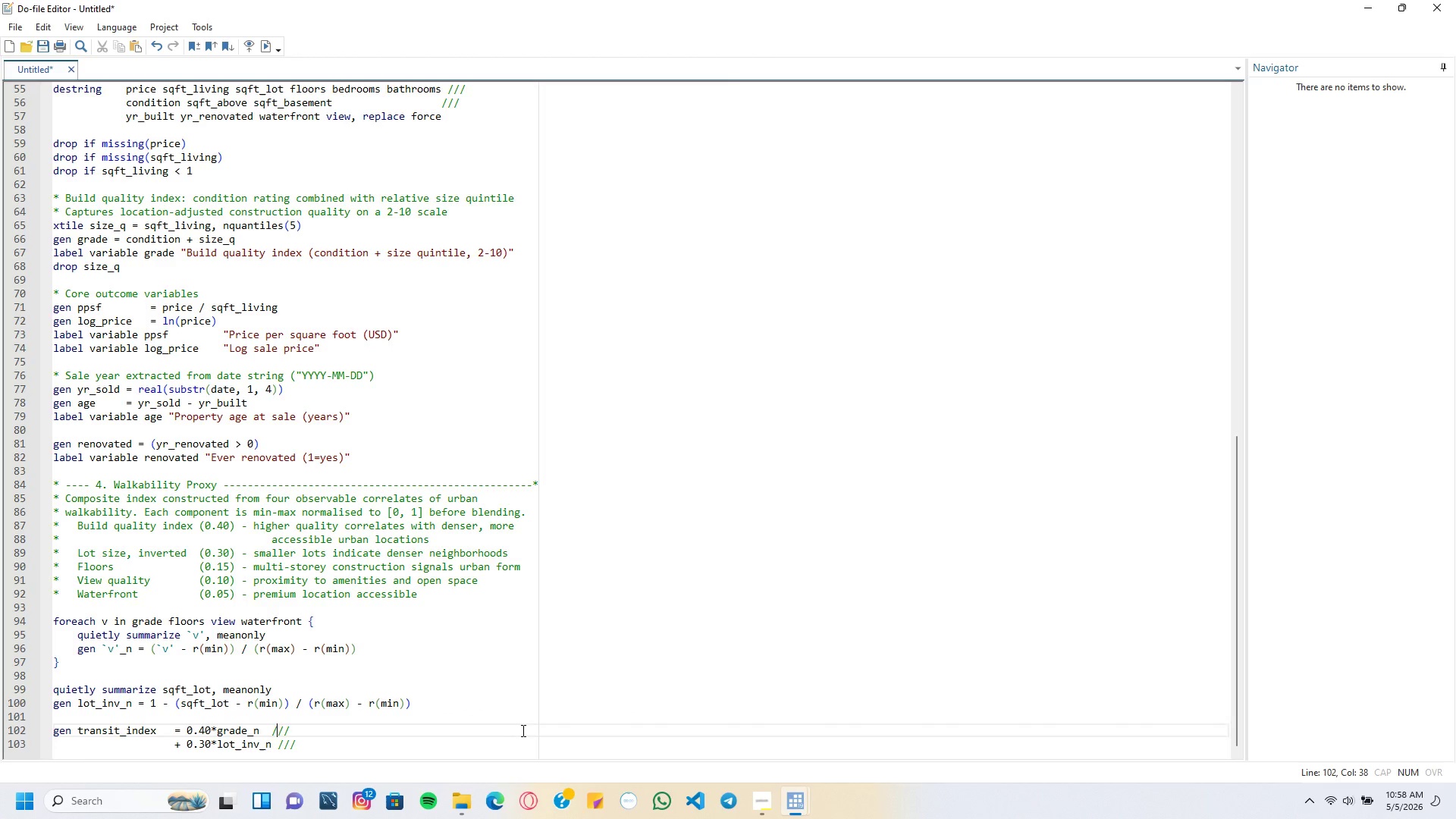 
key(ArrowLeft)
 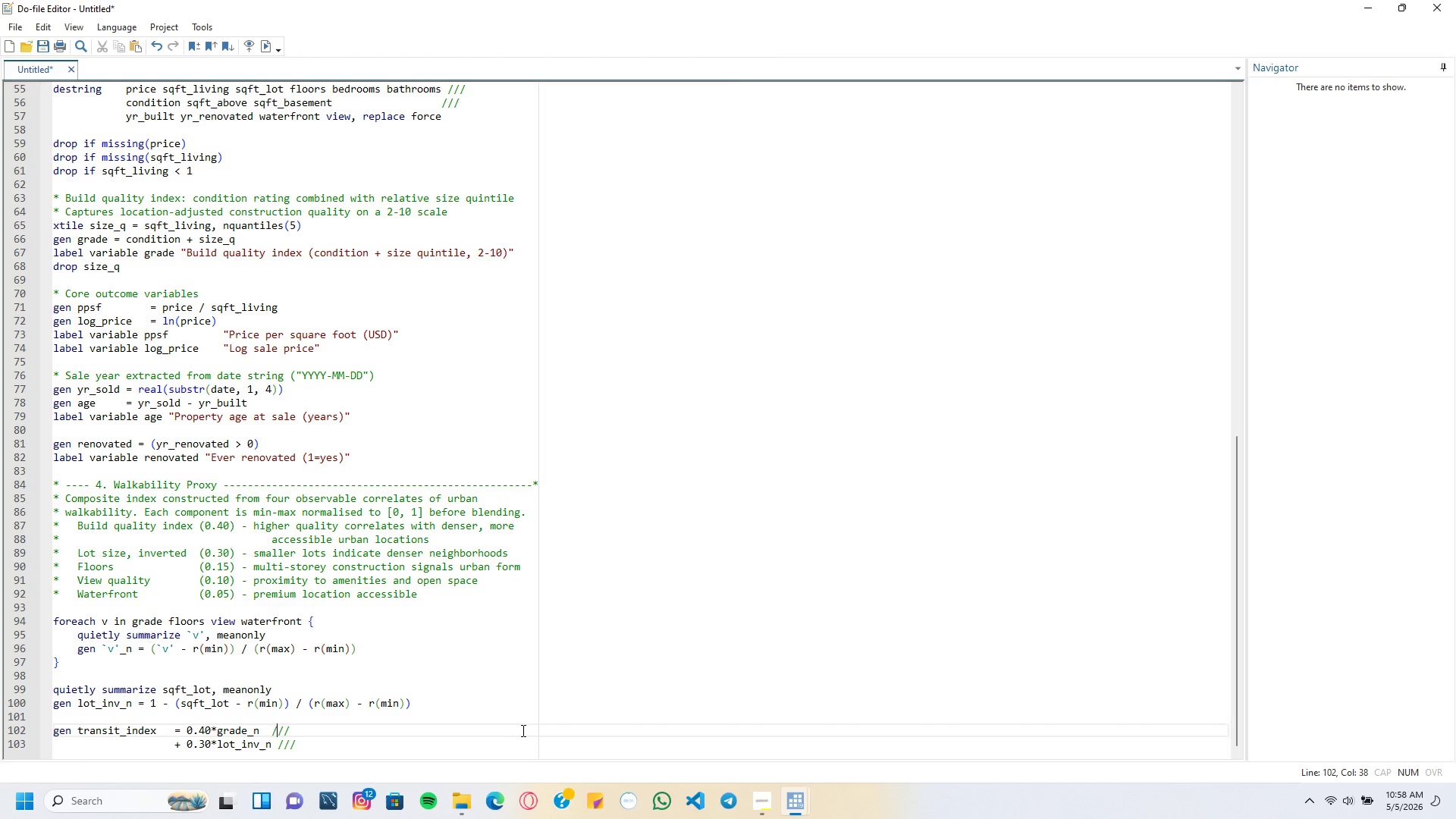 
key(ArrowLeft)
 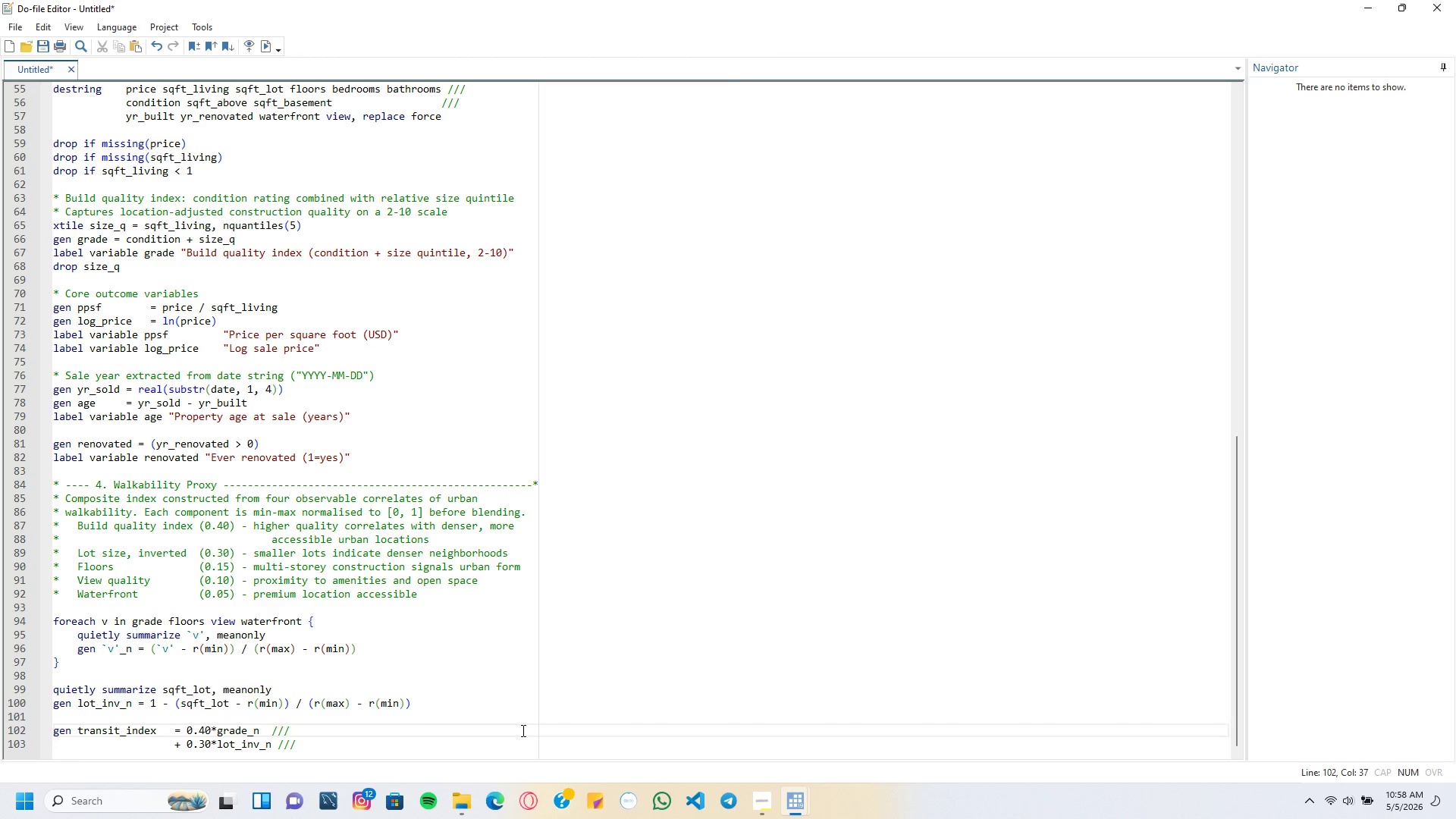 
key(Tab)
 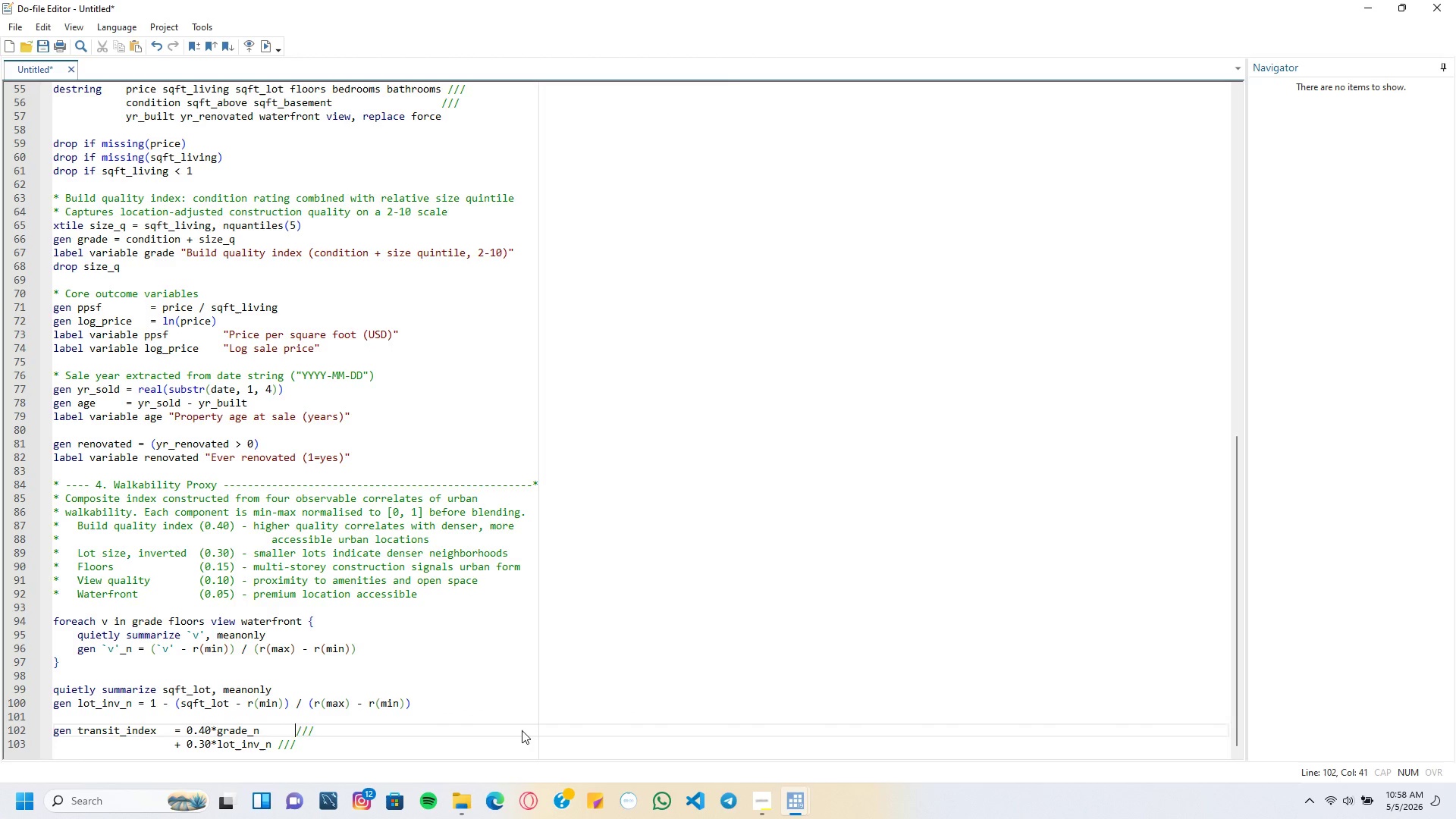 
key(ArrowLeft)
 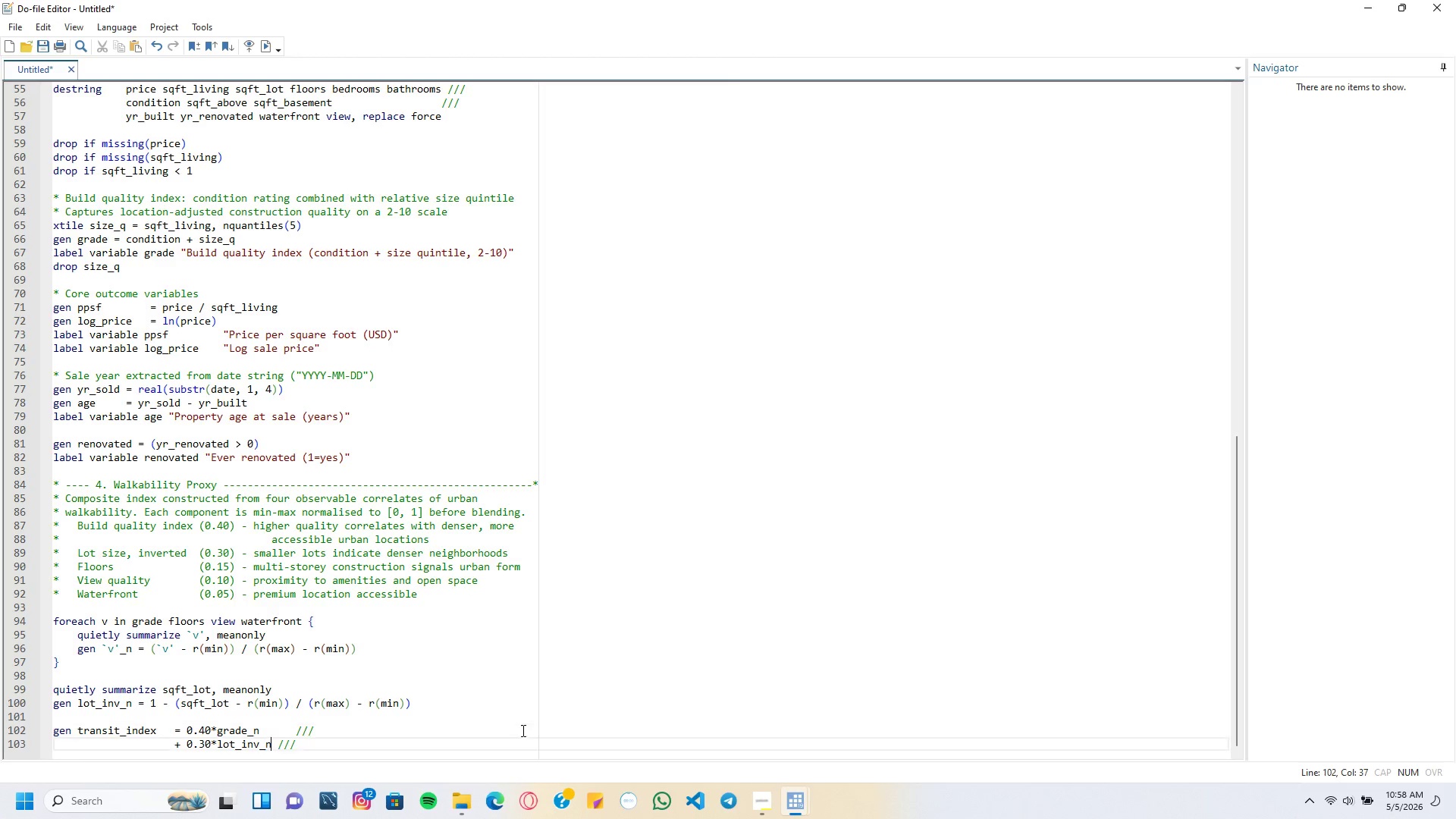 
key(ArrowDown)
 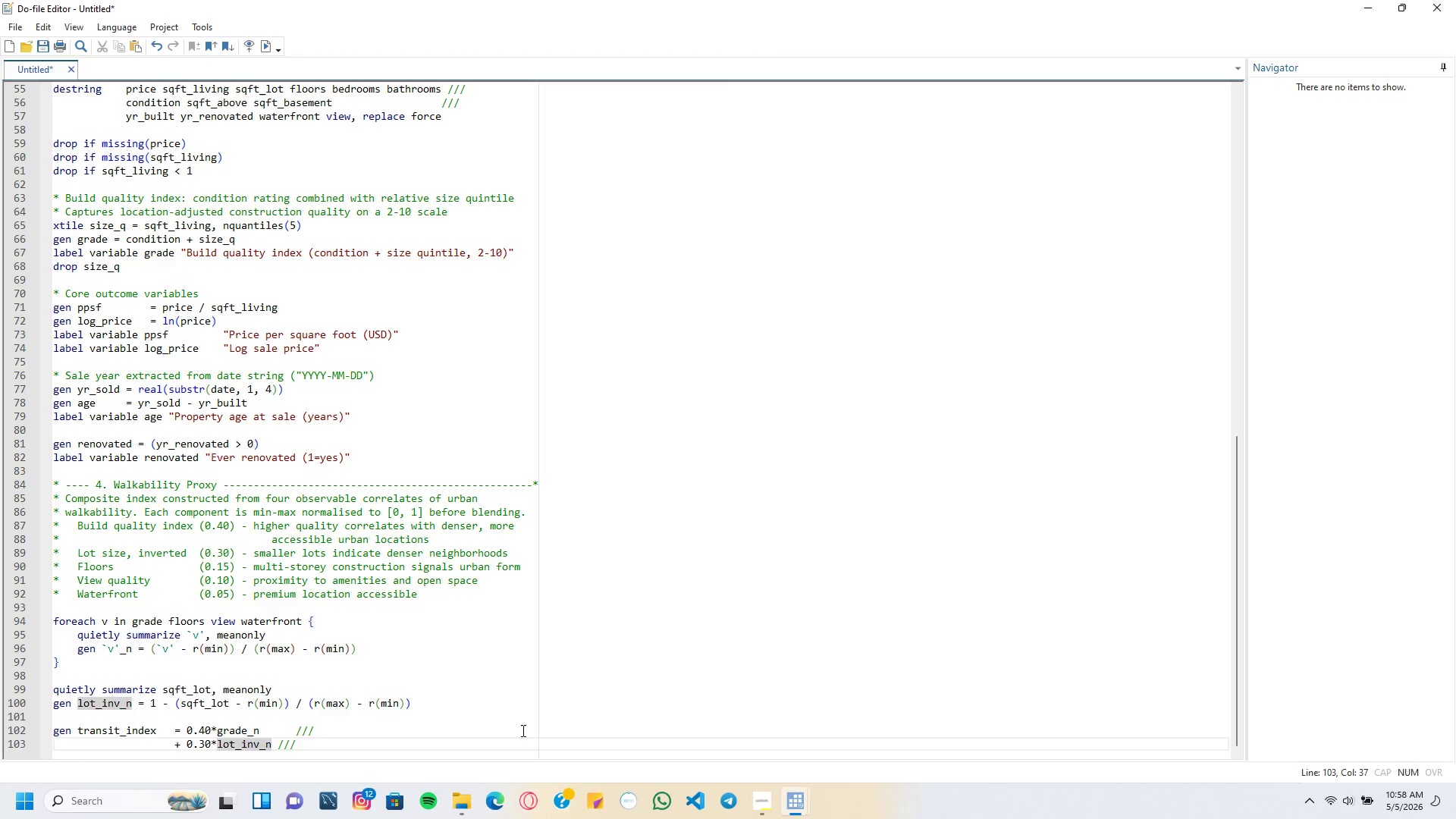 
key(ArrowRight)
 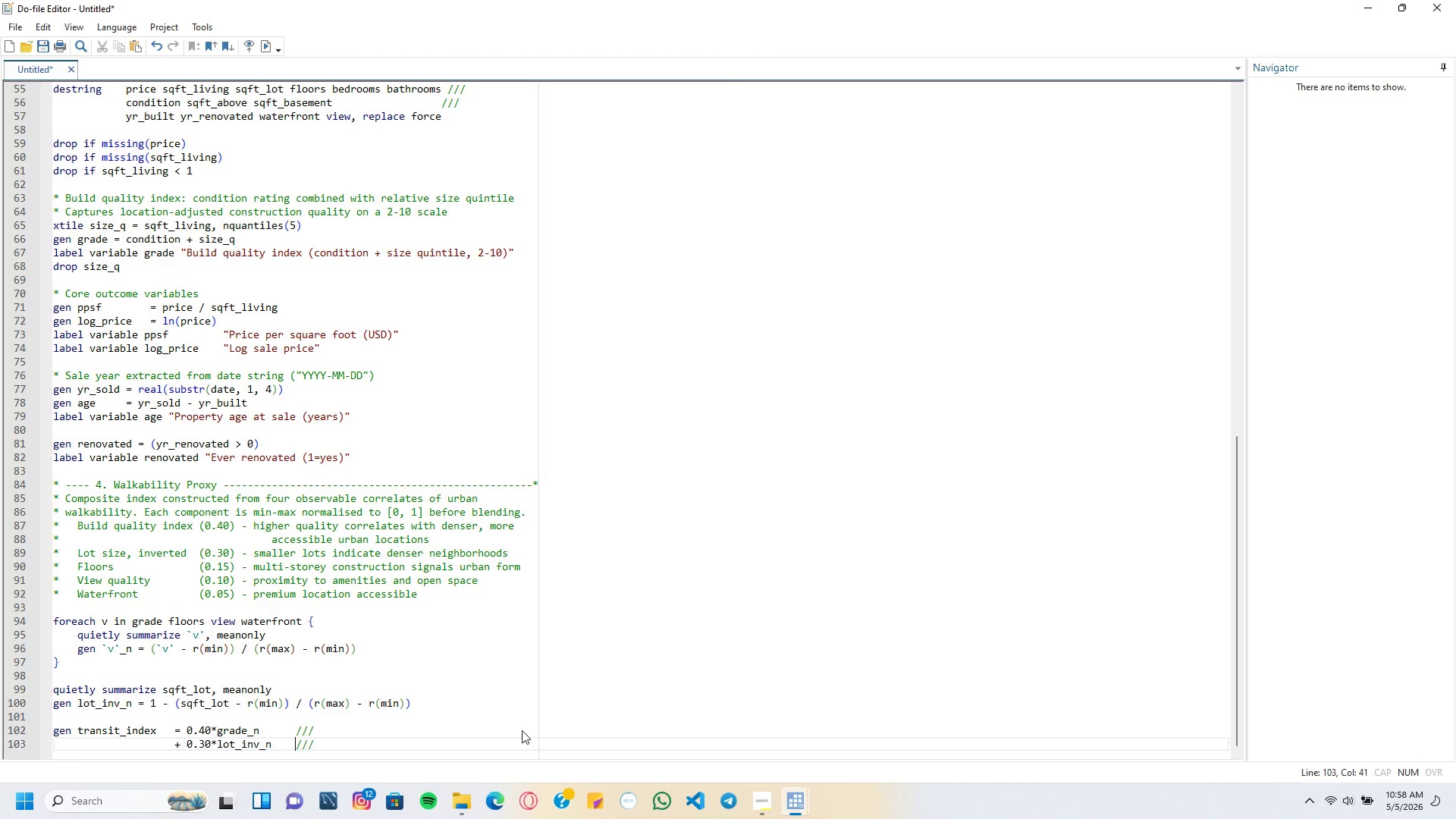 
key(Tab)
 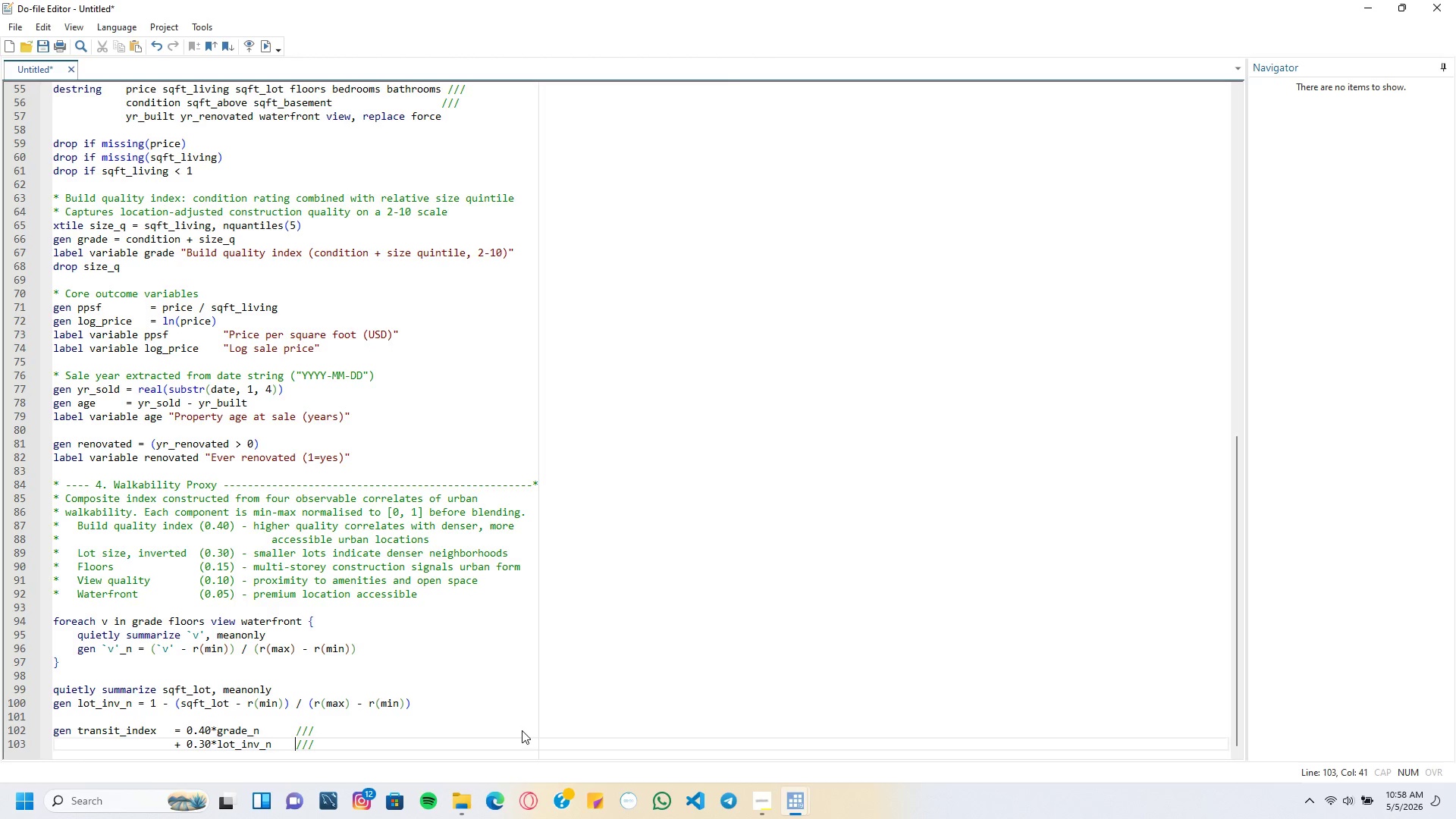 
key(ArrowRight)
 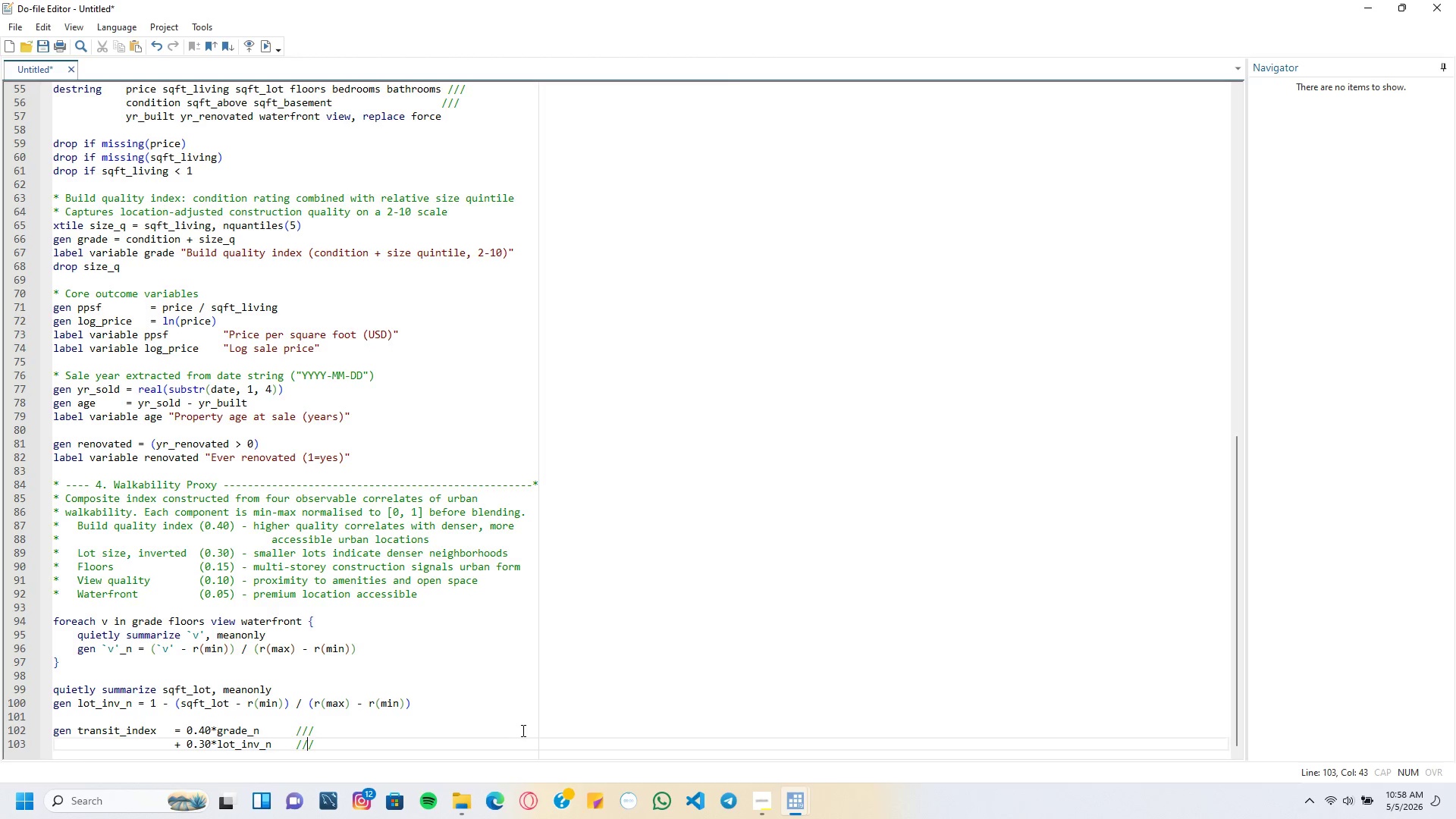 
key(ArrowRight)
 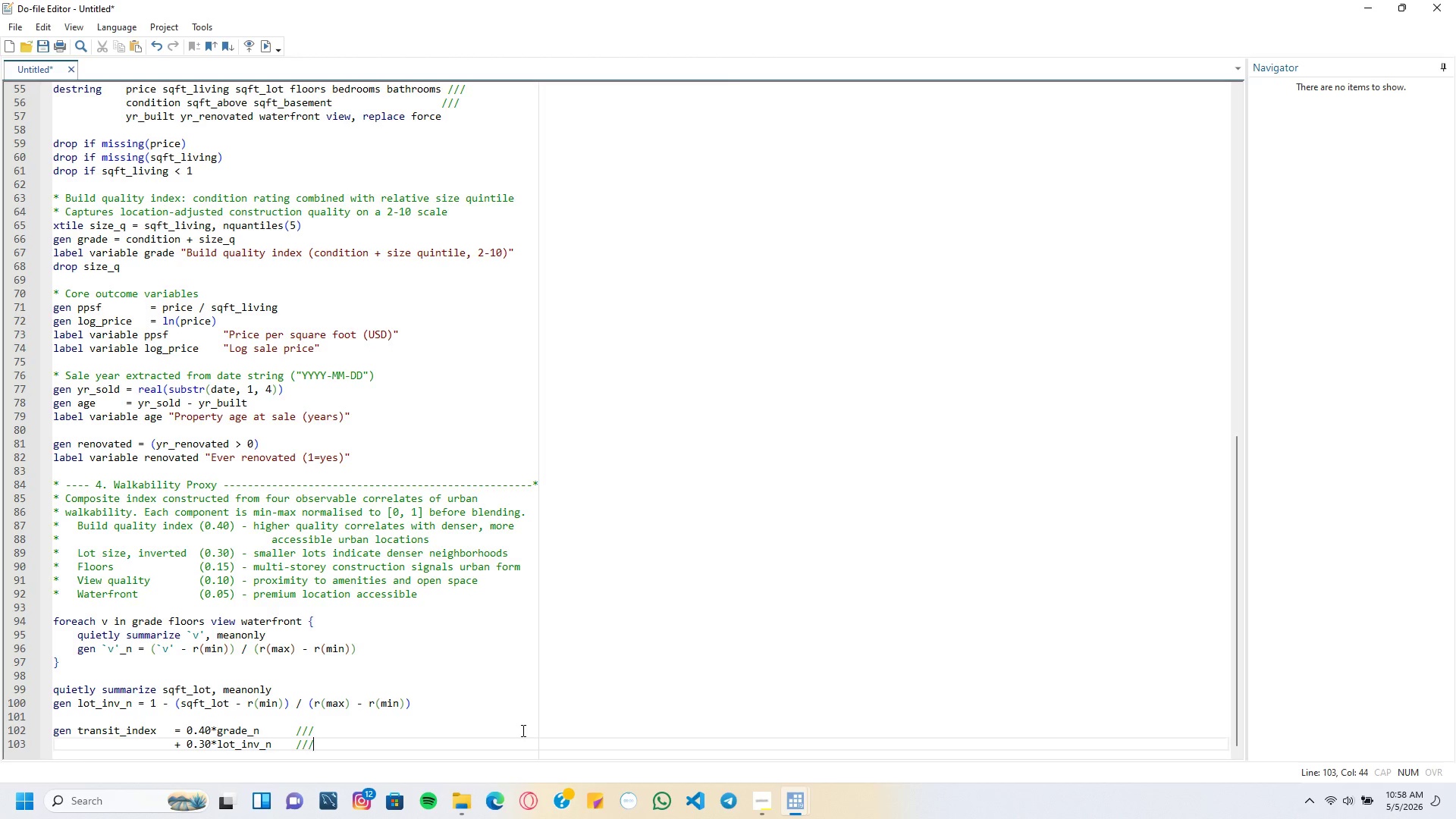 
key(ArrowRight)
 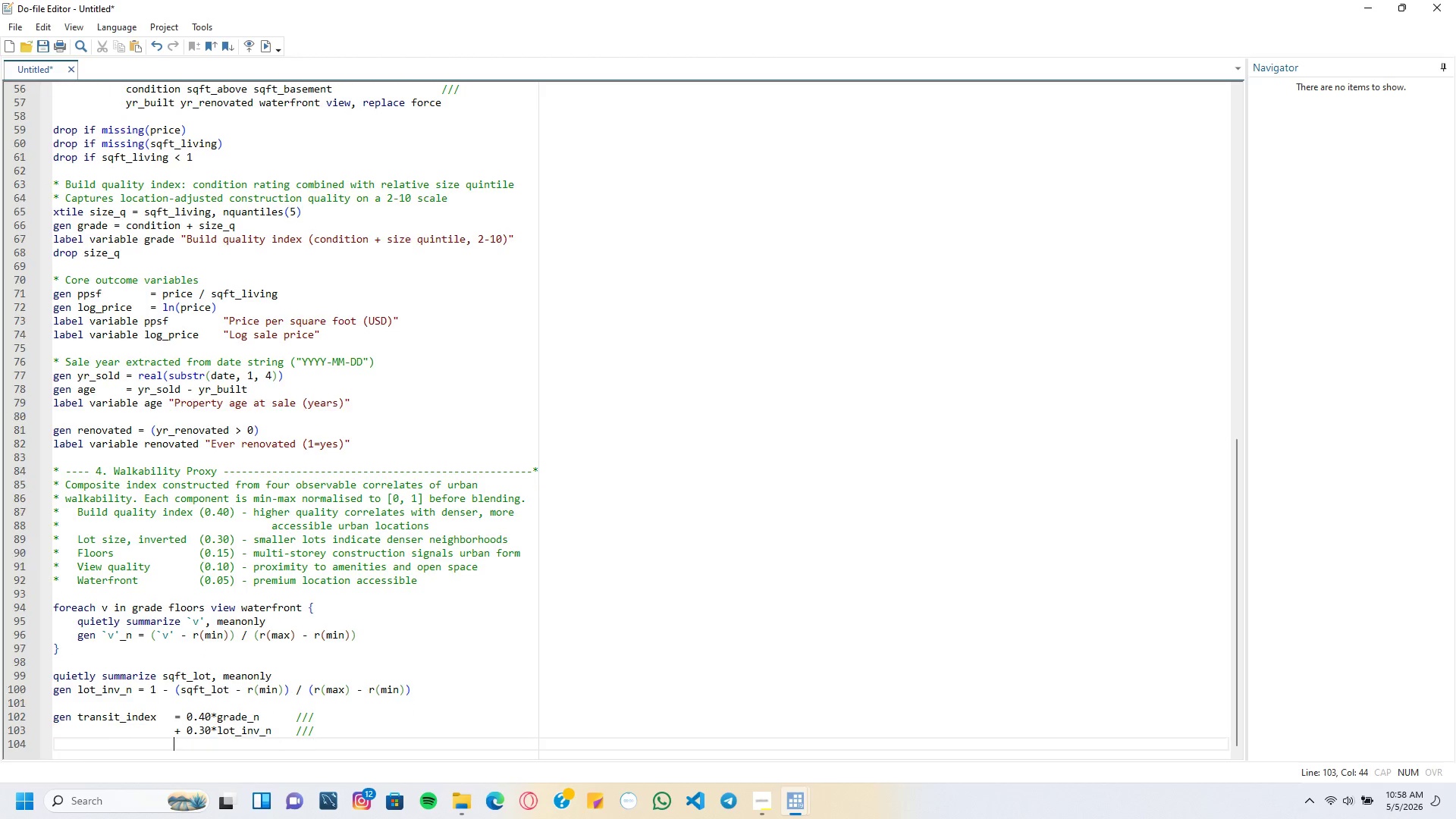 
key(Enter)
 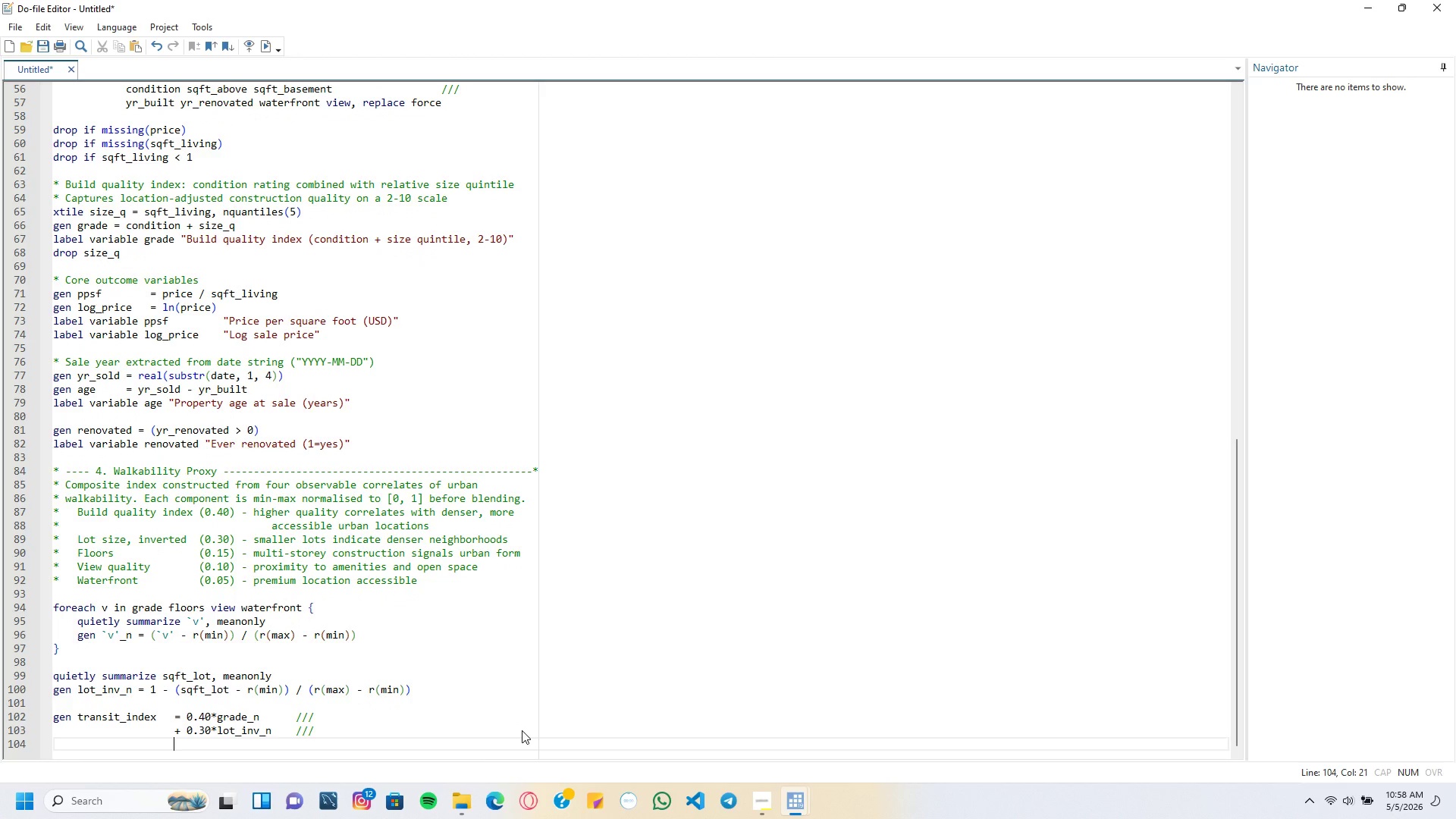 
type(+ 0.15*floors_n)
key(Tab)
key(Tab)
type(??)
key(Backspace)
key(Backspace)
type(///)
 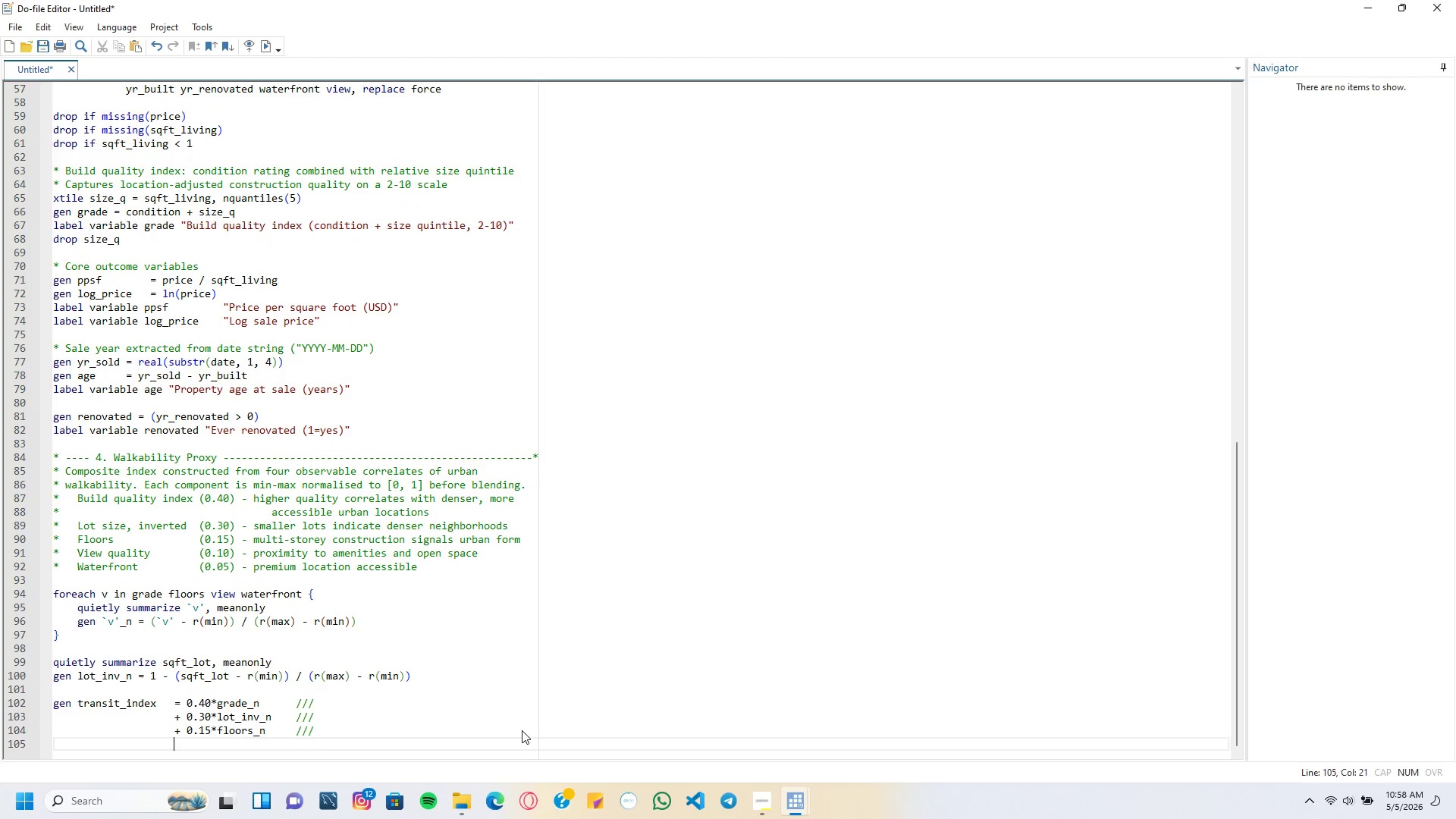 
 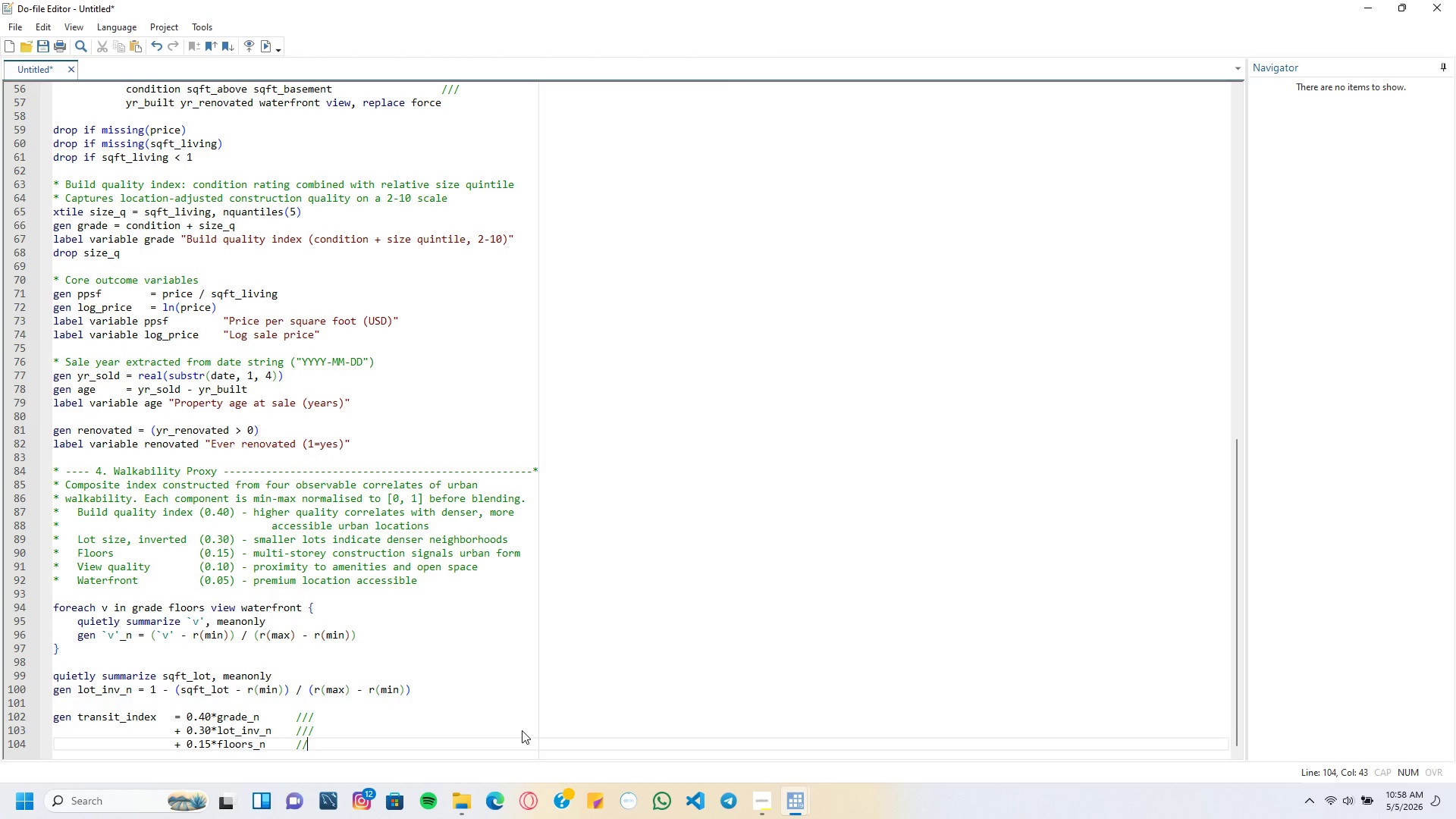 
key(Enter)
 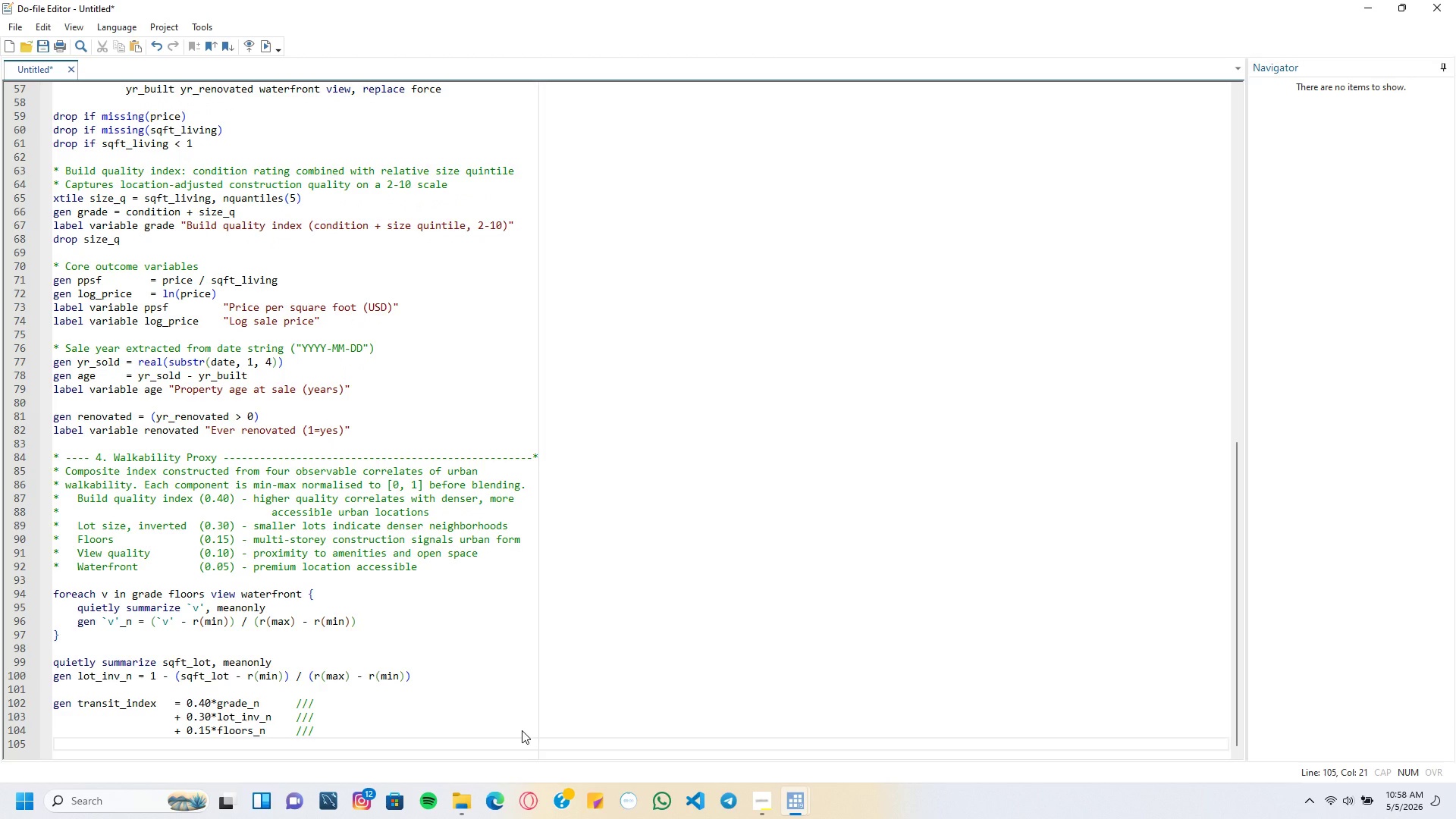 
type(_)
key(Backspace)
type(+ 0.10*view))
key(Backspace)
type(_n)
key(Tab)
key(Tab)
type(///)
 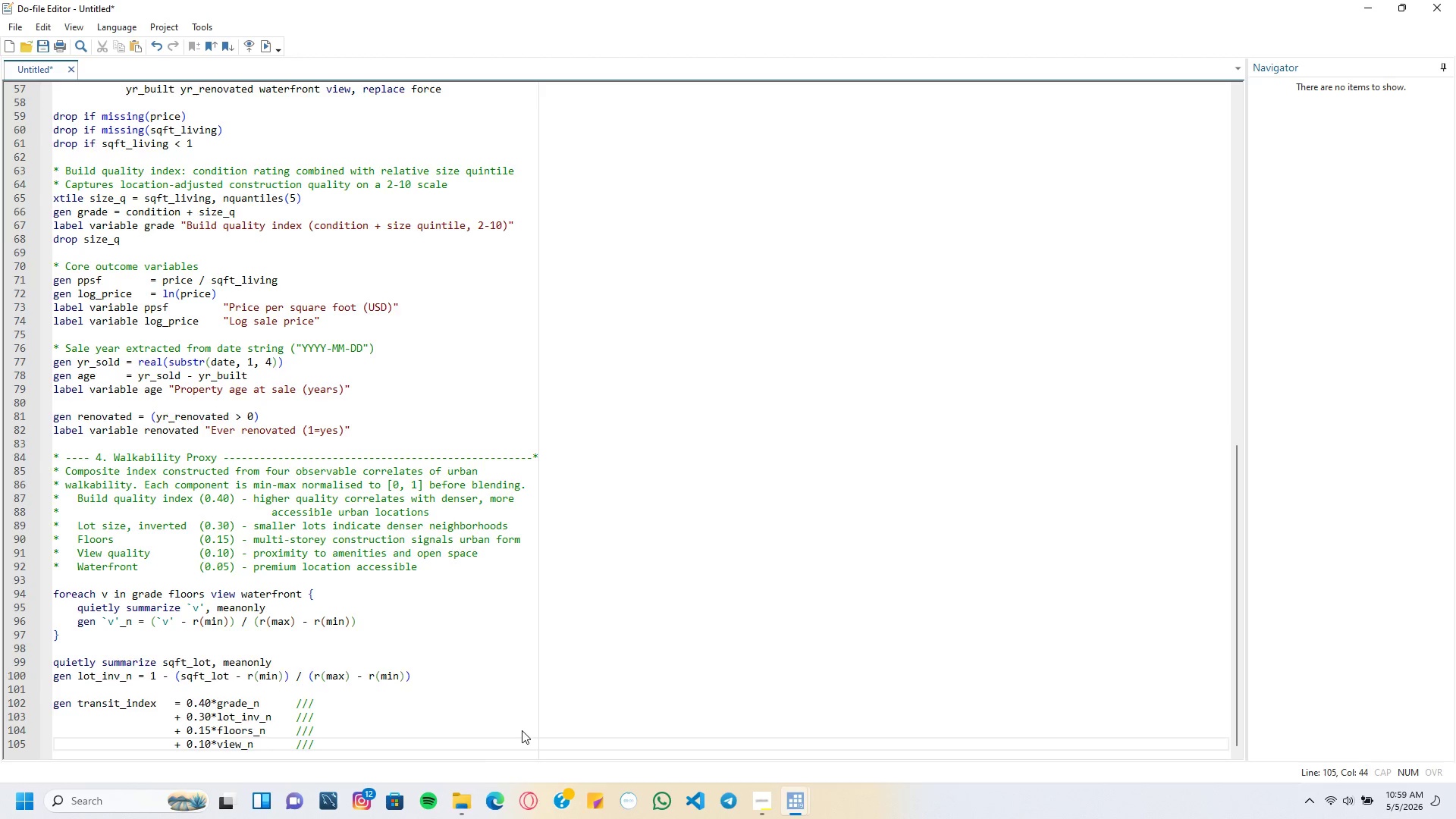 
 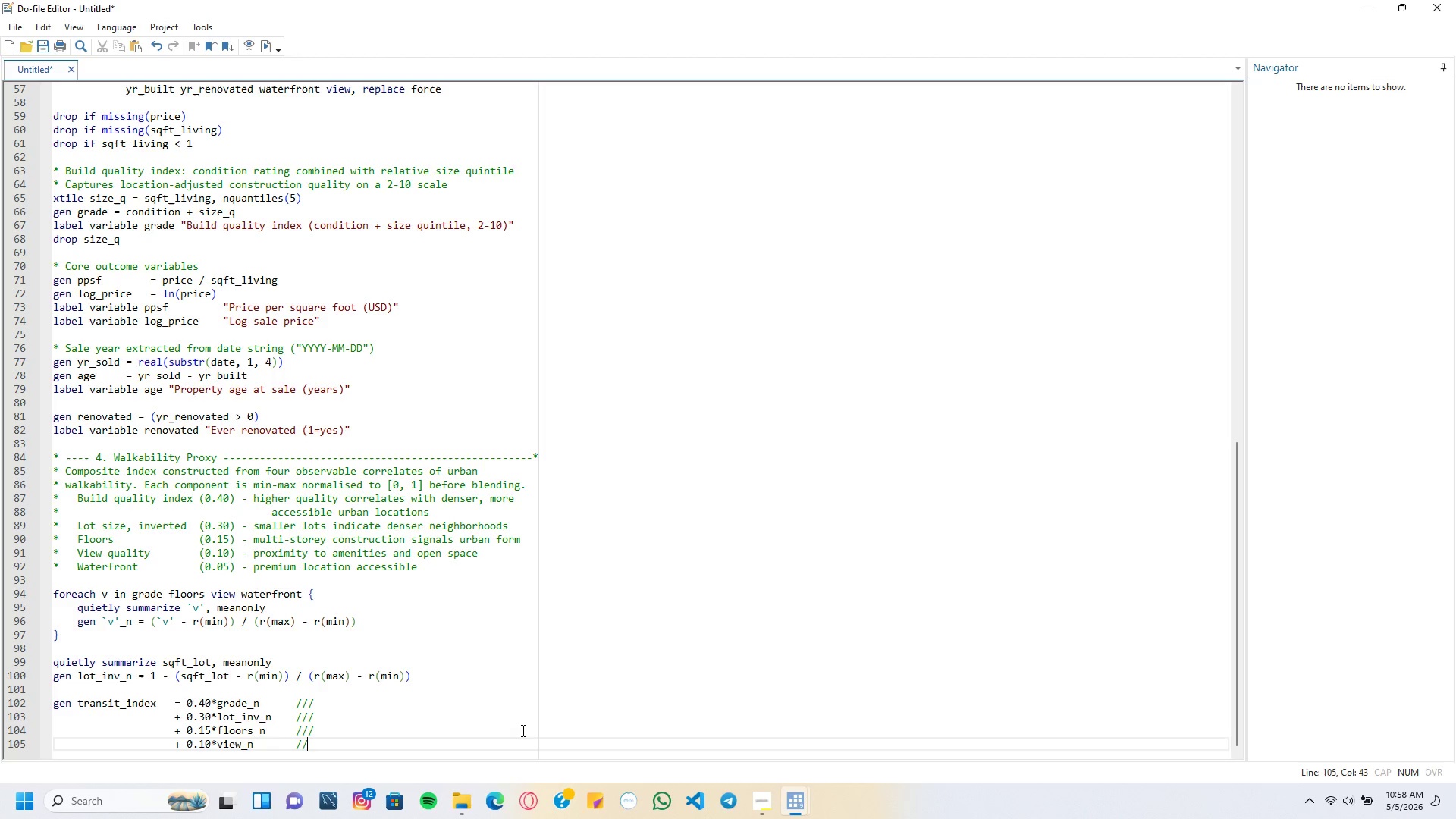 
key(Enter)
 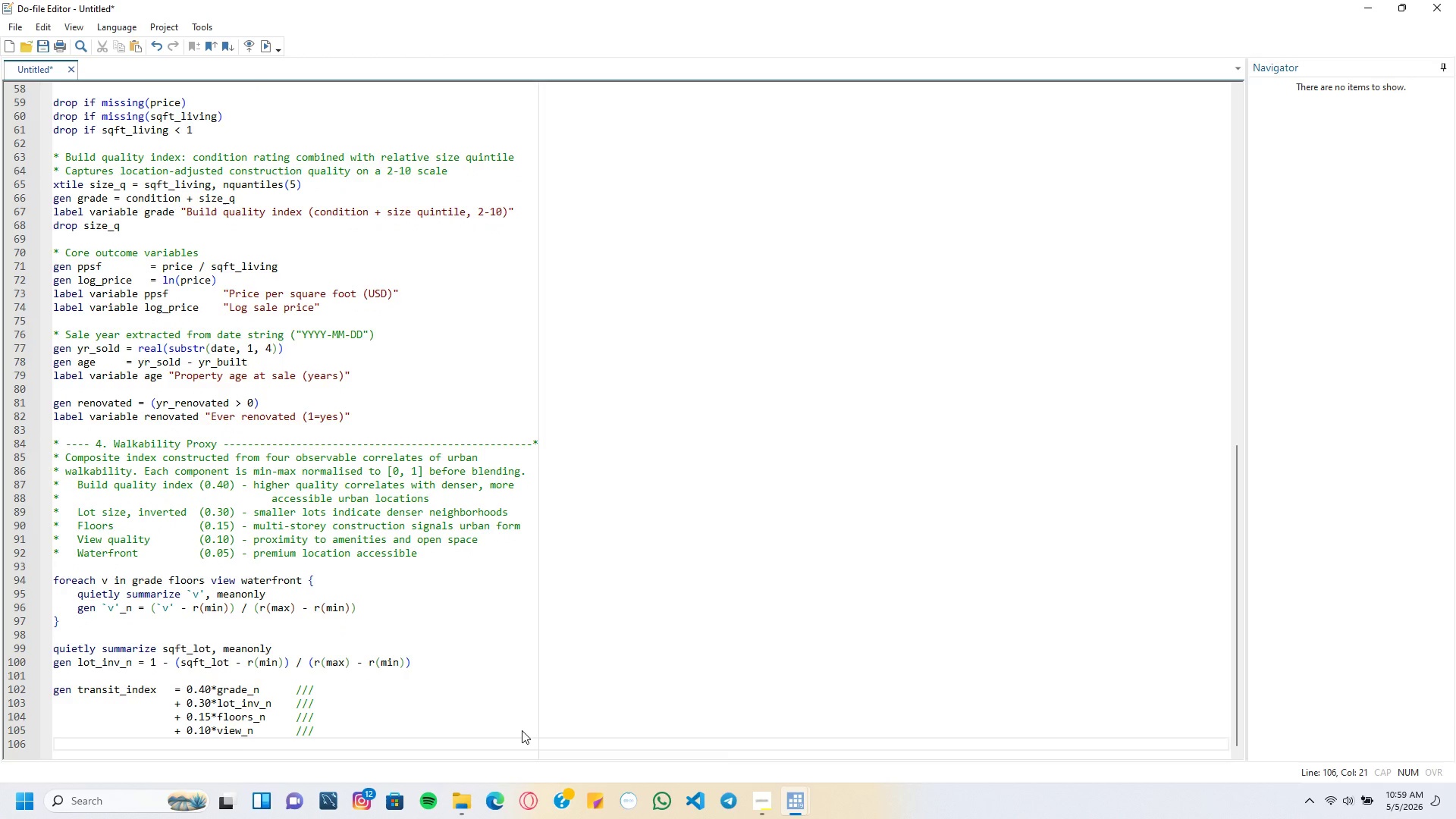 
type(_)
key(Backspace)
type(+ 0.05*waterfront_n)
 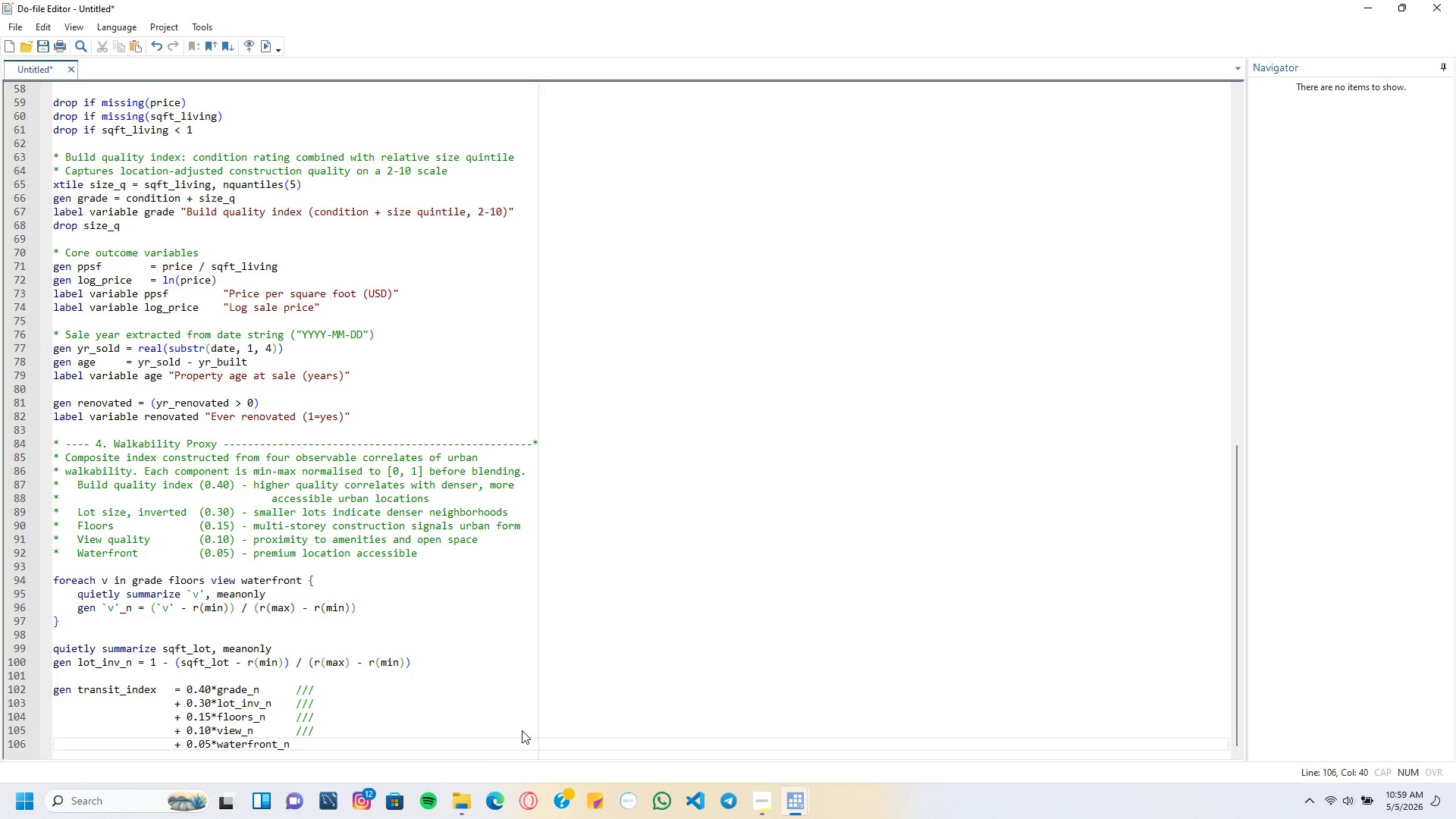 
wait(9.33)
 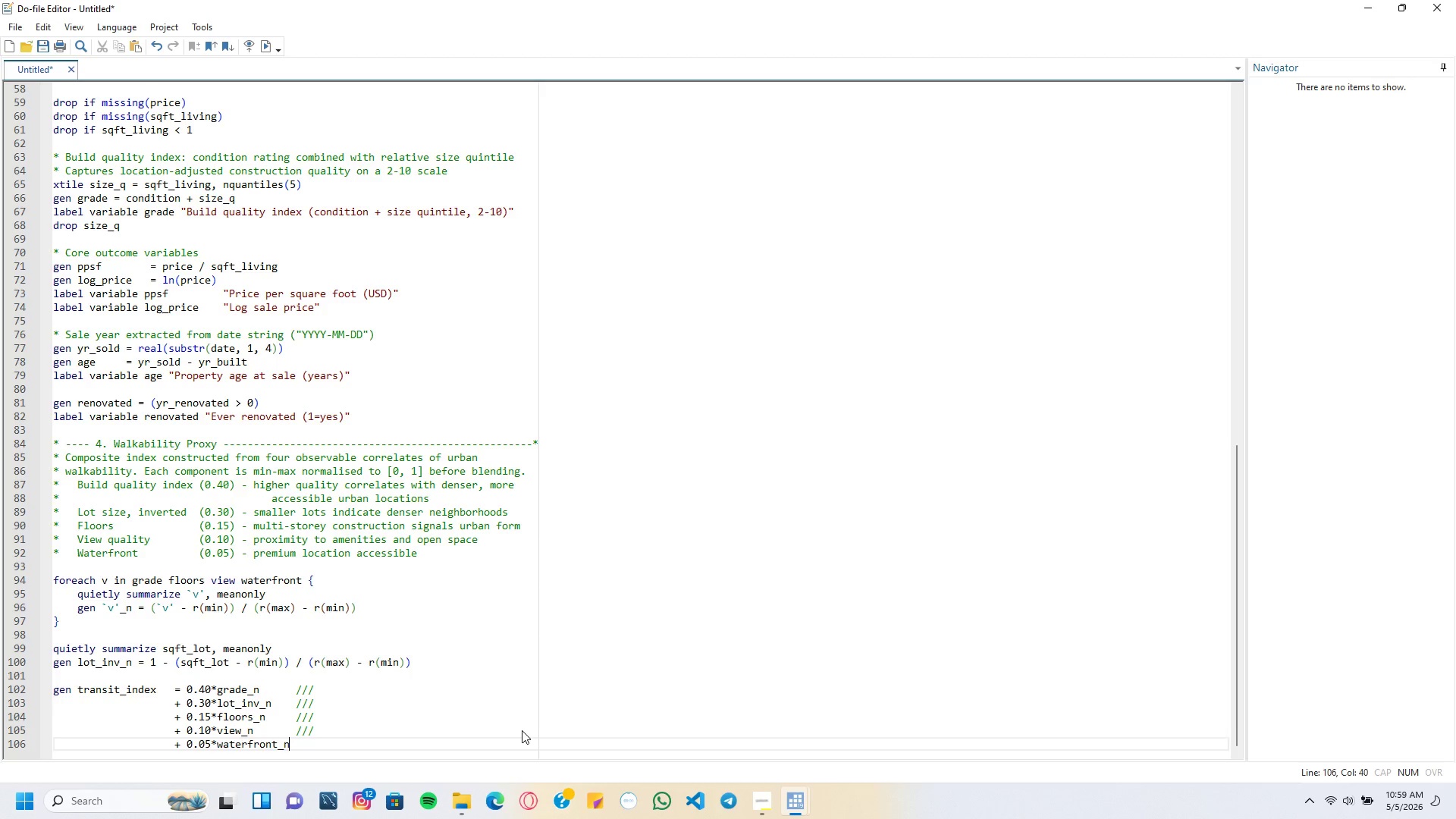 
key(Enter)
 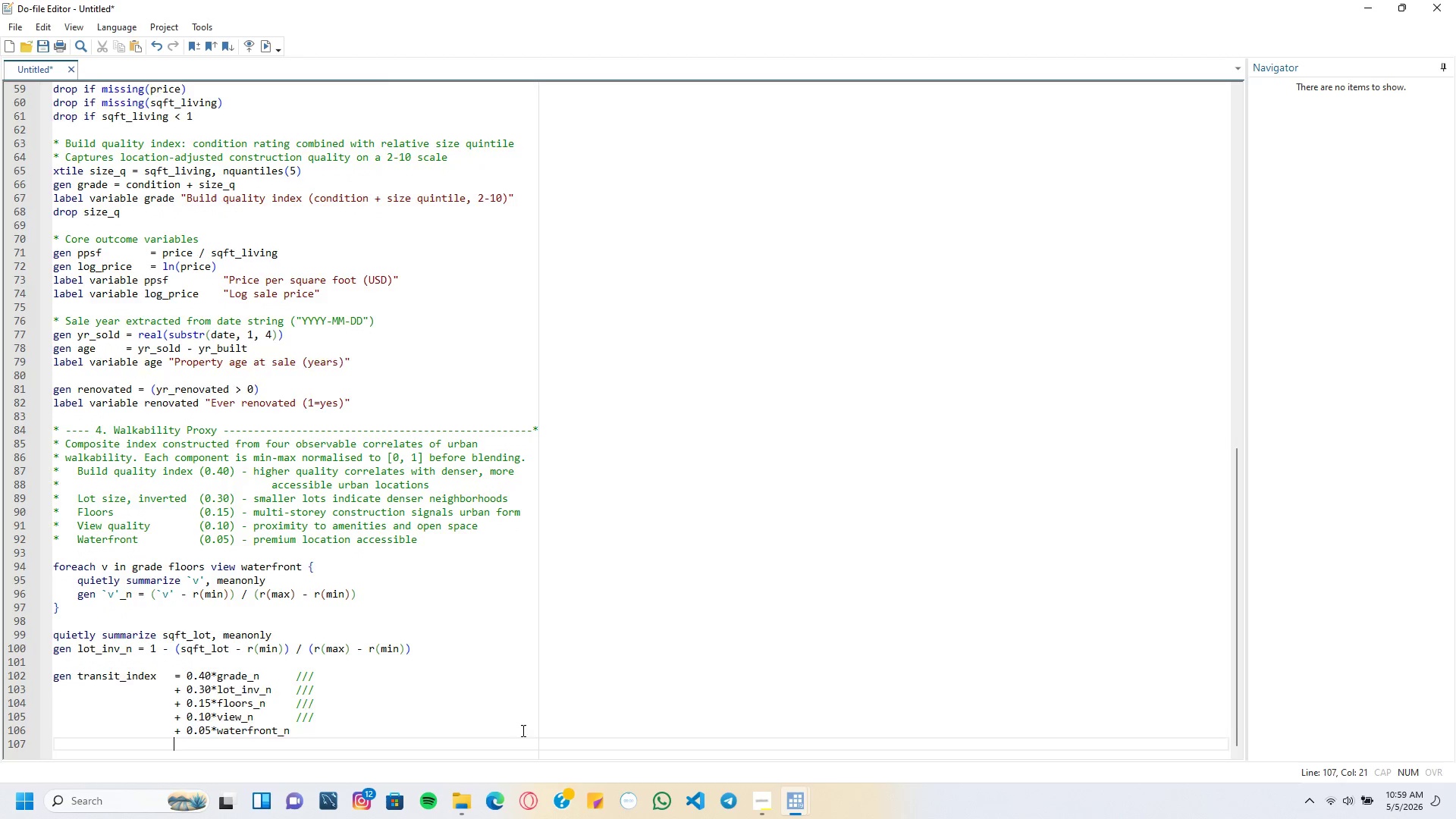 
key(Enter)
 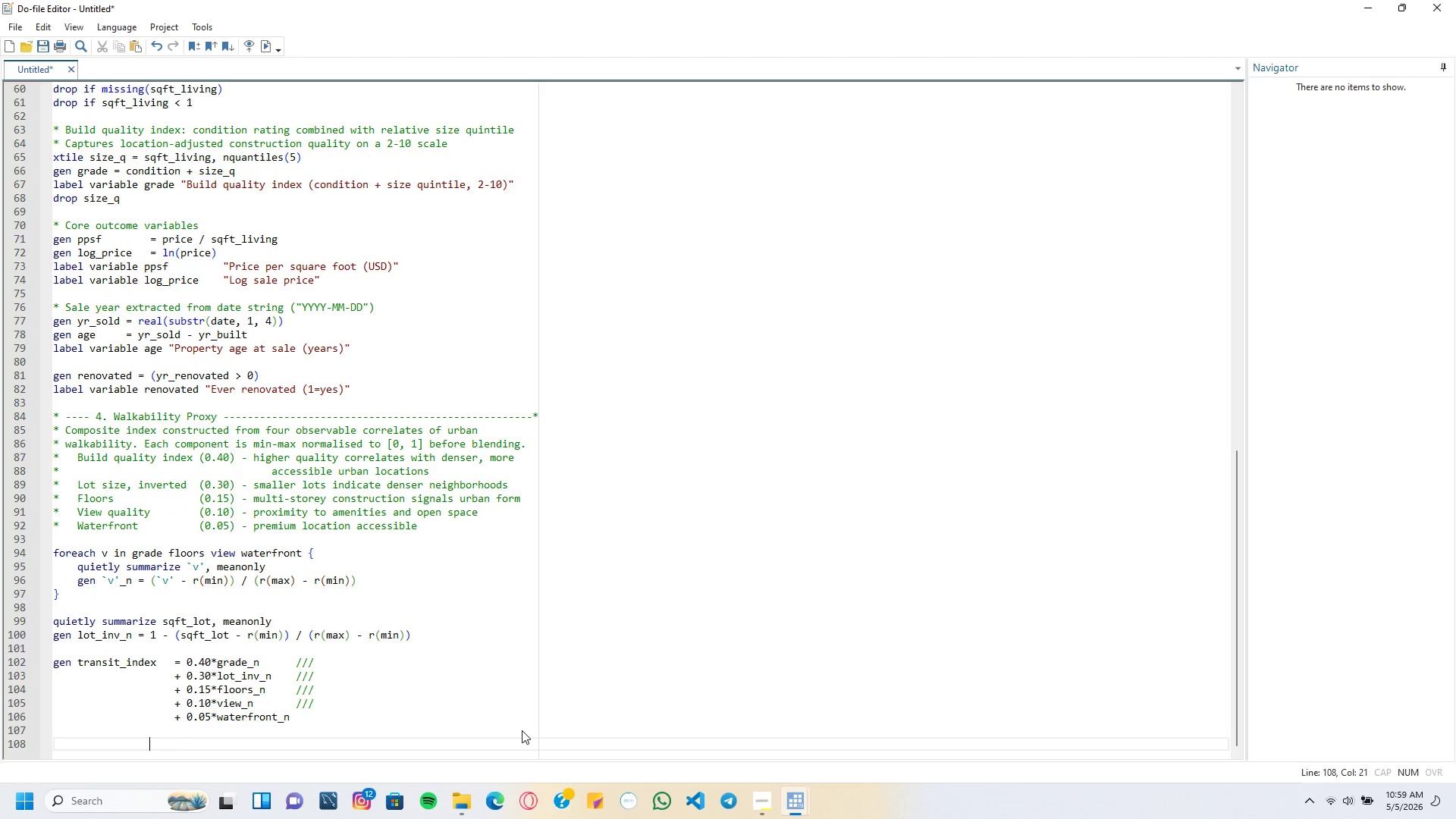 
key(Backspace)
key(Backspace)
key(Backspace)
key(Backspace)
key(Backspace)
type(label variable transit_index ")
 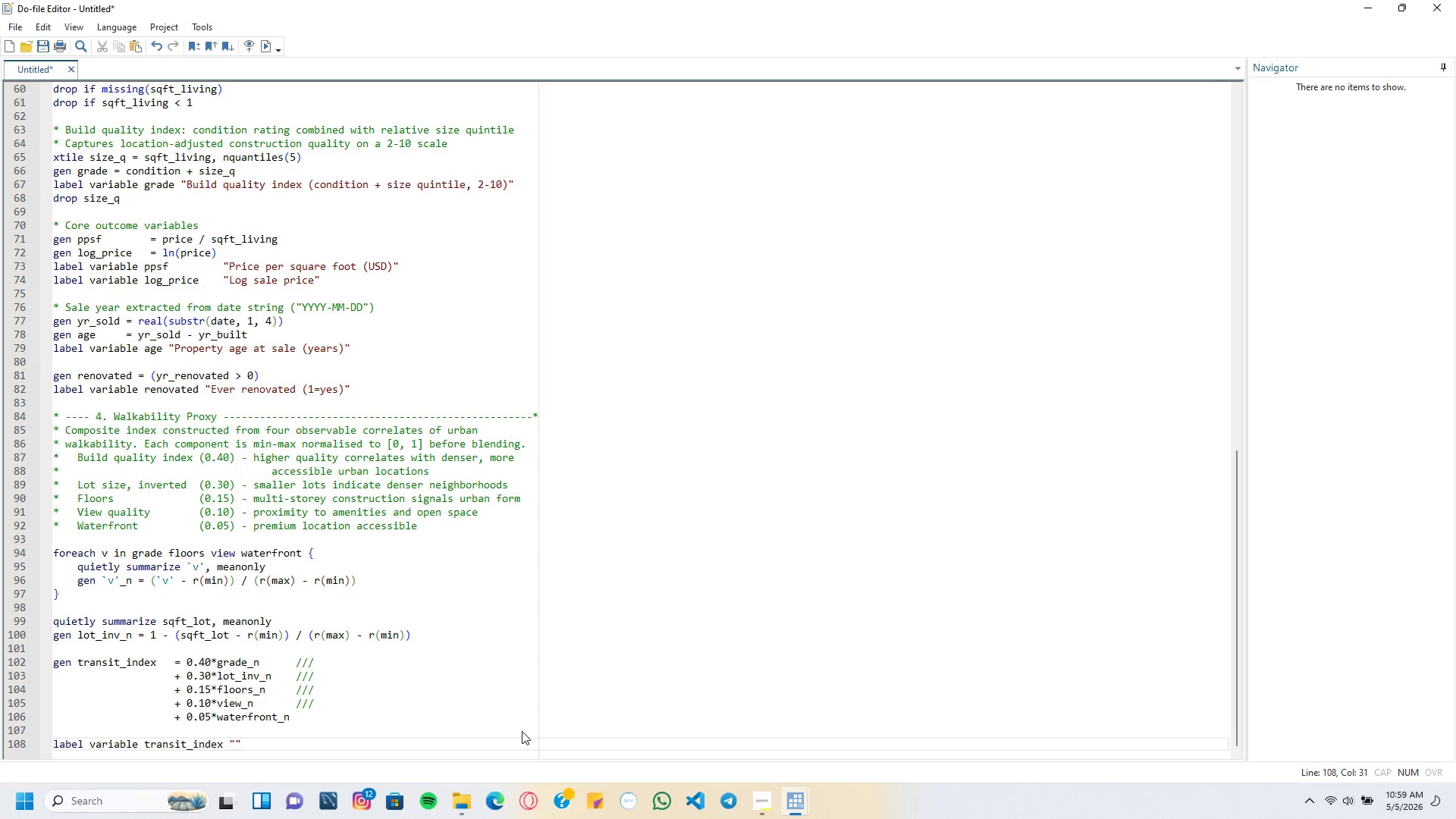 
wait(10.75)
 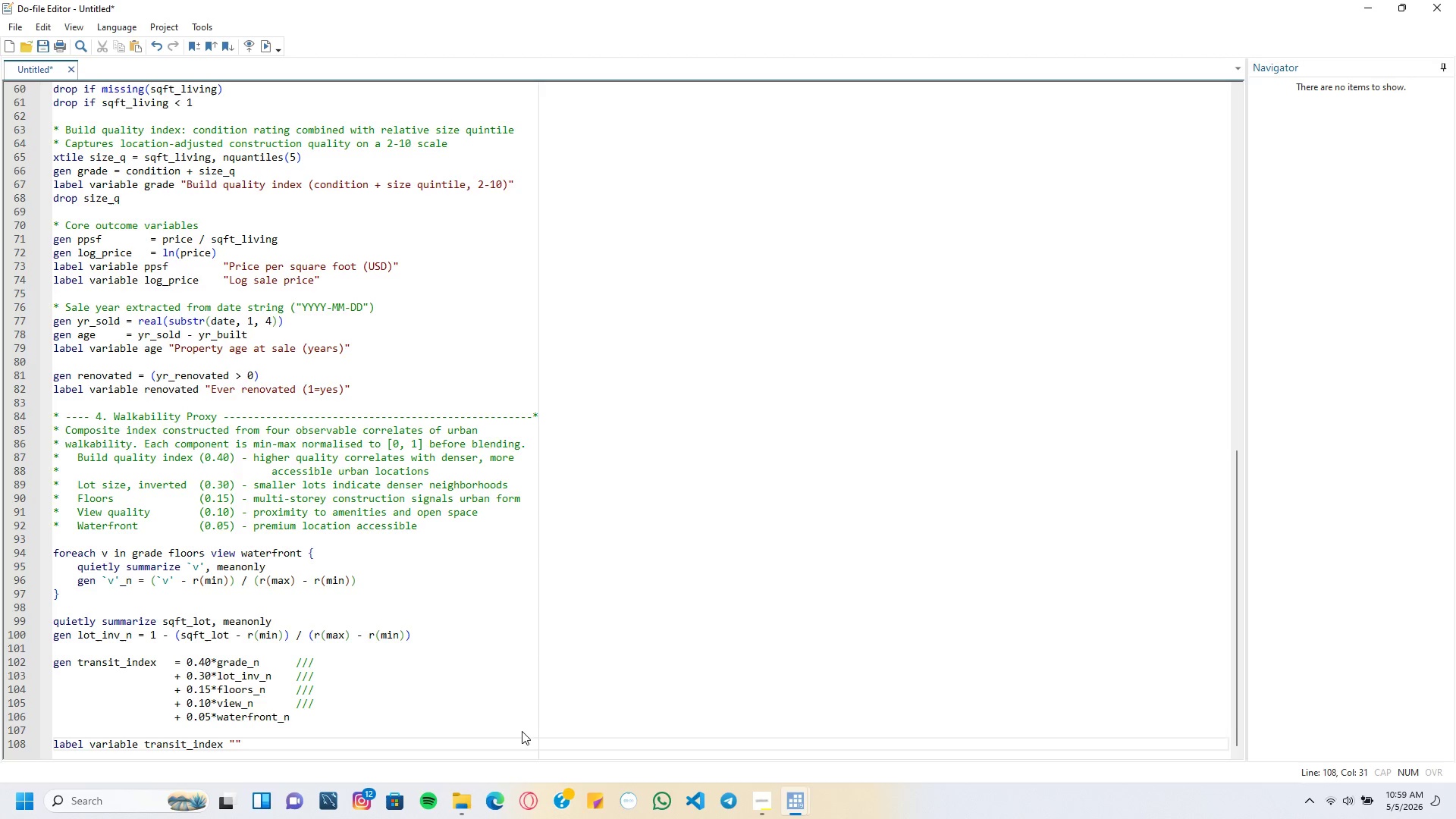 
type(Walkability / Transi)
 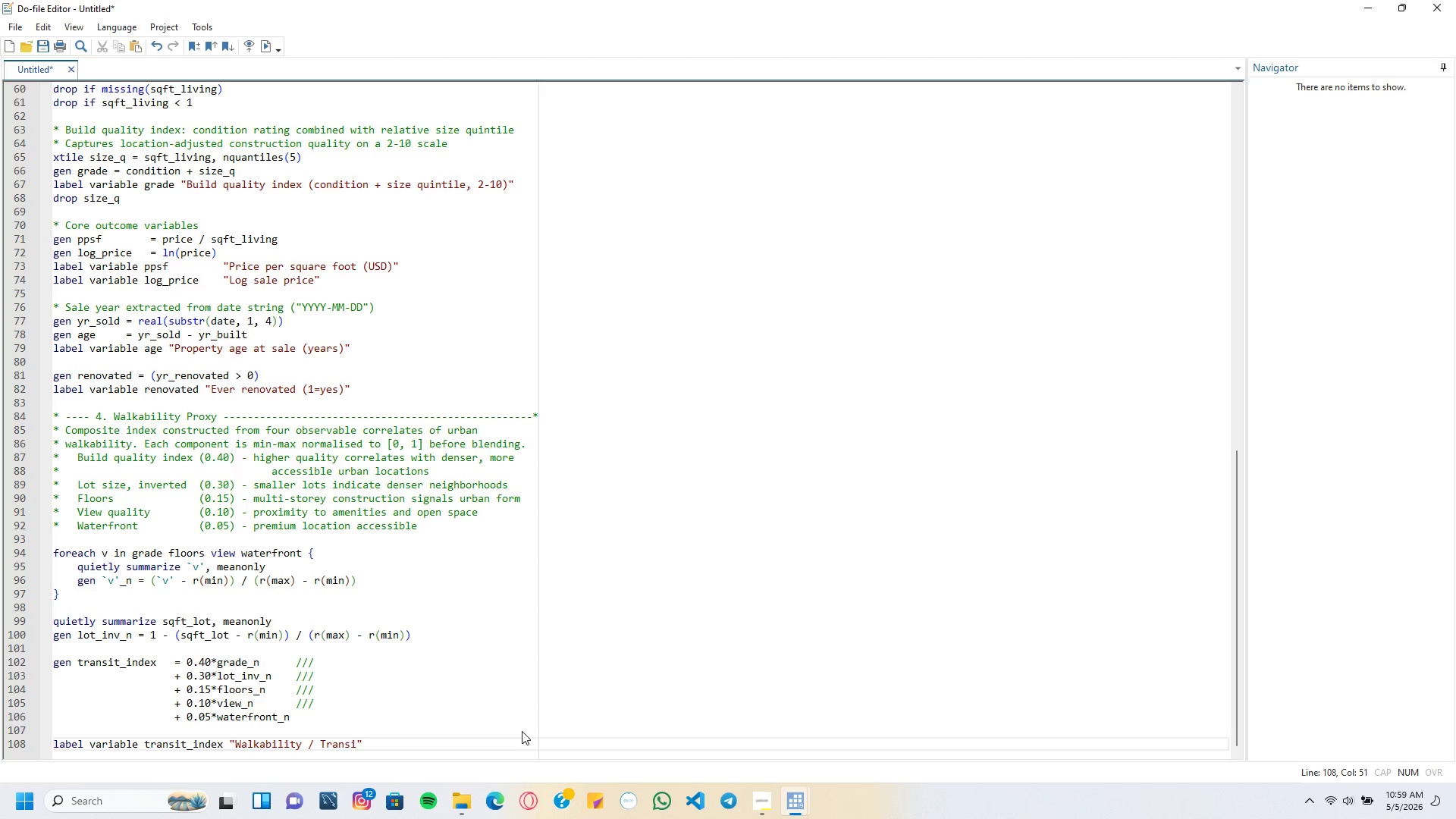 
wait(34.51)
 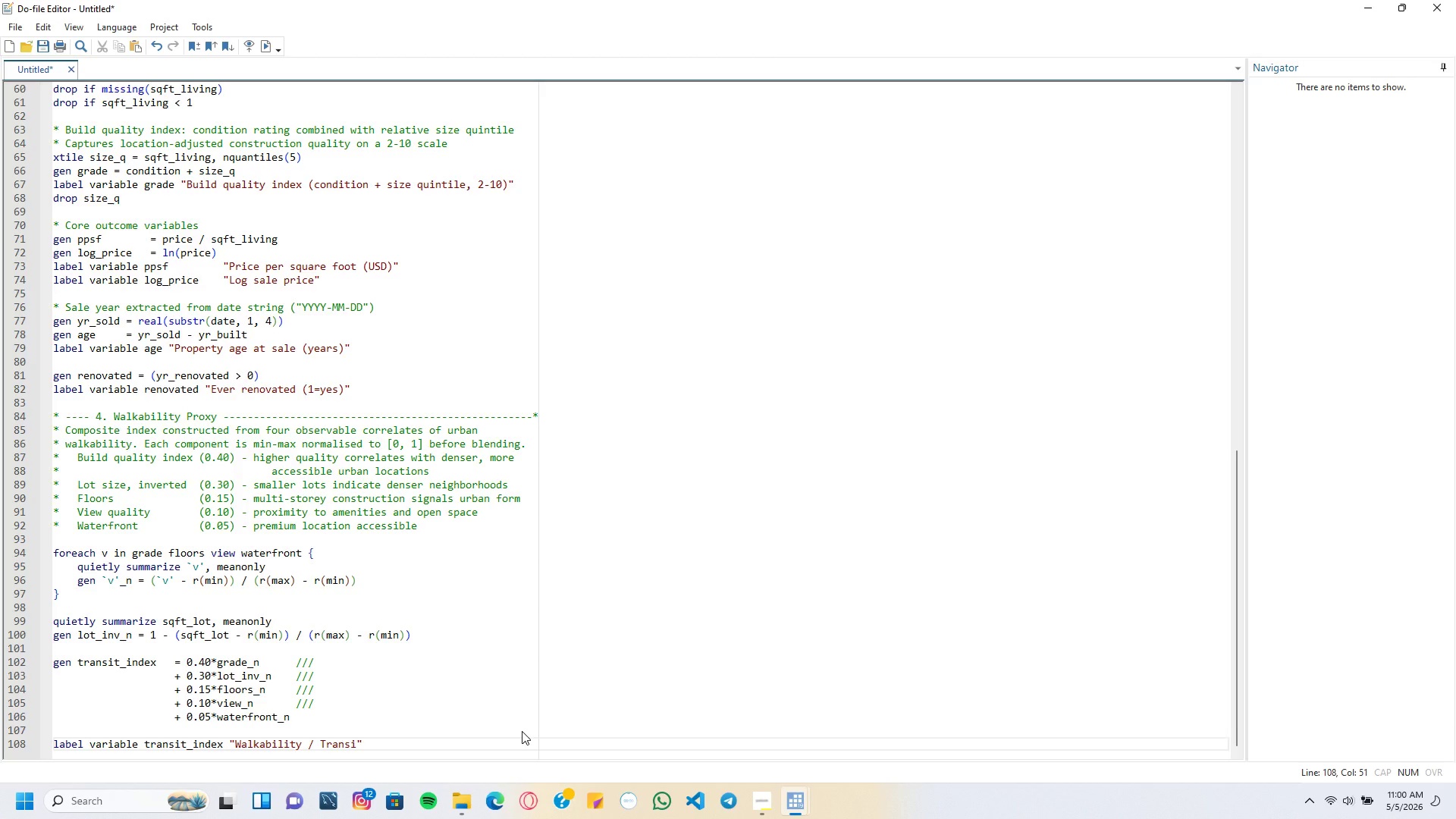 
type(t Proxy Index (0-1)
 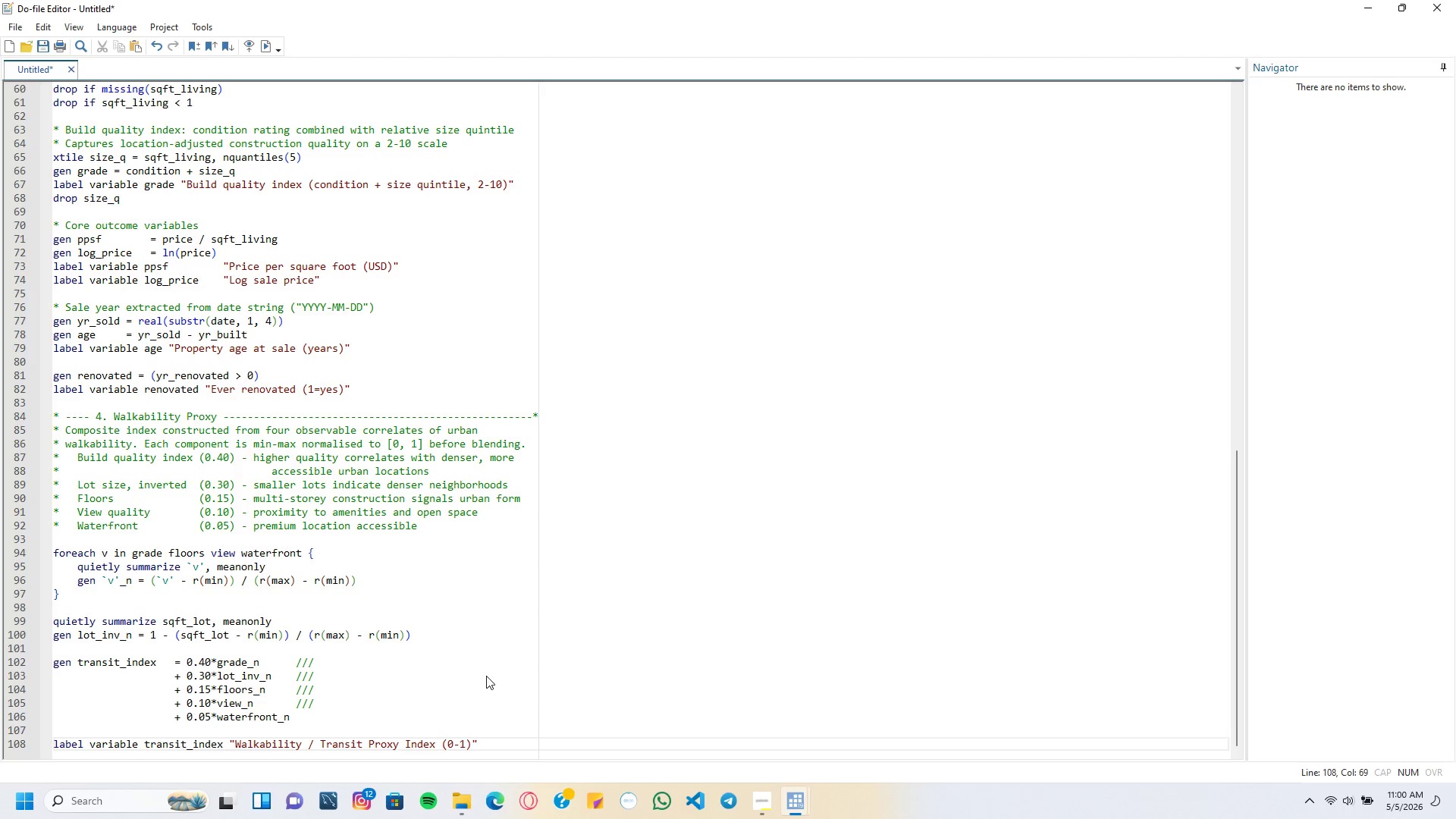 
key(ArrowRight)
 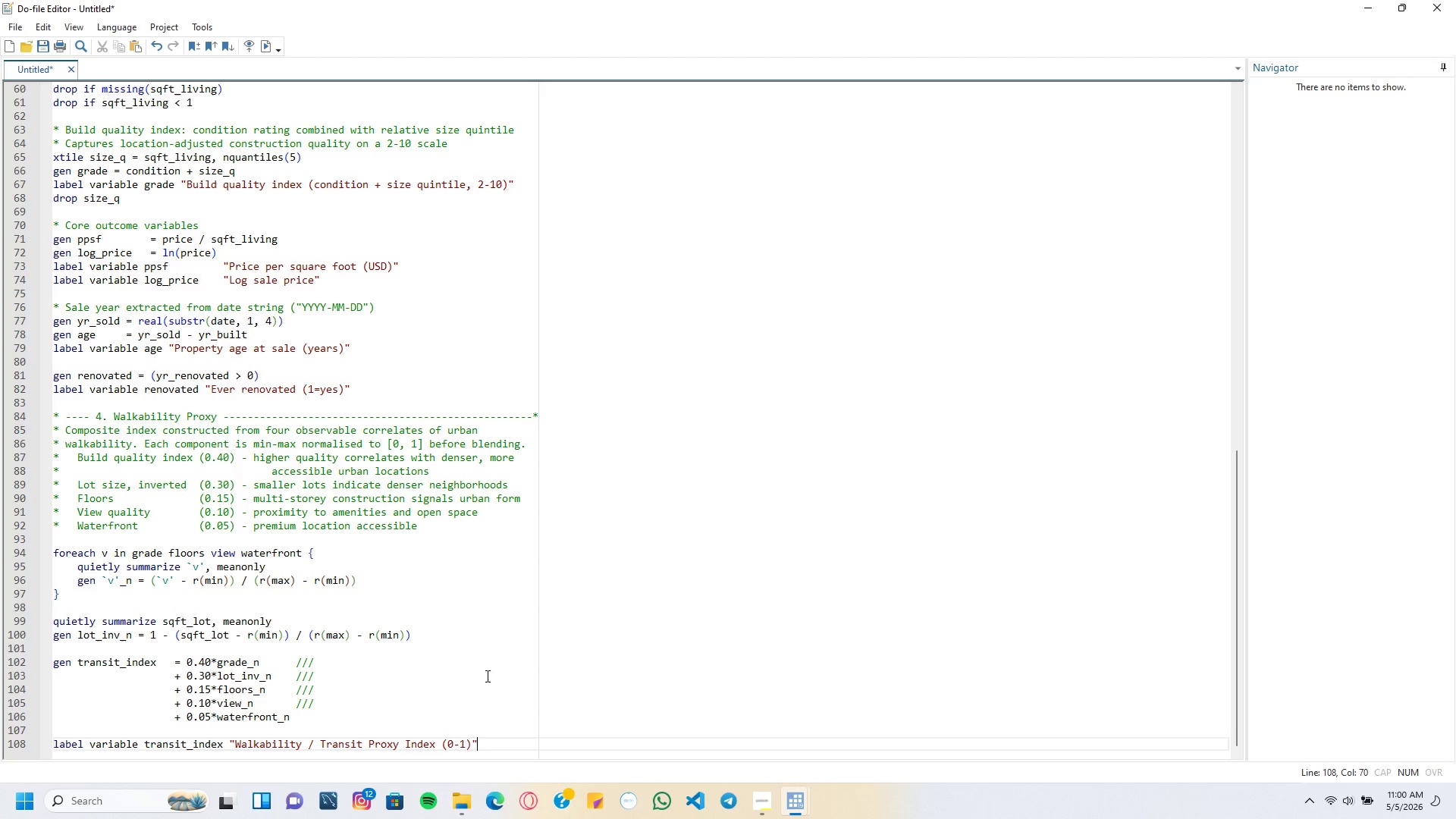 
key(ArrowRight)
 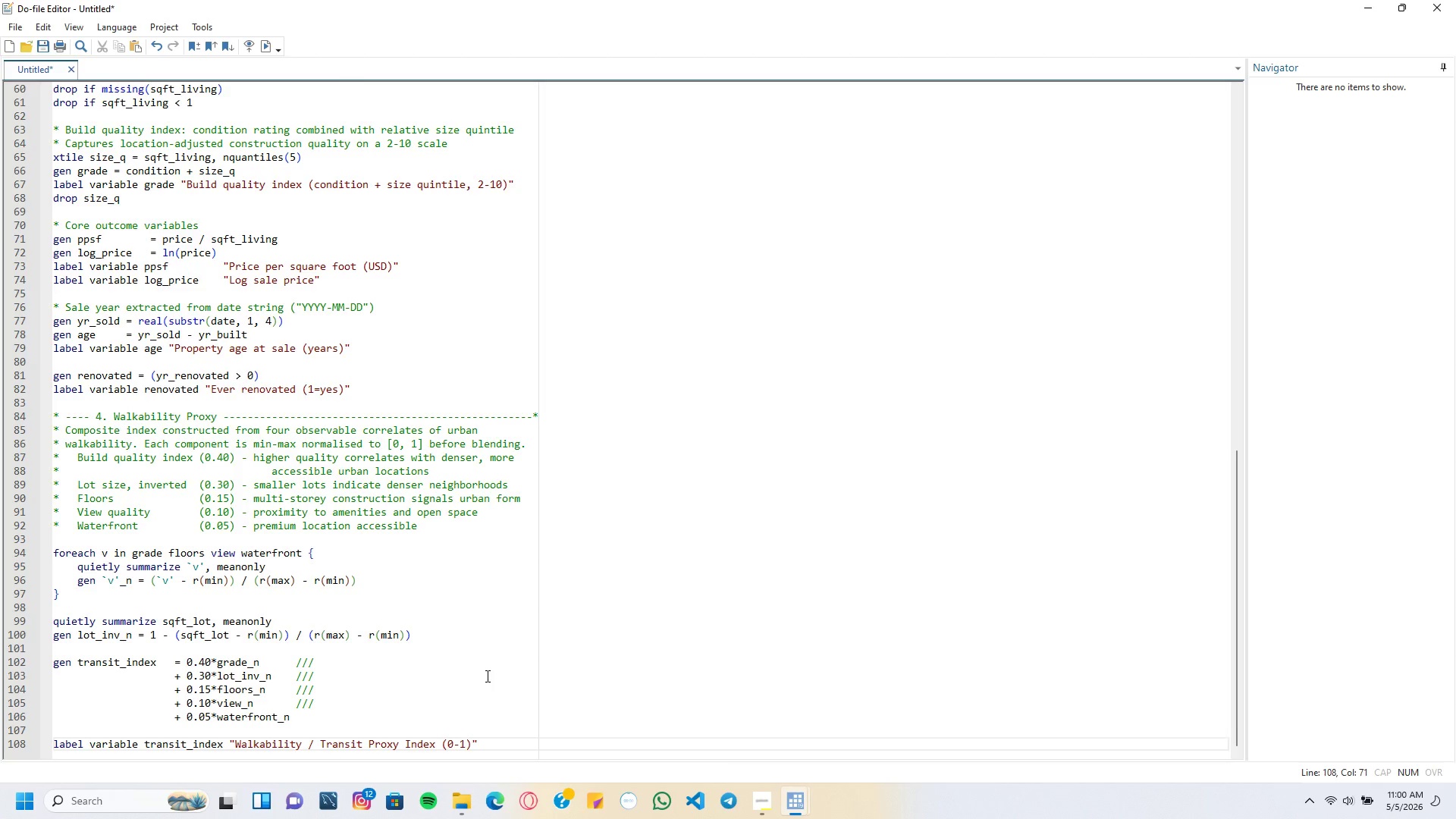 
key(Enter)
 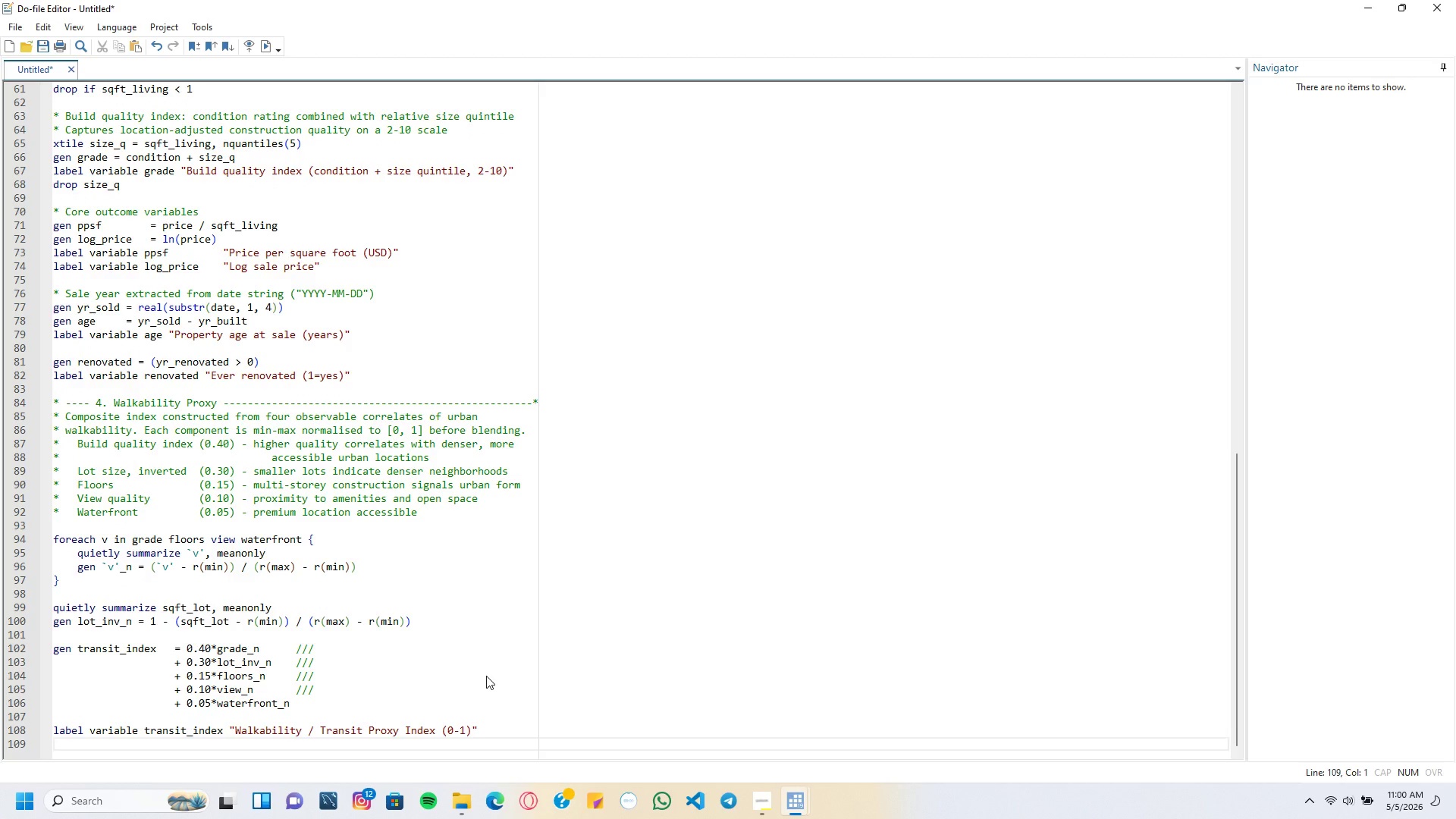 
type(drop grade_n floors_n lot_inv_n view))
key(Backspace)
type(_n wterfront )
key(Backspace)
type(_n)
 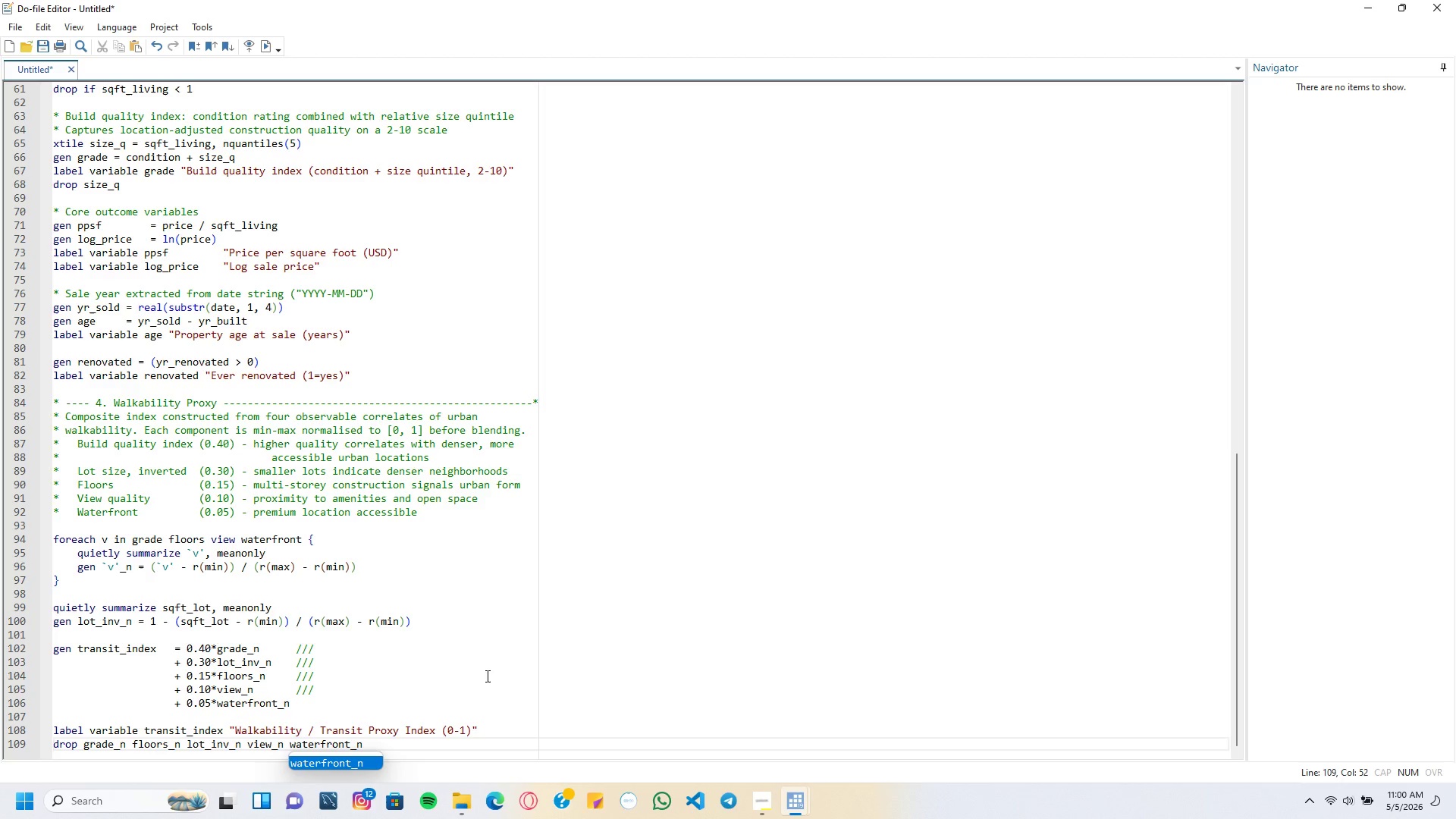 
key(Enter)
 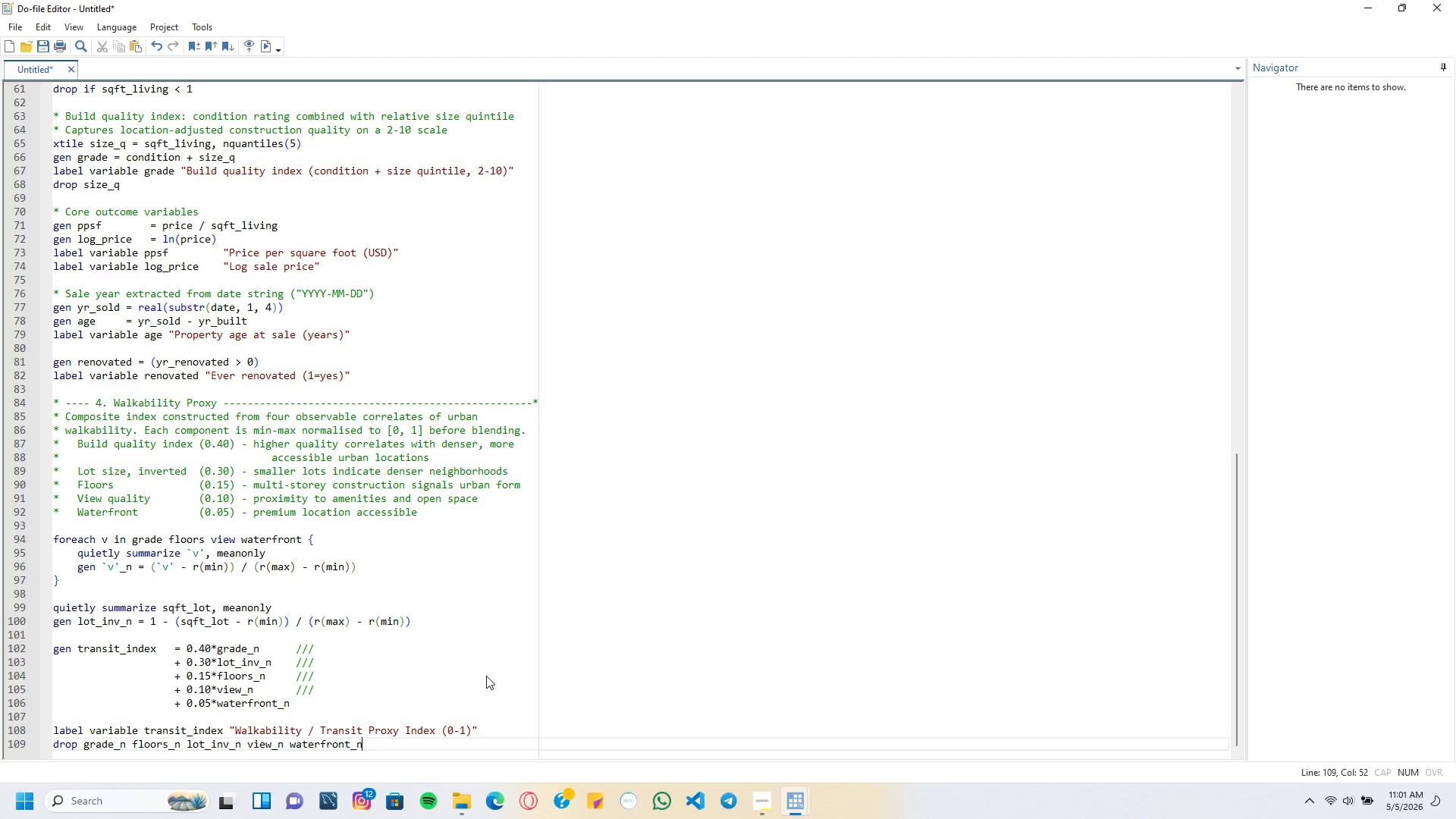 
wait(10.62)
 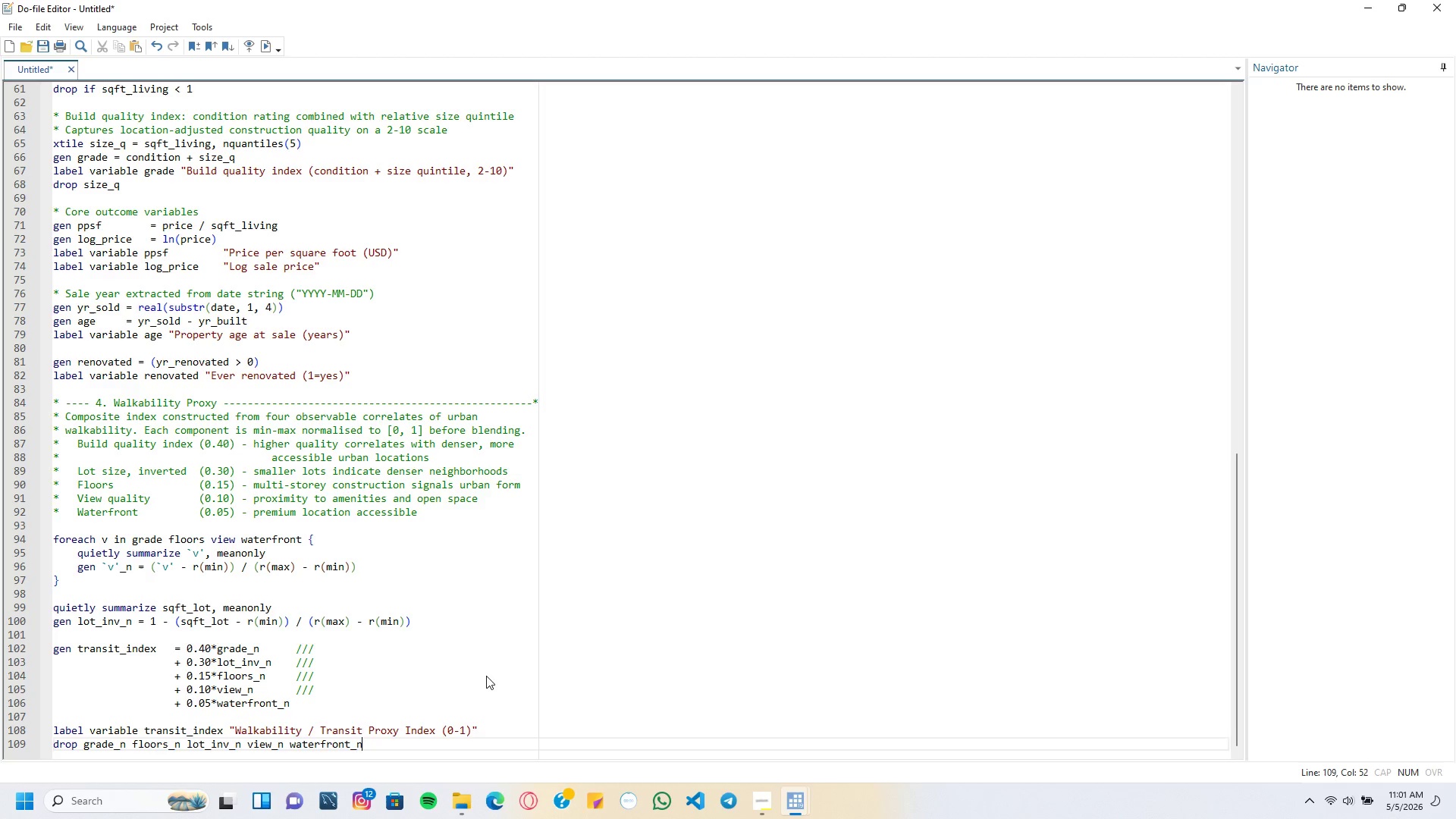 
key(Enter)
 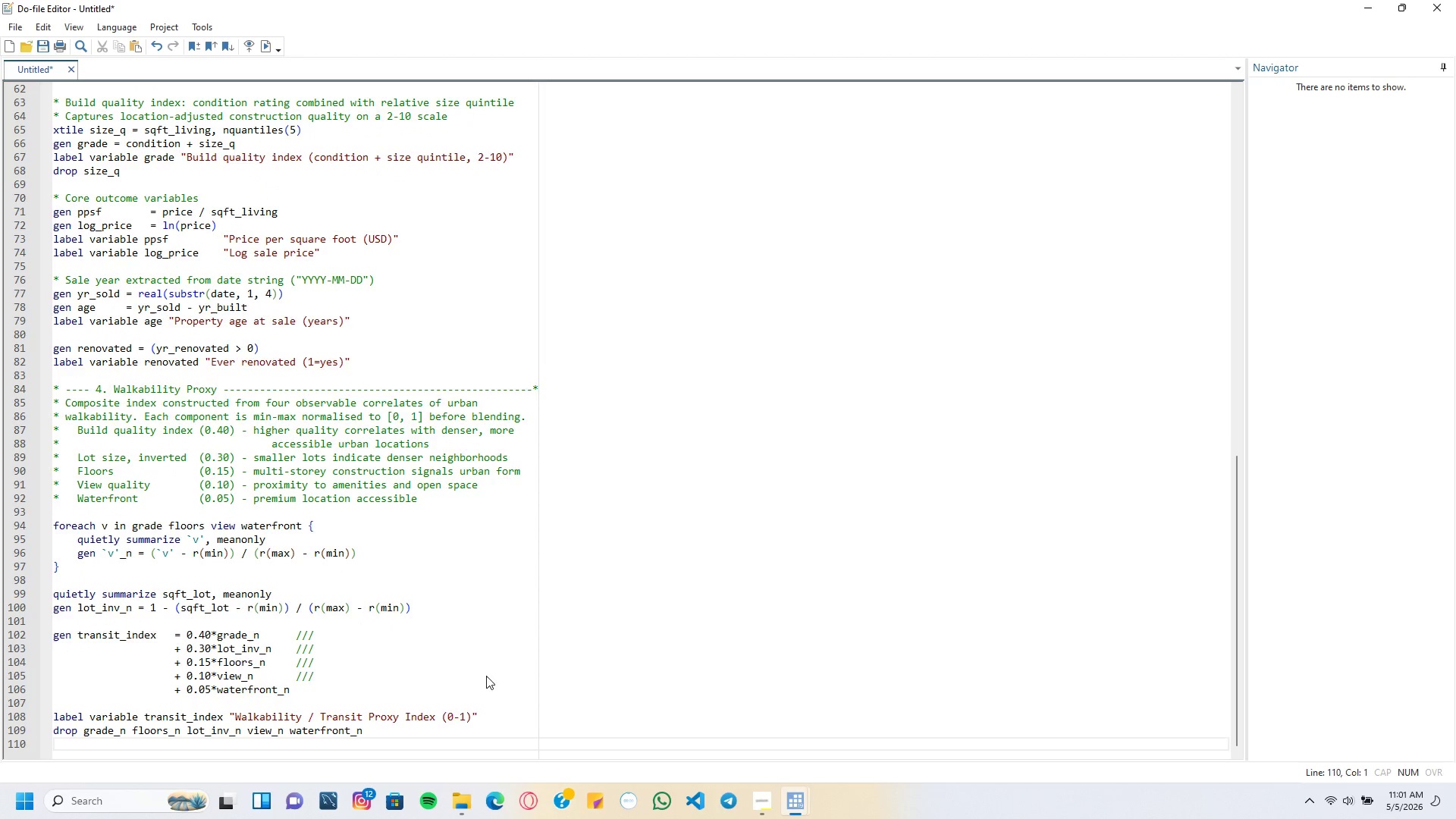 
key(Enter)
 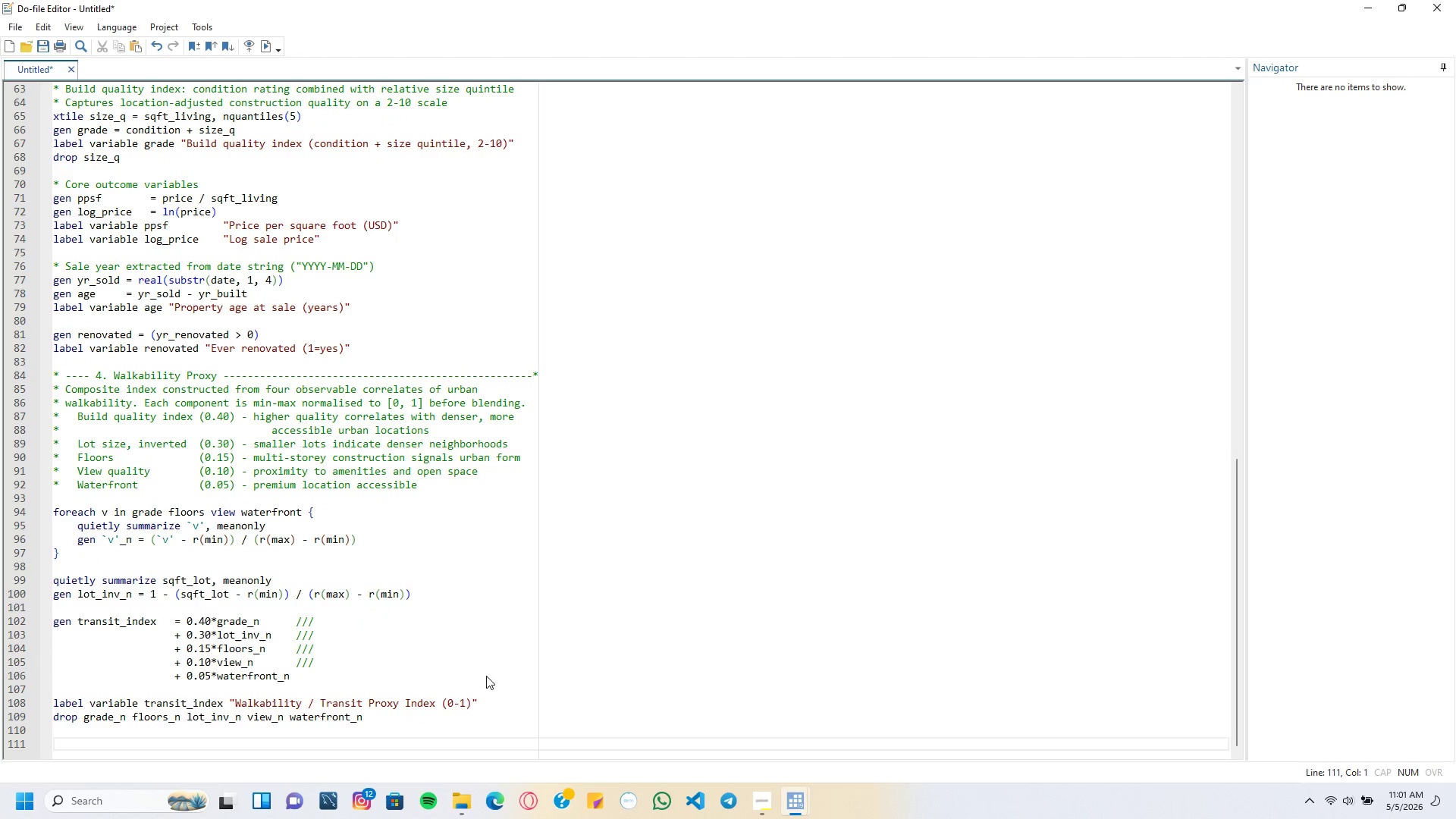 
type(* ---- 5. Luxury Segment -----------------------------------------------------)
 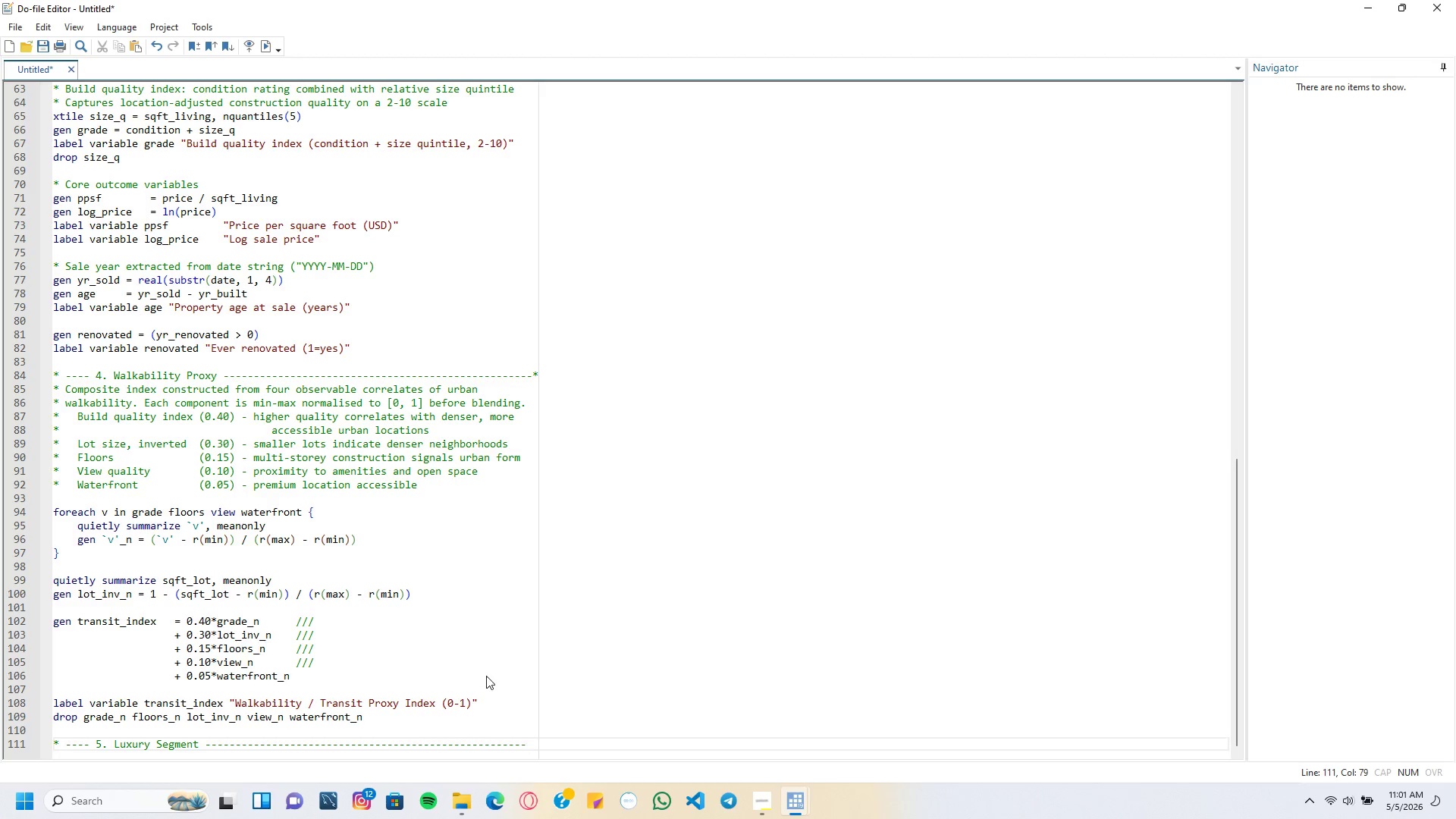 
key(Shift+8)
 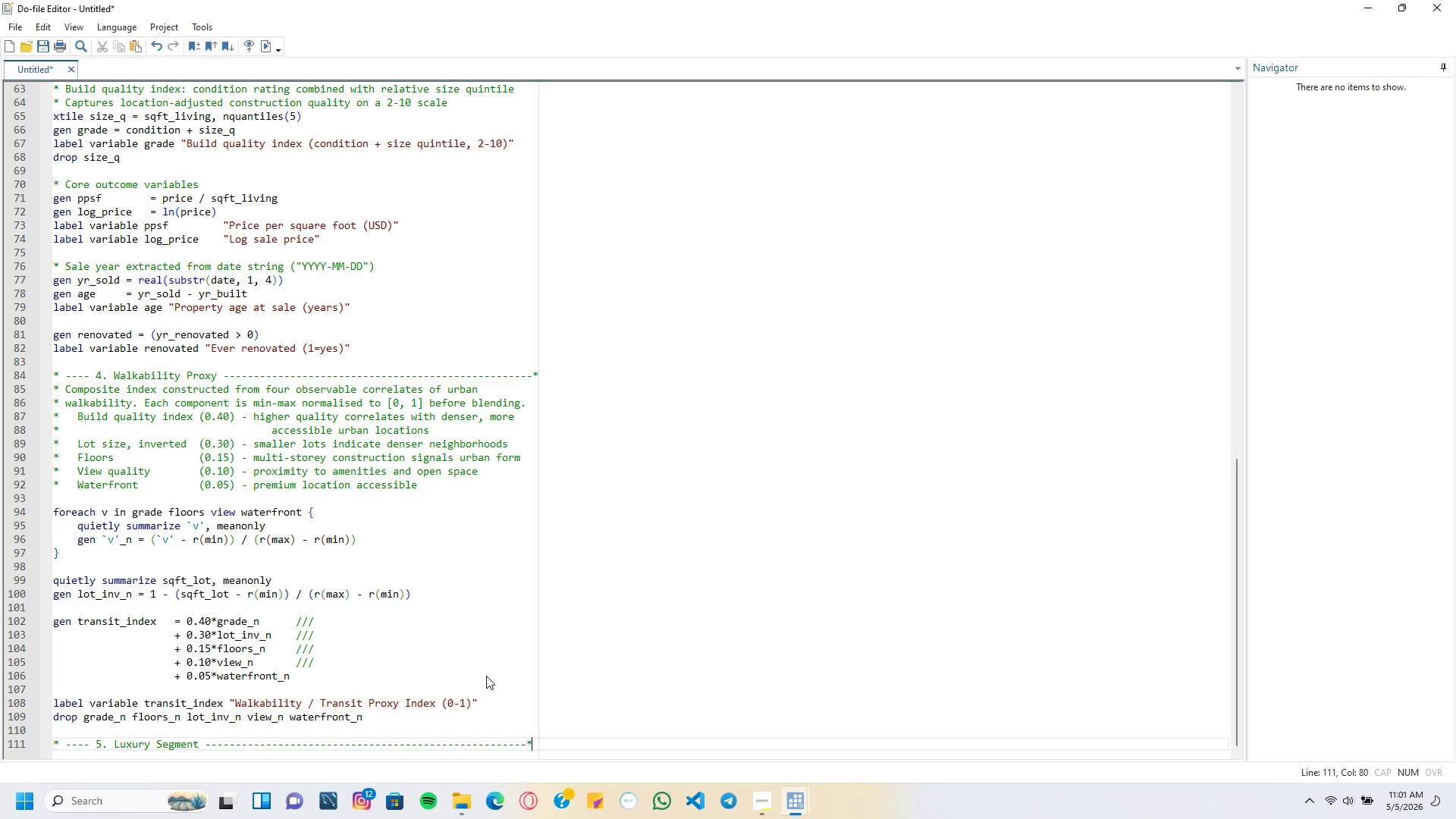 
key(ArrowLeft)
 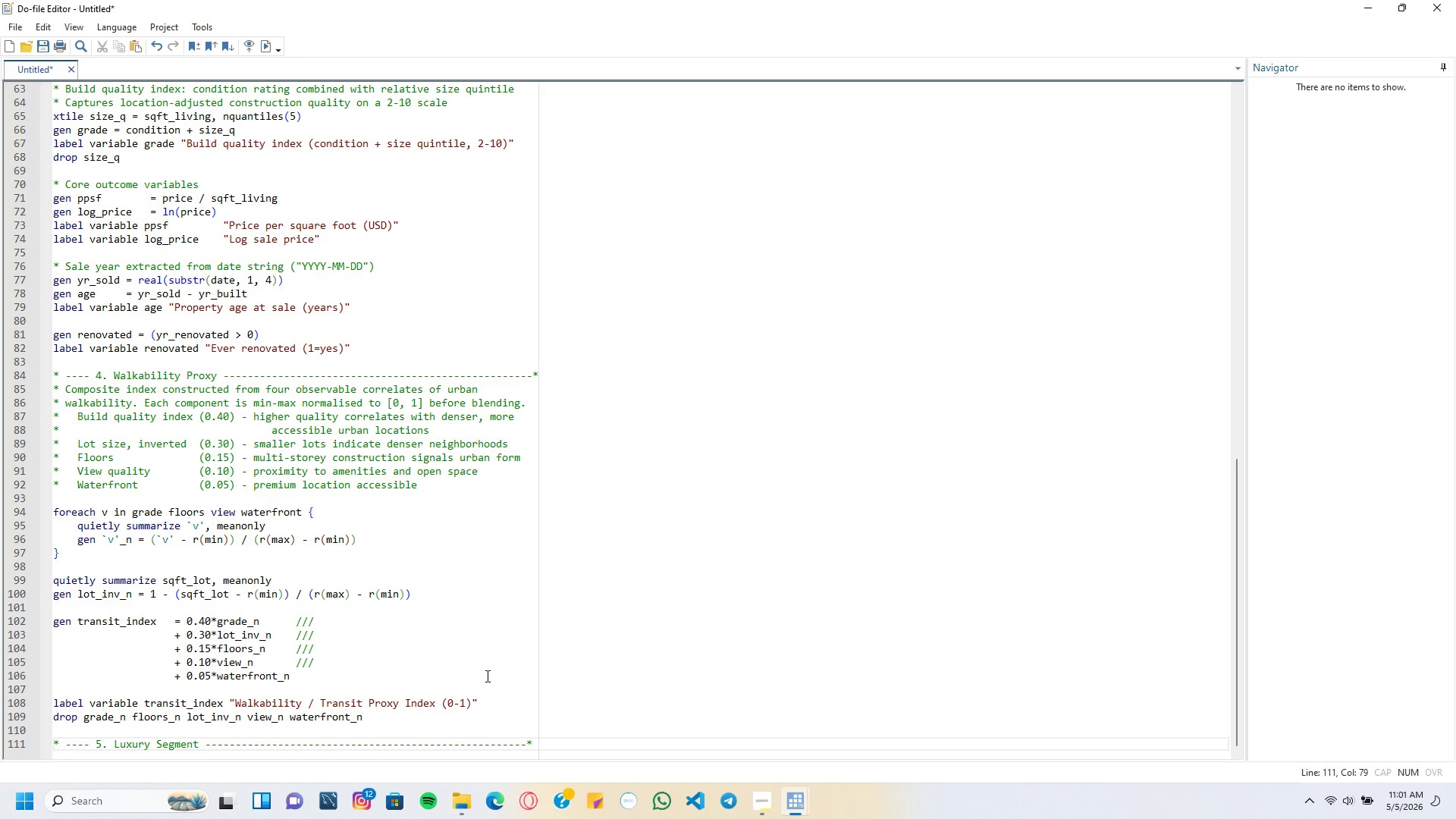 
key(Minus)
 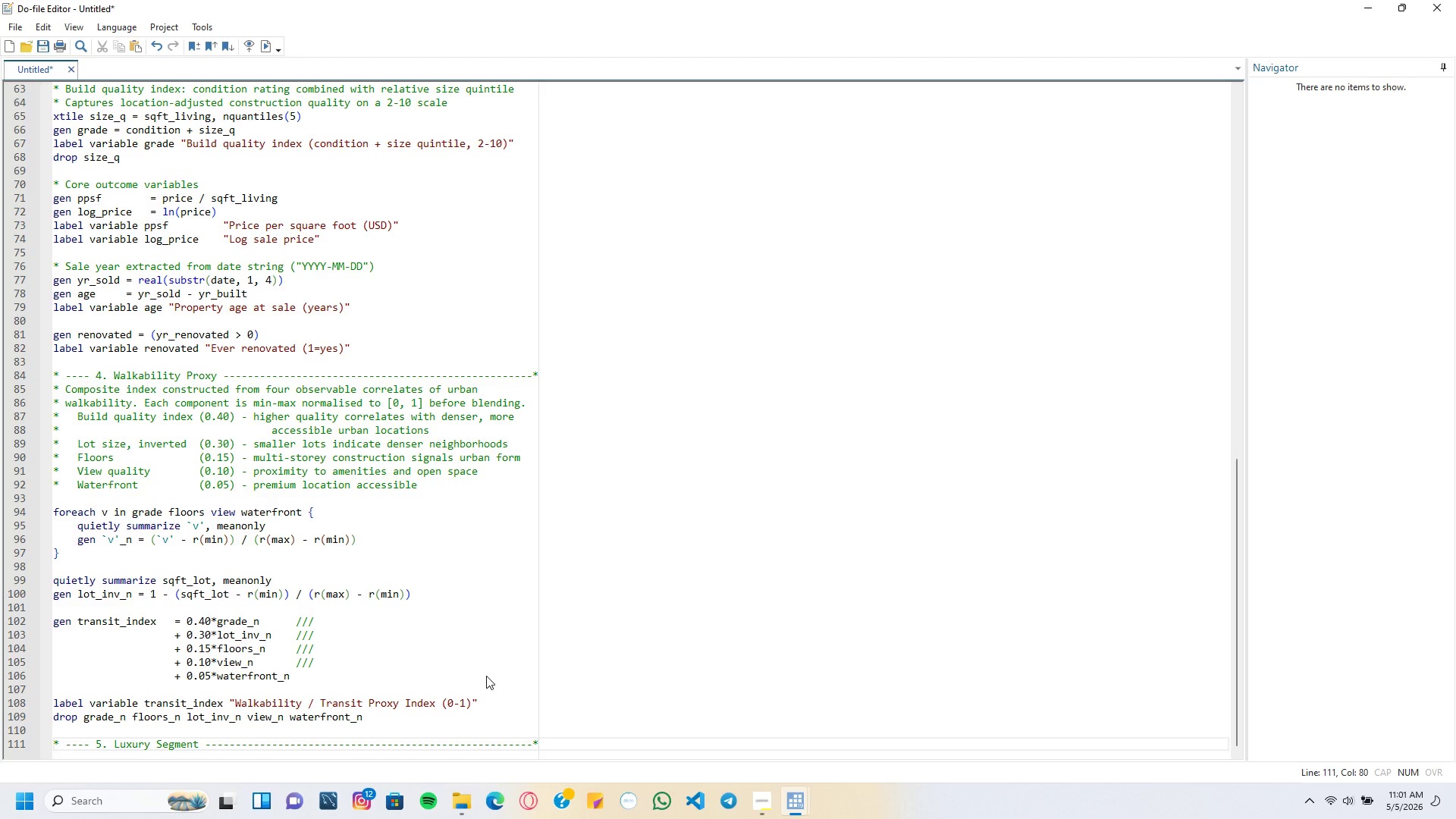 
key(ArrowRight)
 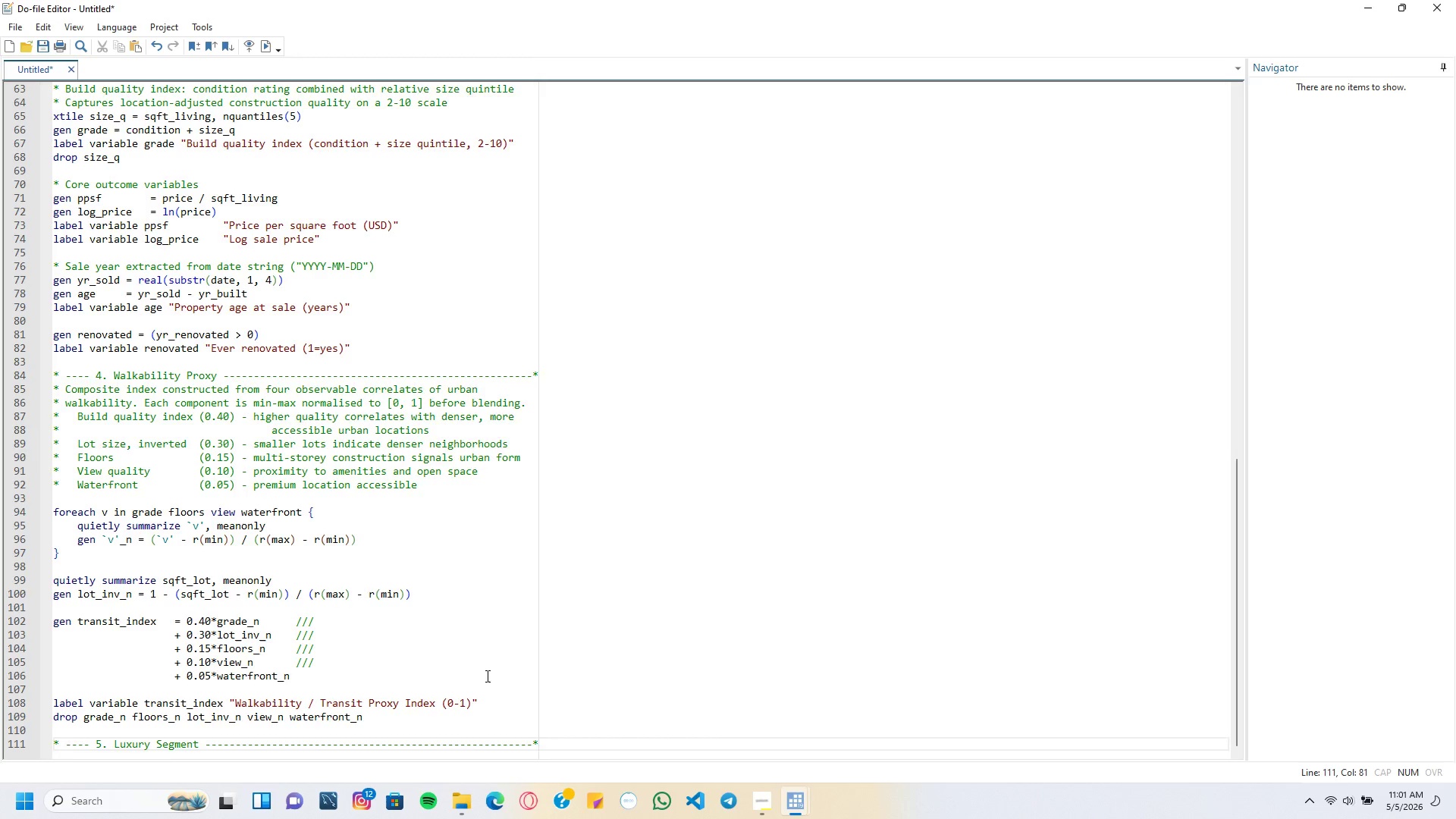 
key(Enter)
 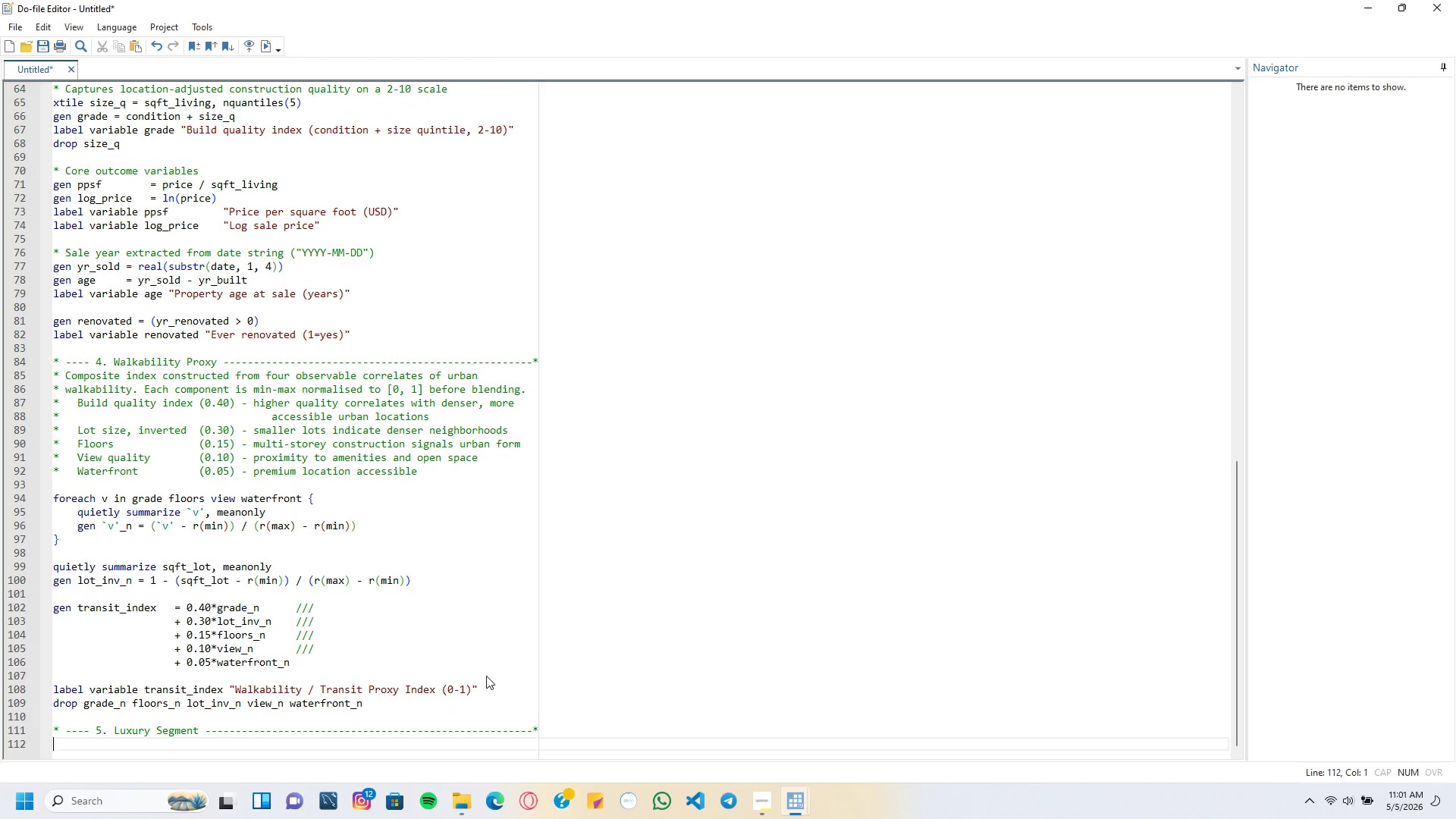 
type(8)
key(Tab)
type(Lux)
key(Backspace)
key(Backspace)
key(Backspace)
key(Backspace)
type( Luxury defined as the top 10% of sale pices across the full sample)
 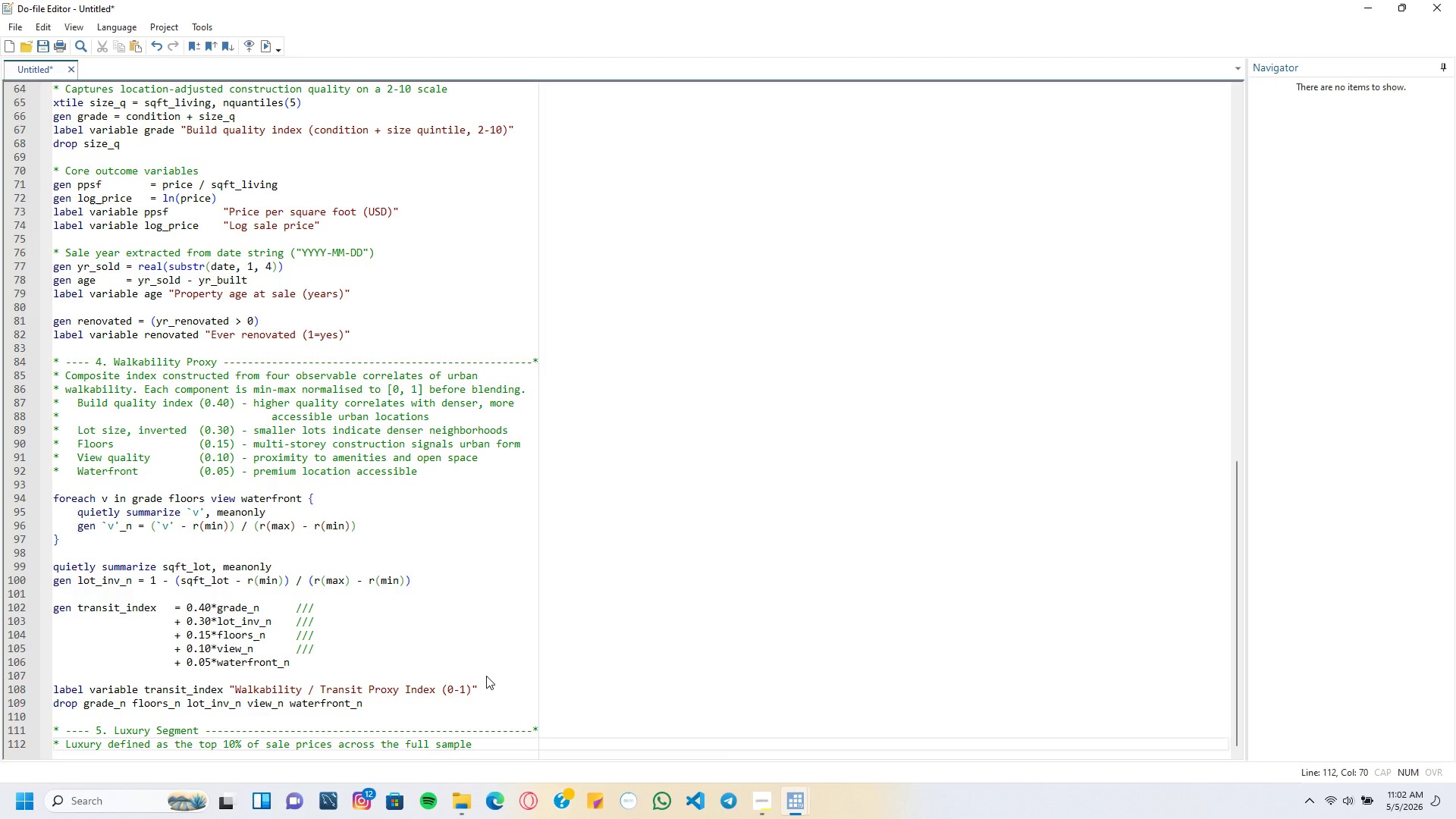 
key(Enter)
 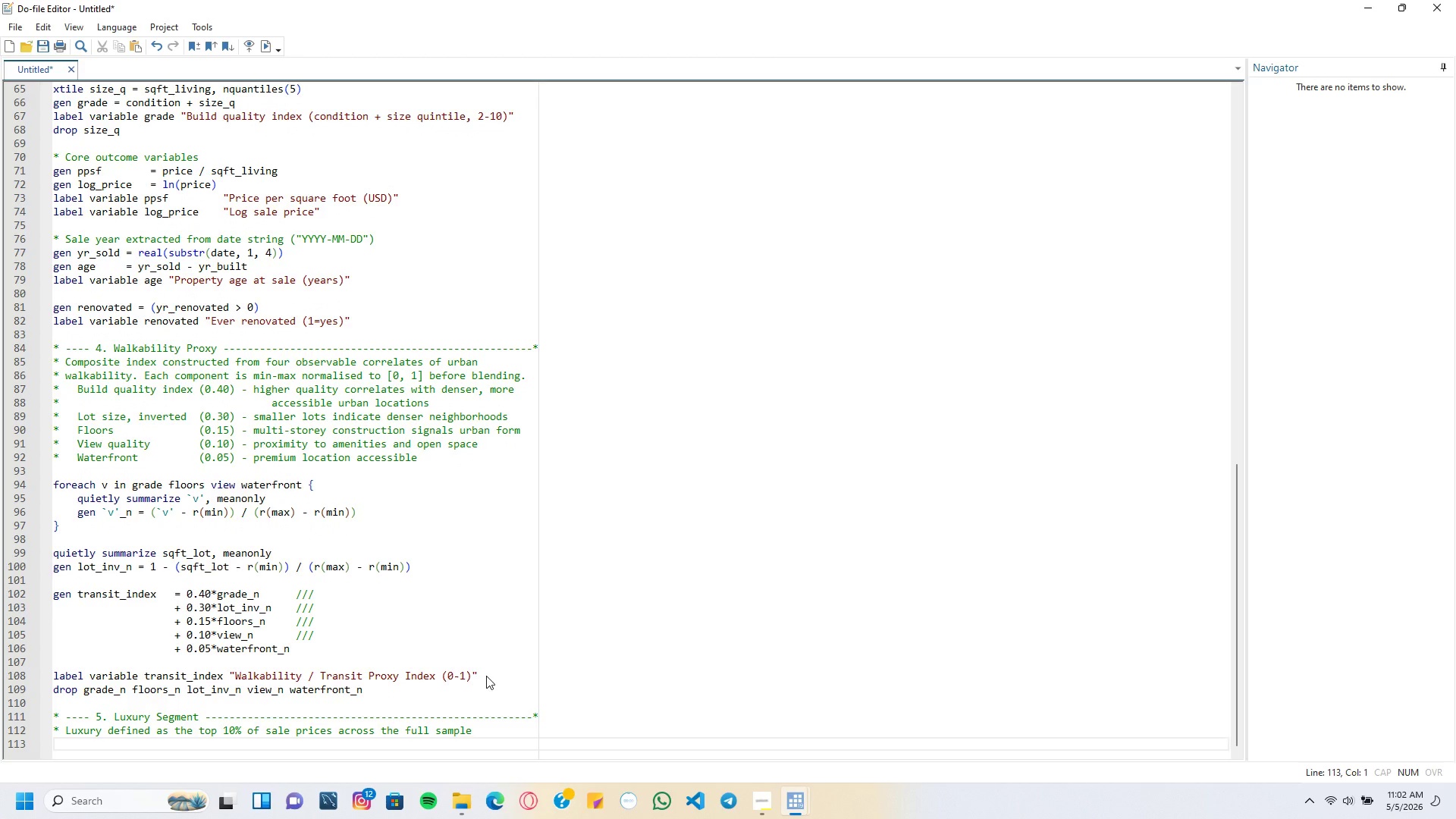 
type(quietly summarize price, detail)
 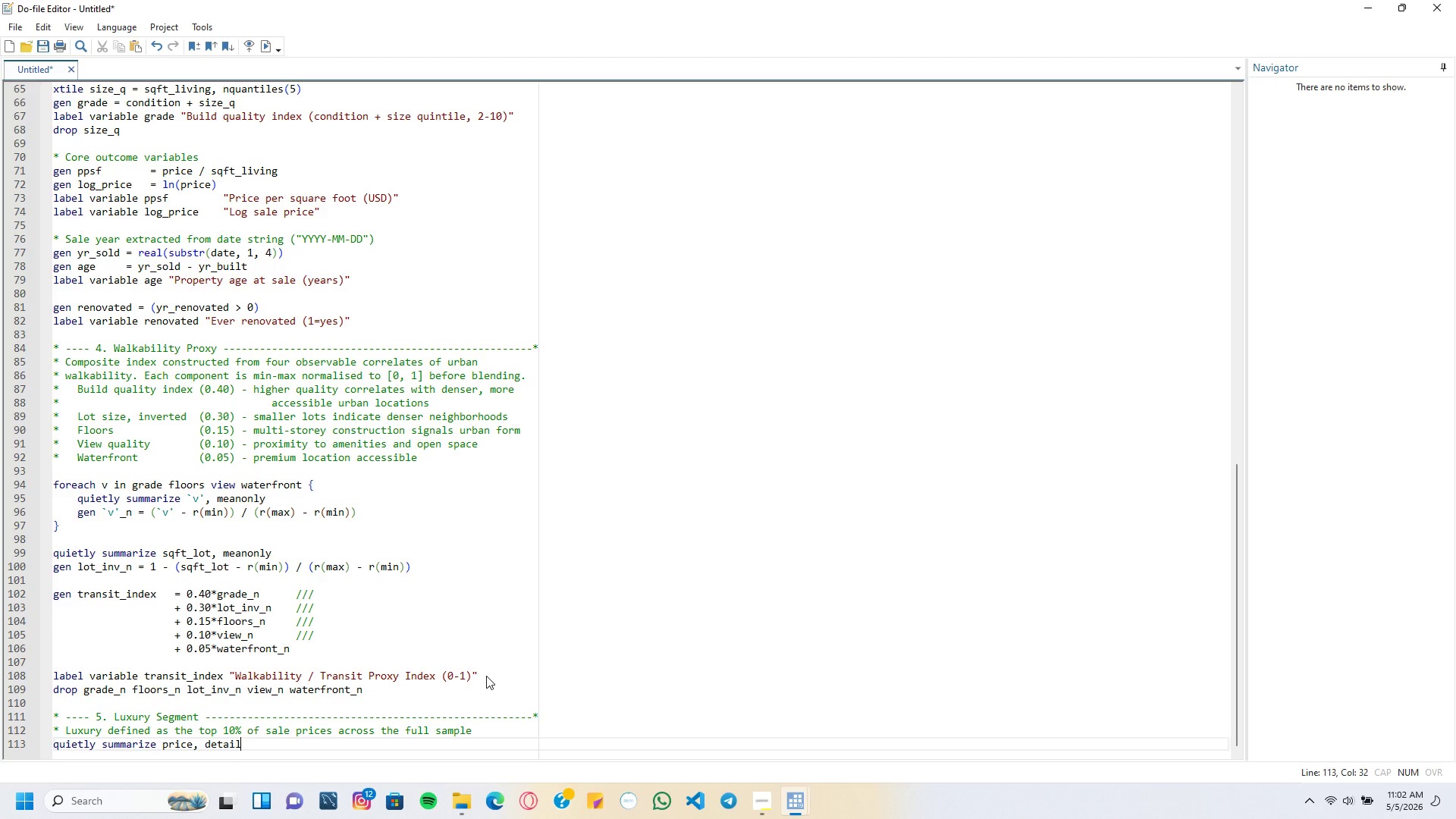 
key(Enter)
 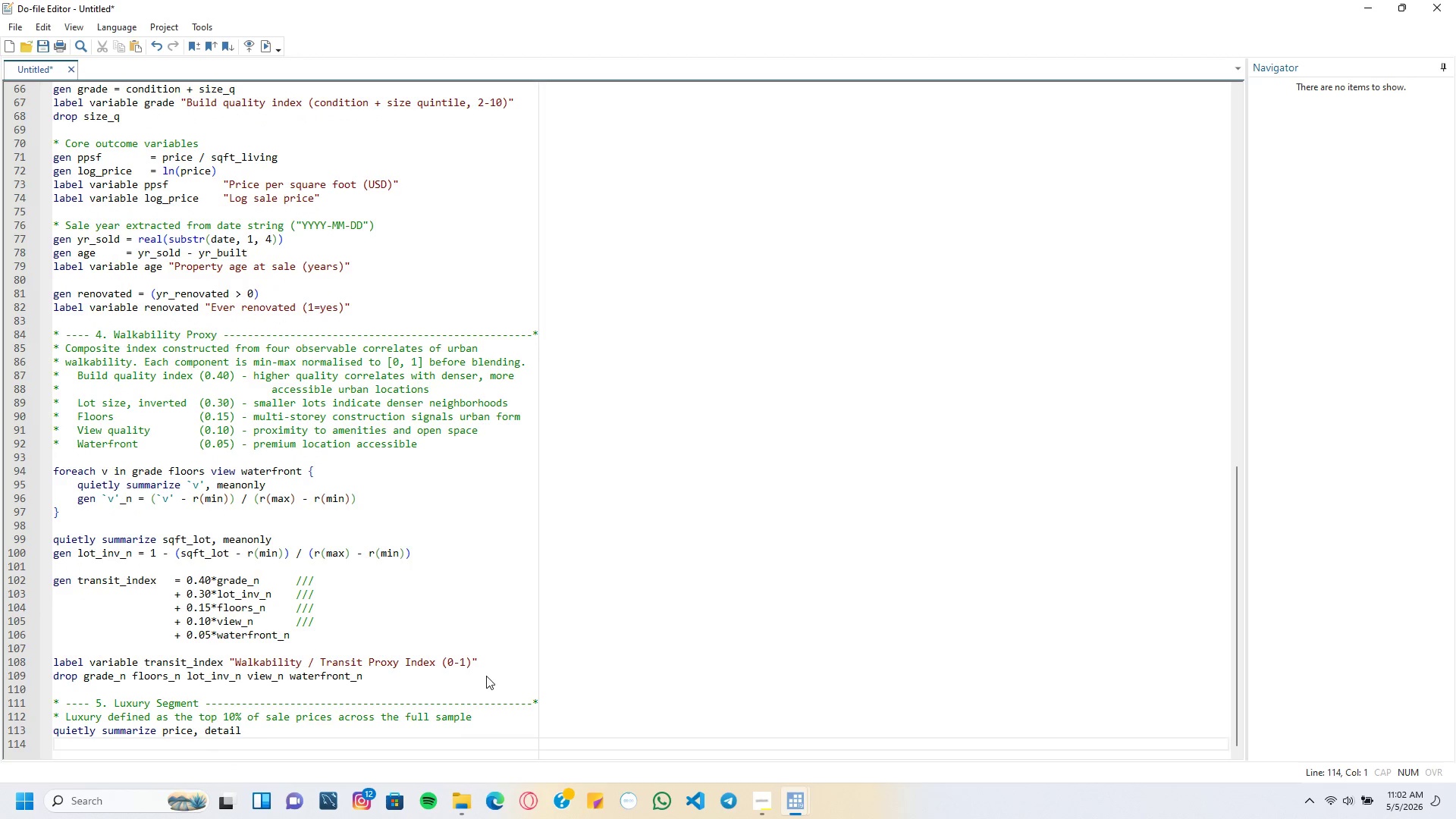 
type(local lux_cutoff = r(p90)
 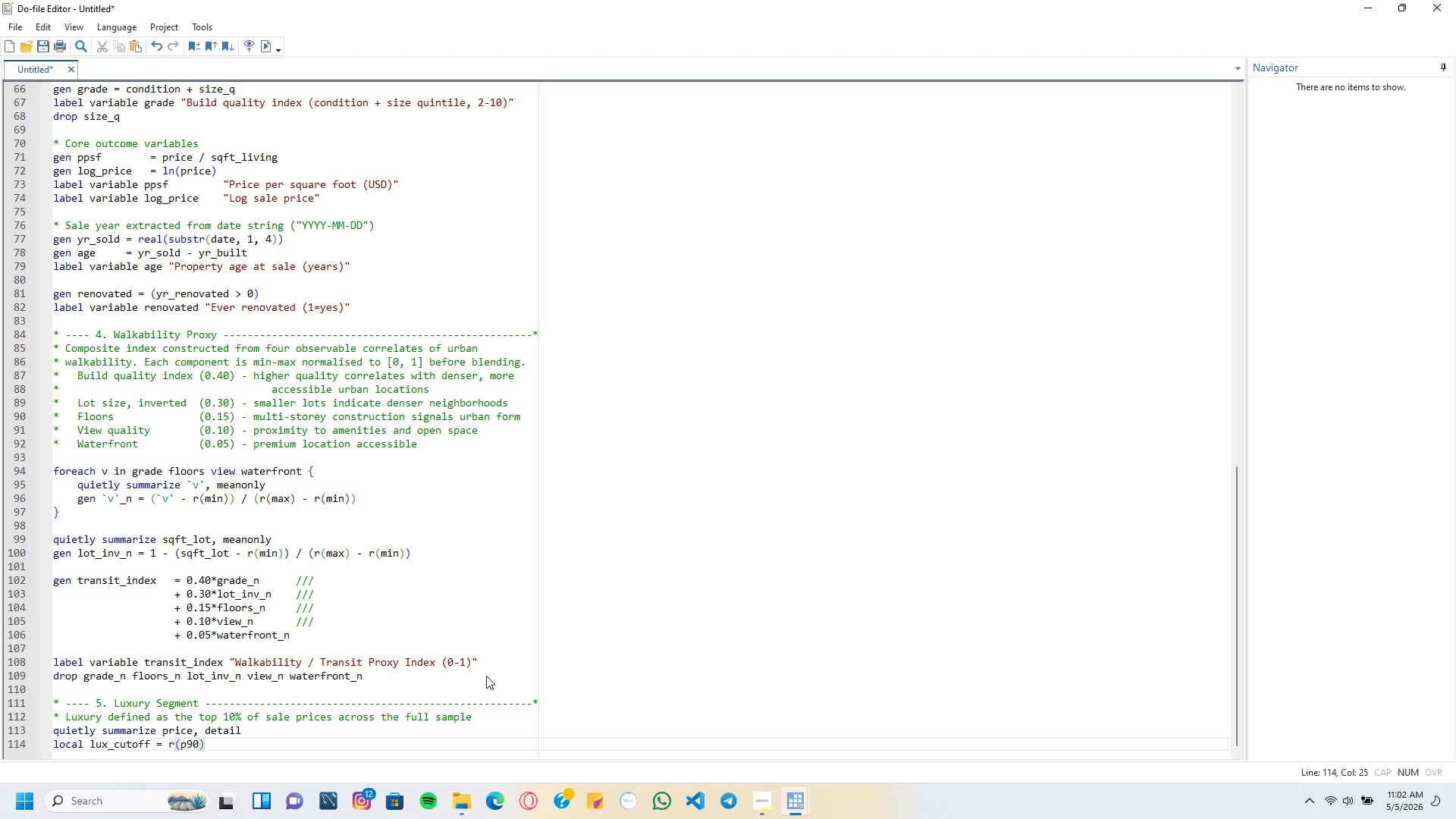 
key(ArrowRight)
 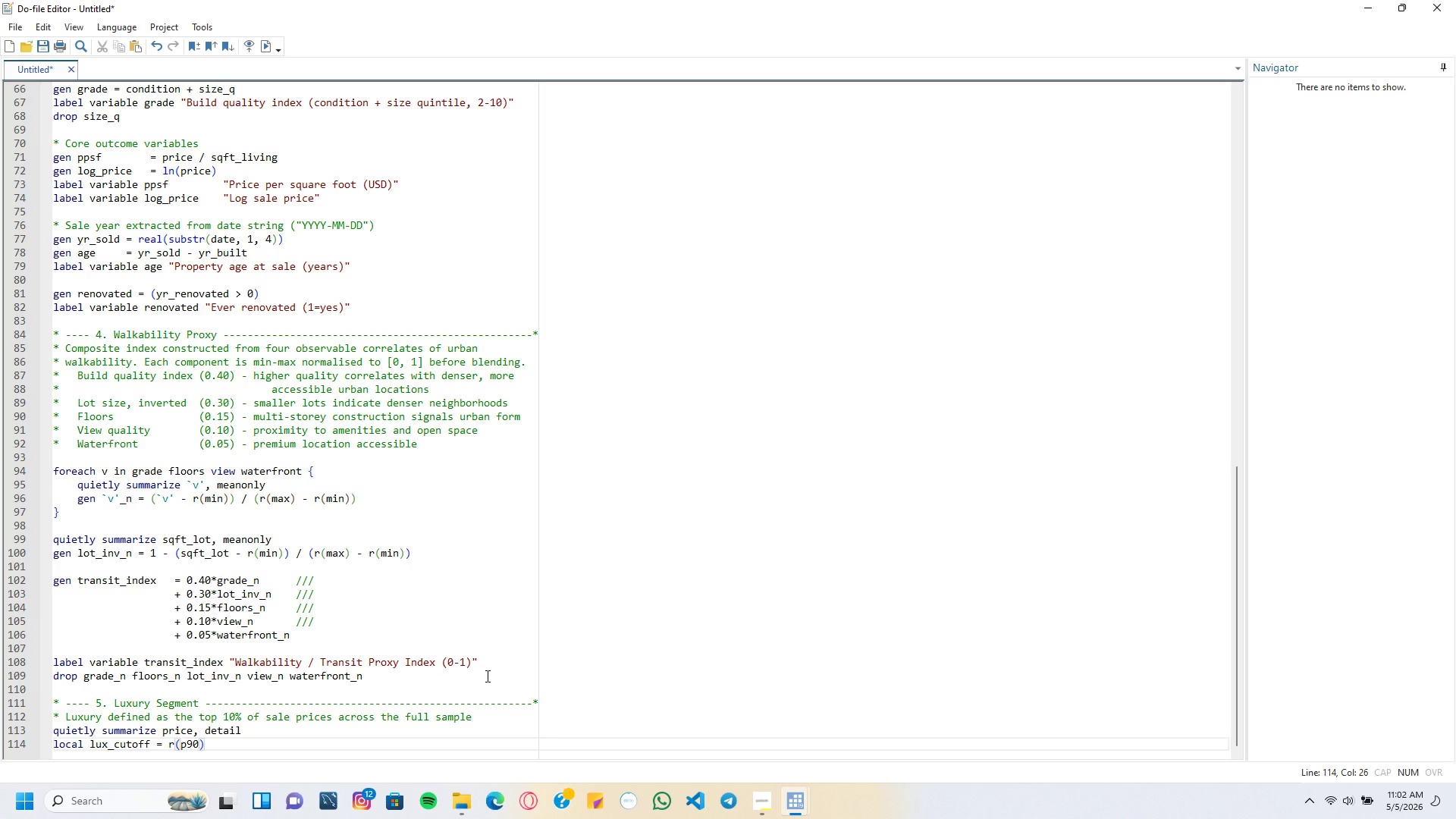 
key(Enter)
 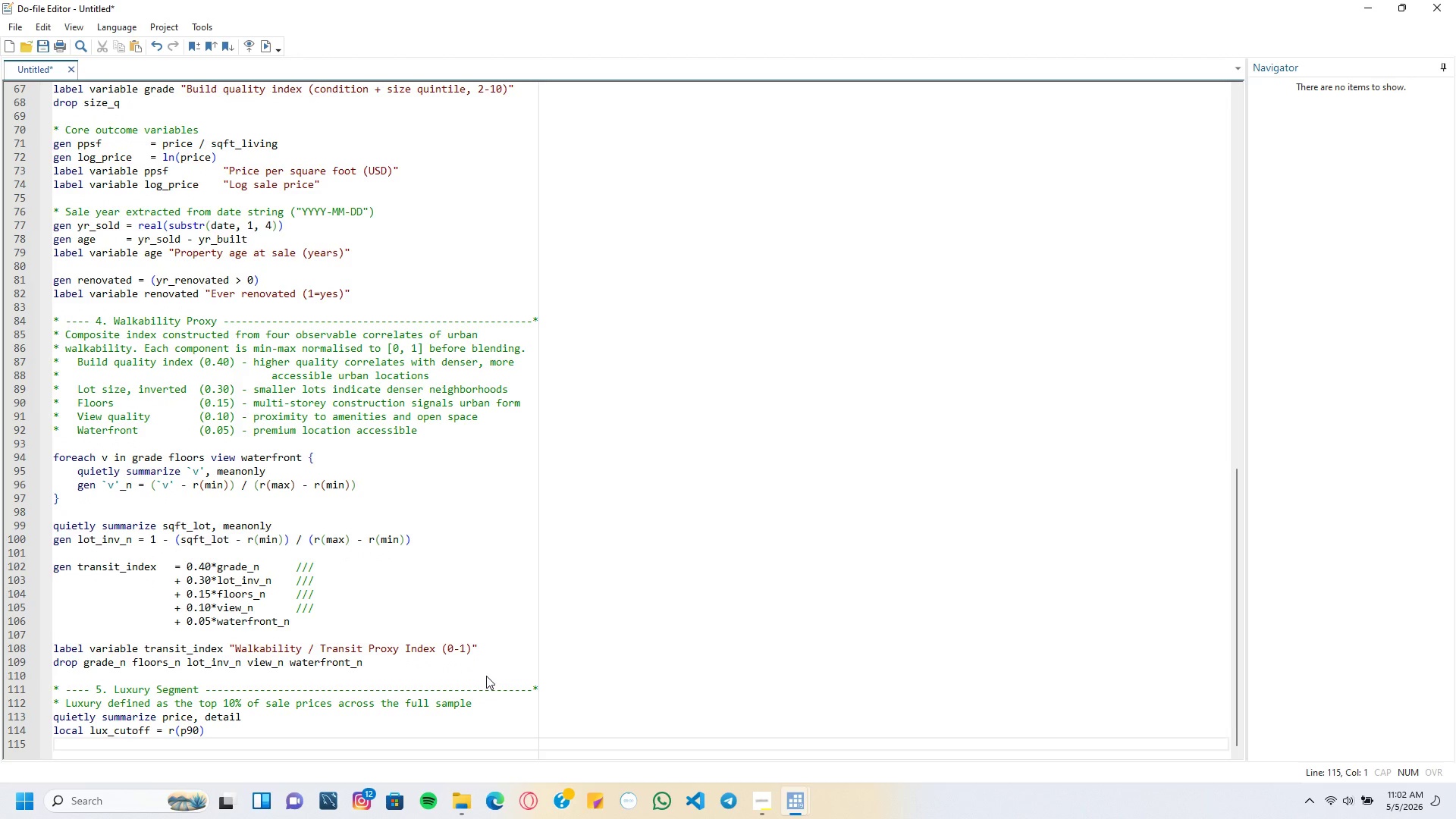 
type(gen luxury -)
key(Backspace)
type(= (price >= `lux_cutoff)
 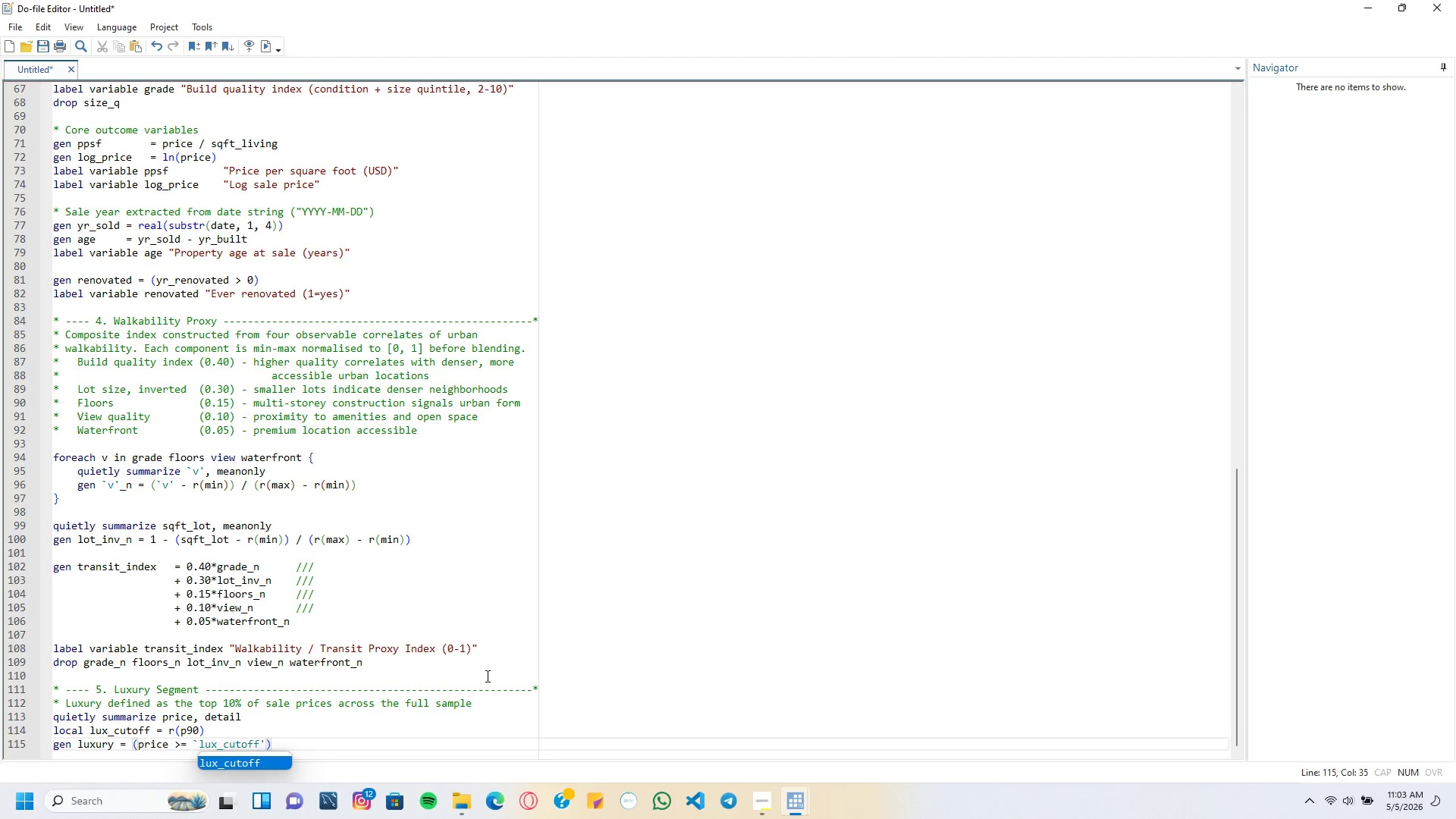 
key(ArrowRight)
 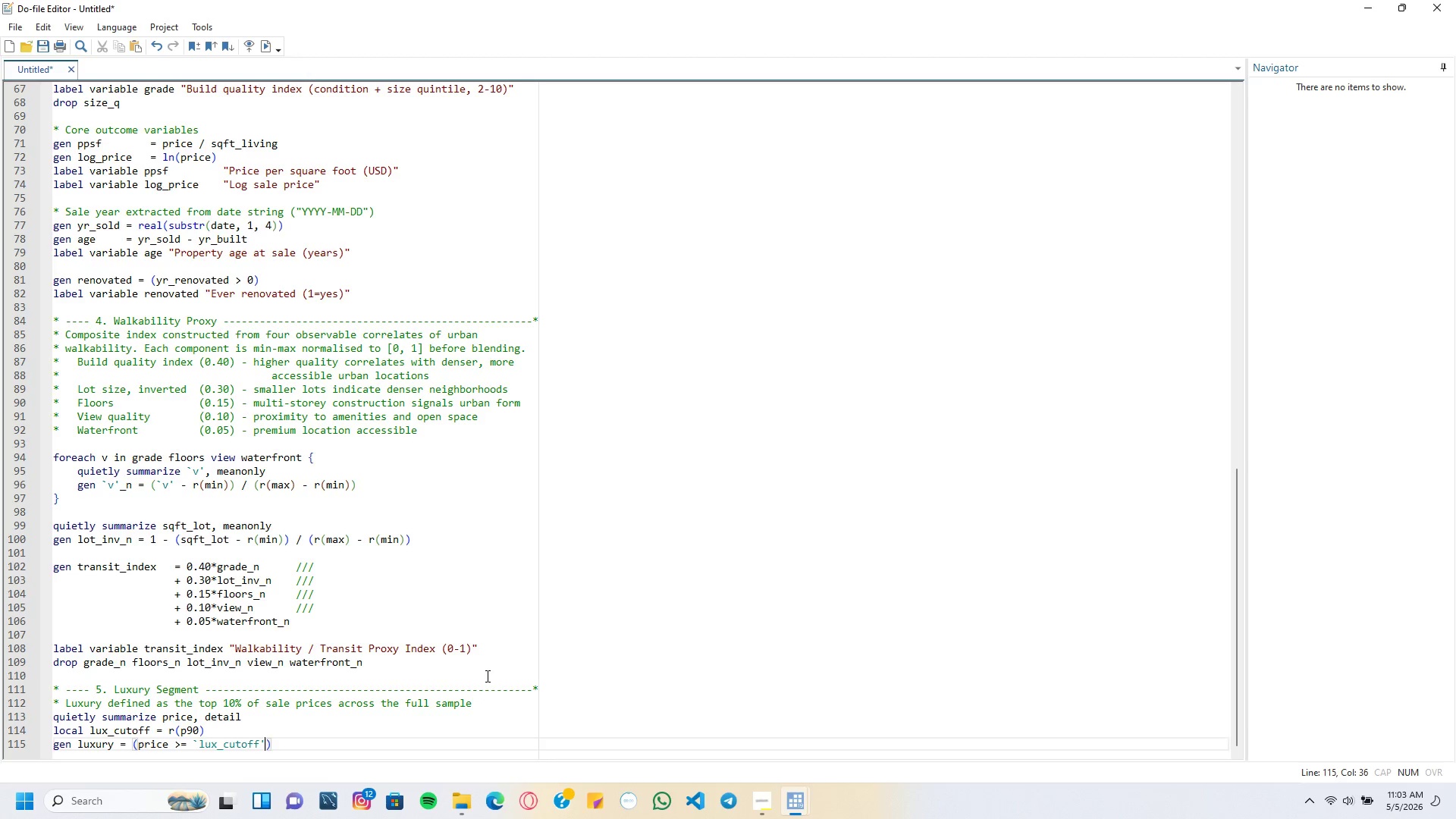 
key(ArrowRight)
 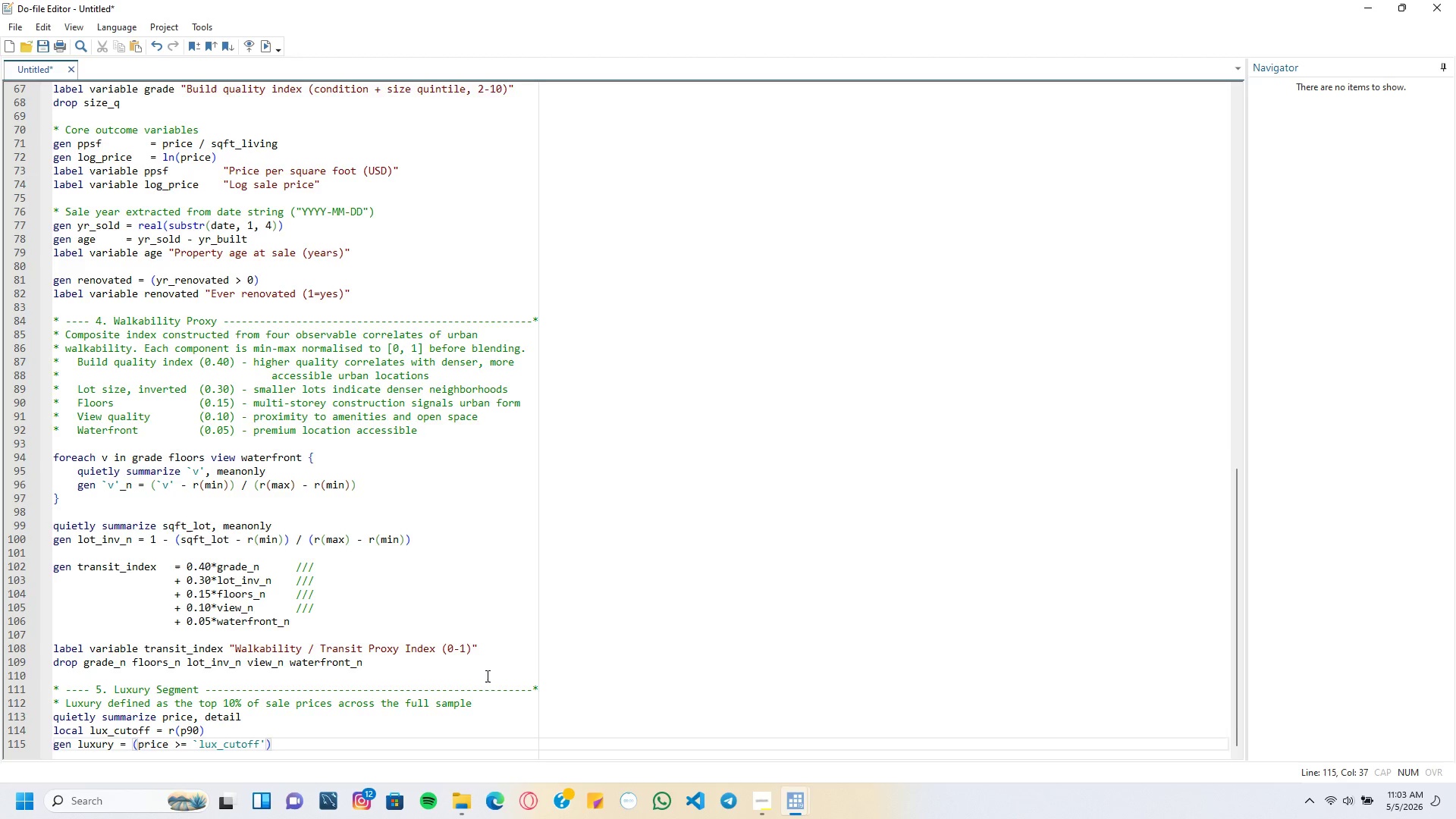 
key(Enter)
 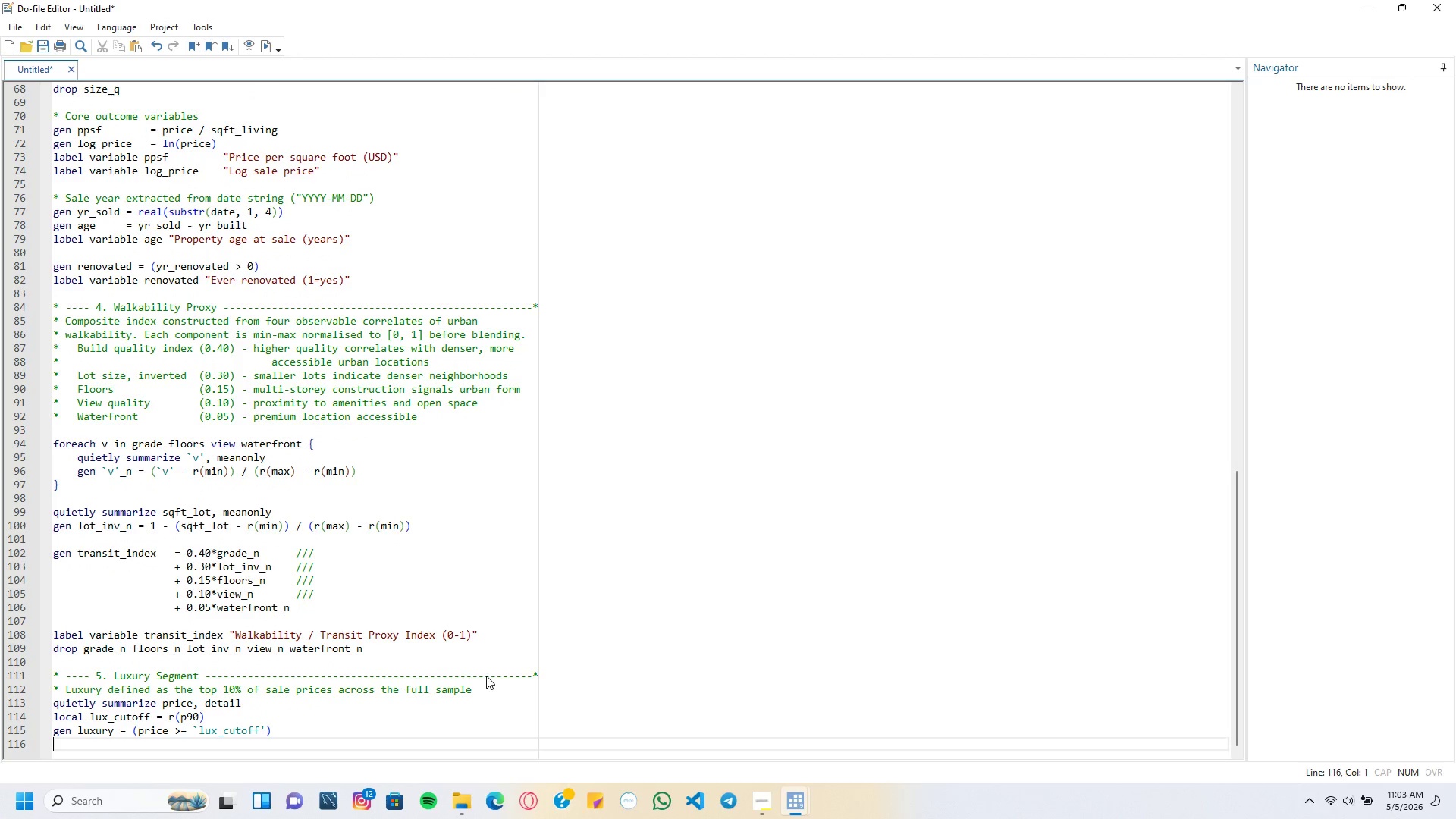 
type(labet variable luxury "L)
 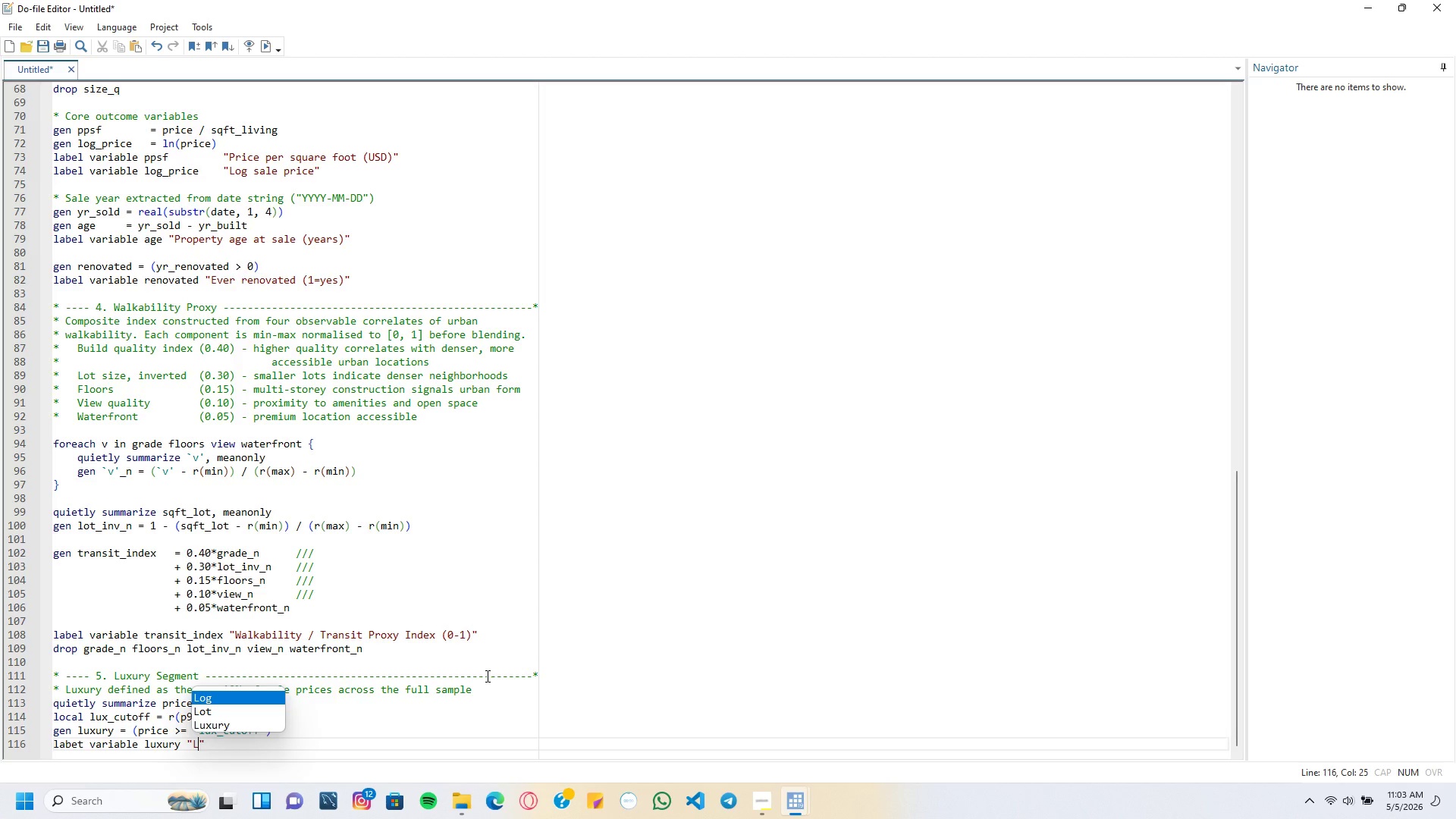 
type(uxury segment (top 10% of price)
 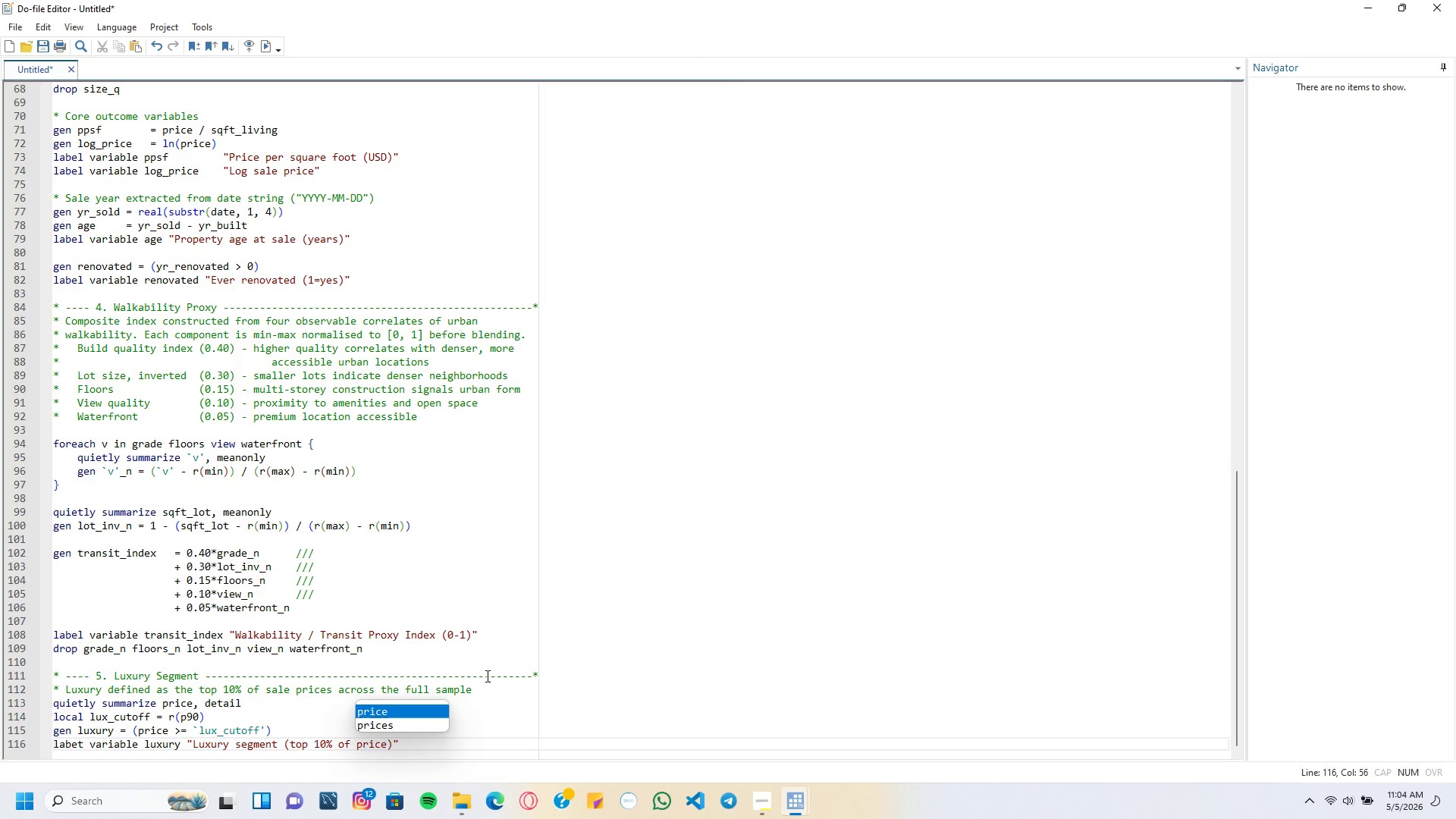 
key(ArrowRight)
 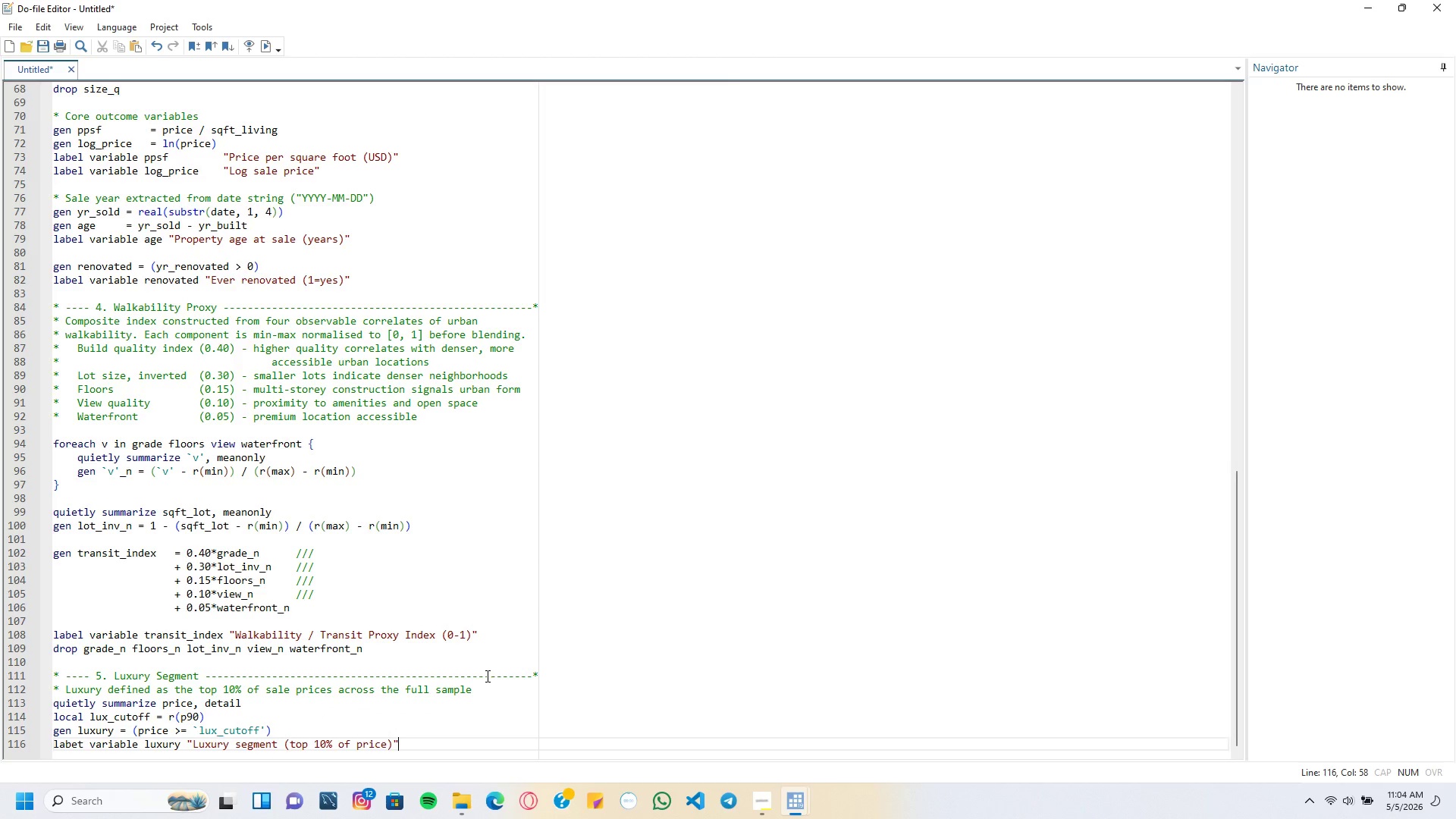 
key(ArrowRight)
 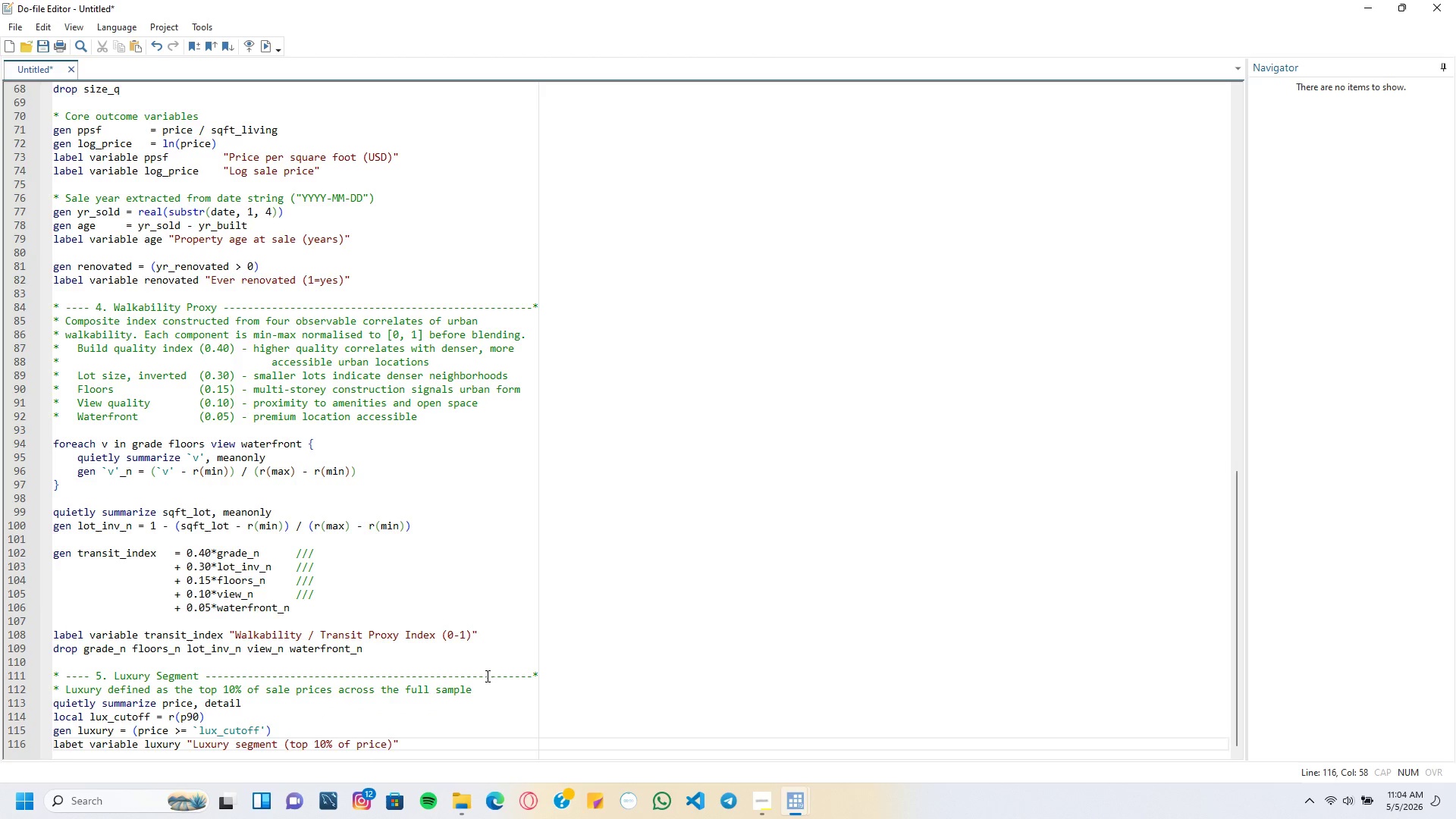 
key(Enter)
 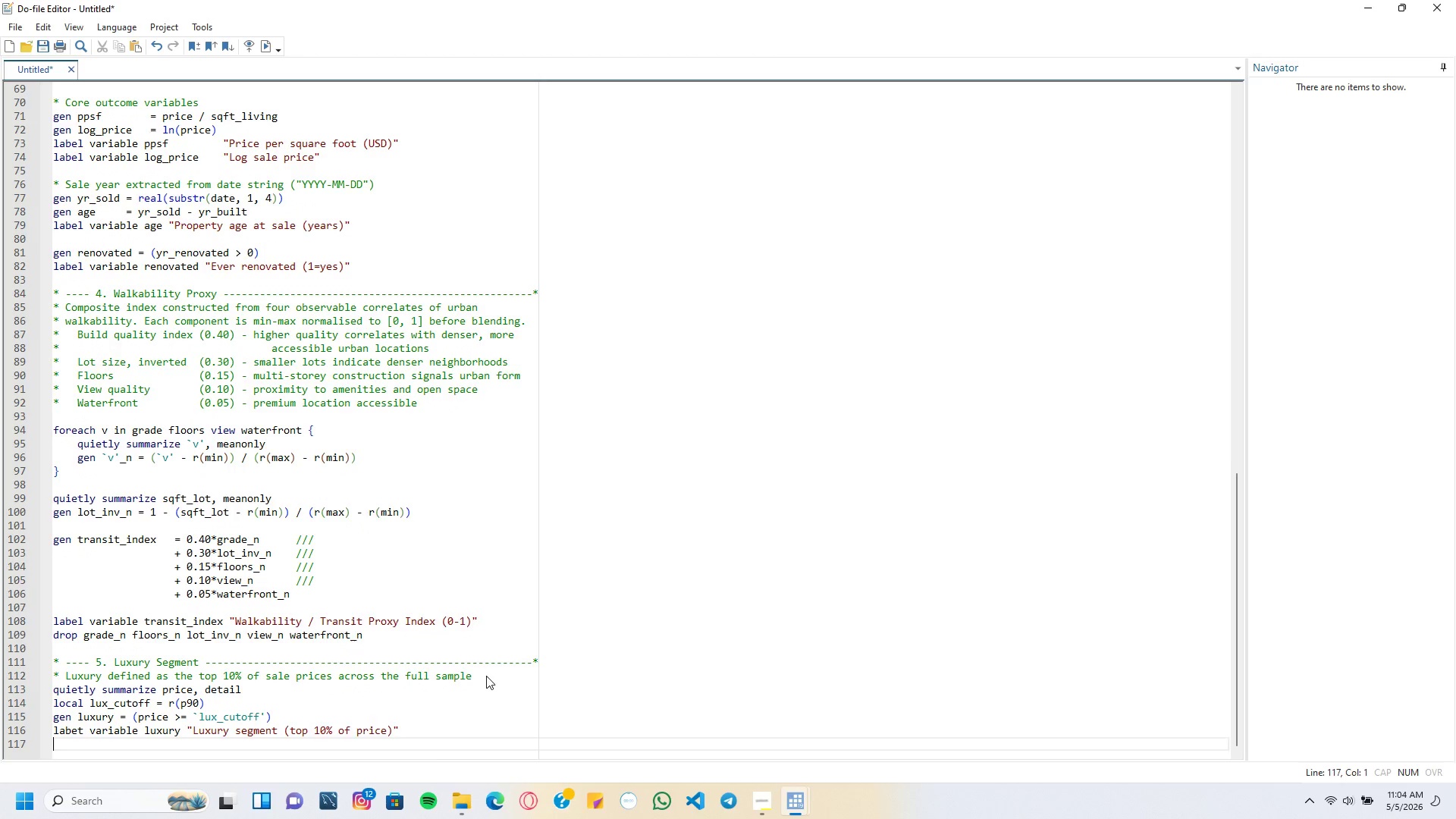 
key(Enter)
 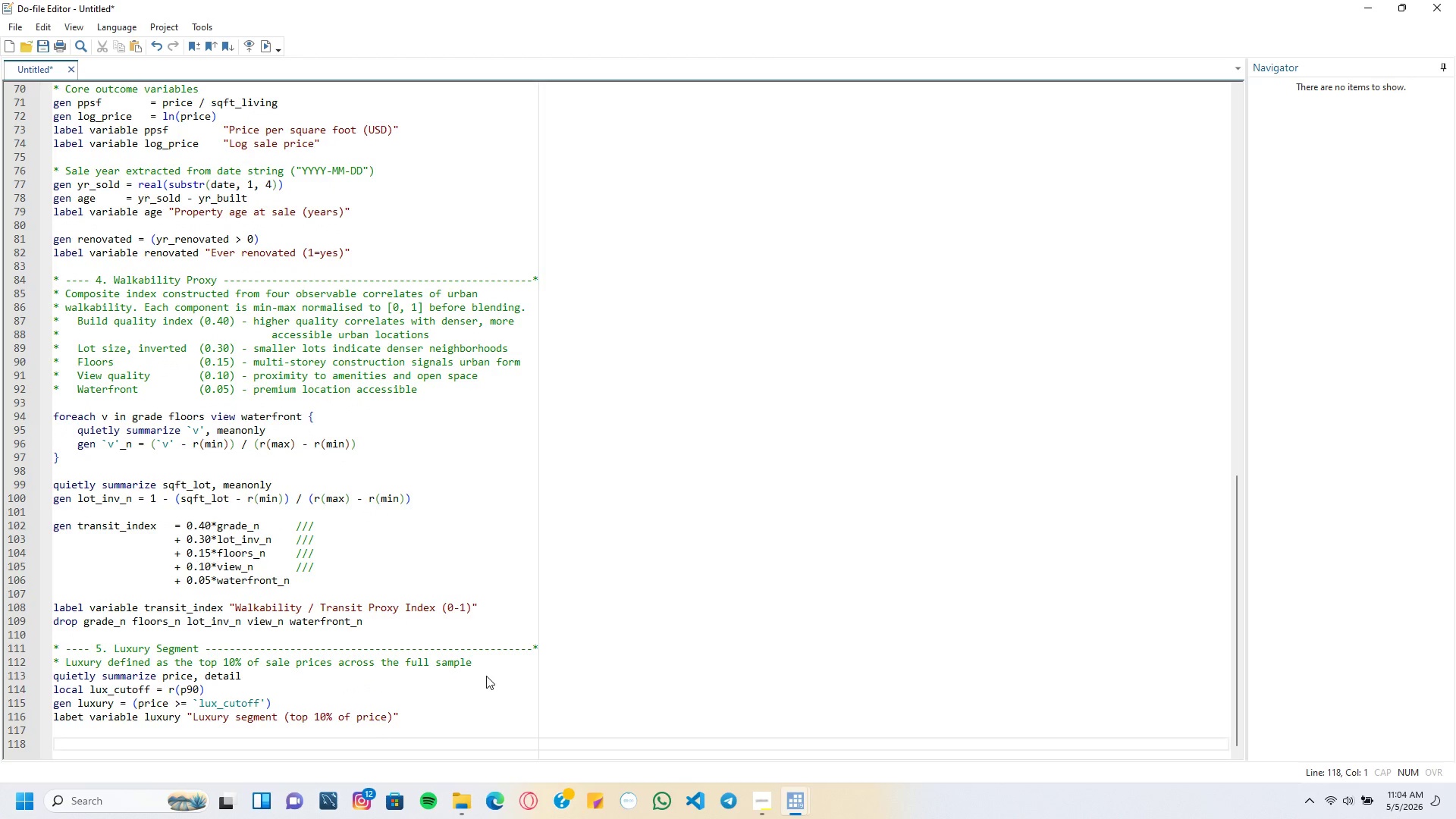 
type(display _newline "LUXURY PRICE CUTOFF (P90)
 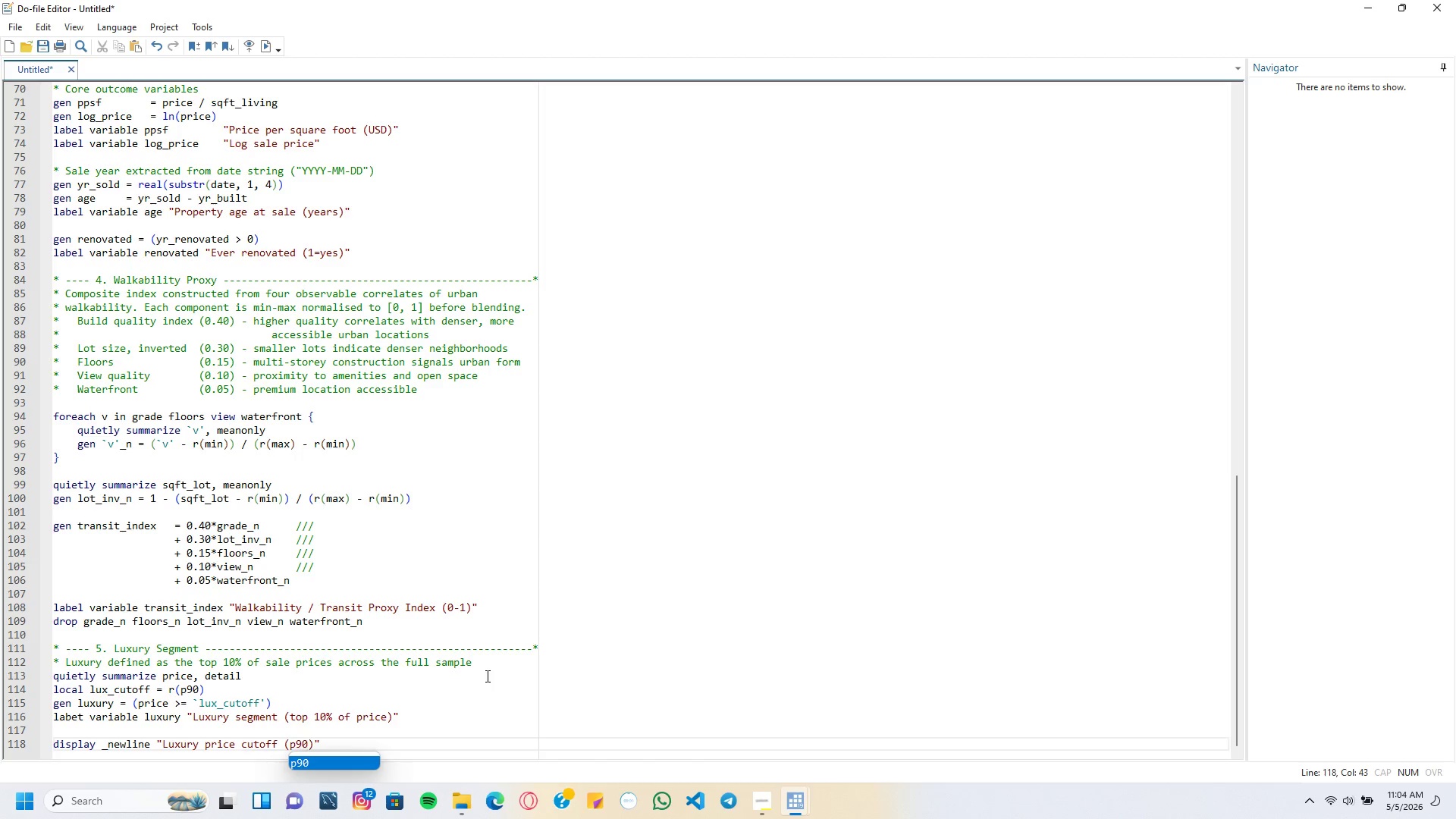 
key(ArrowRight)
 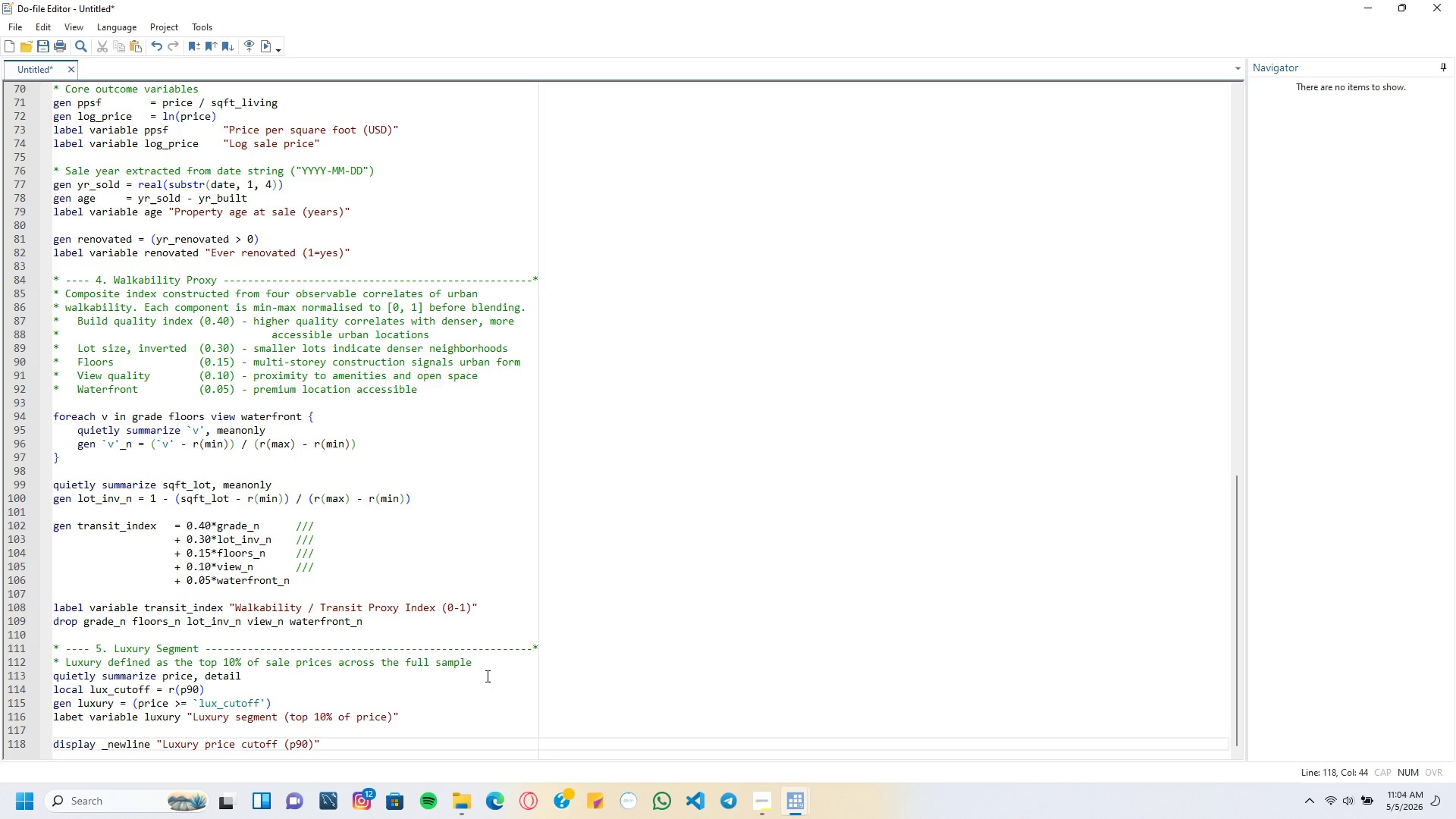 
key(Shift+Semicolon)
 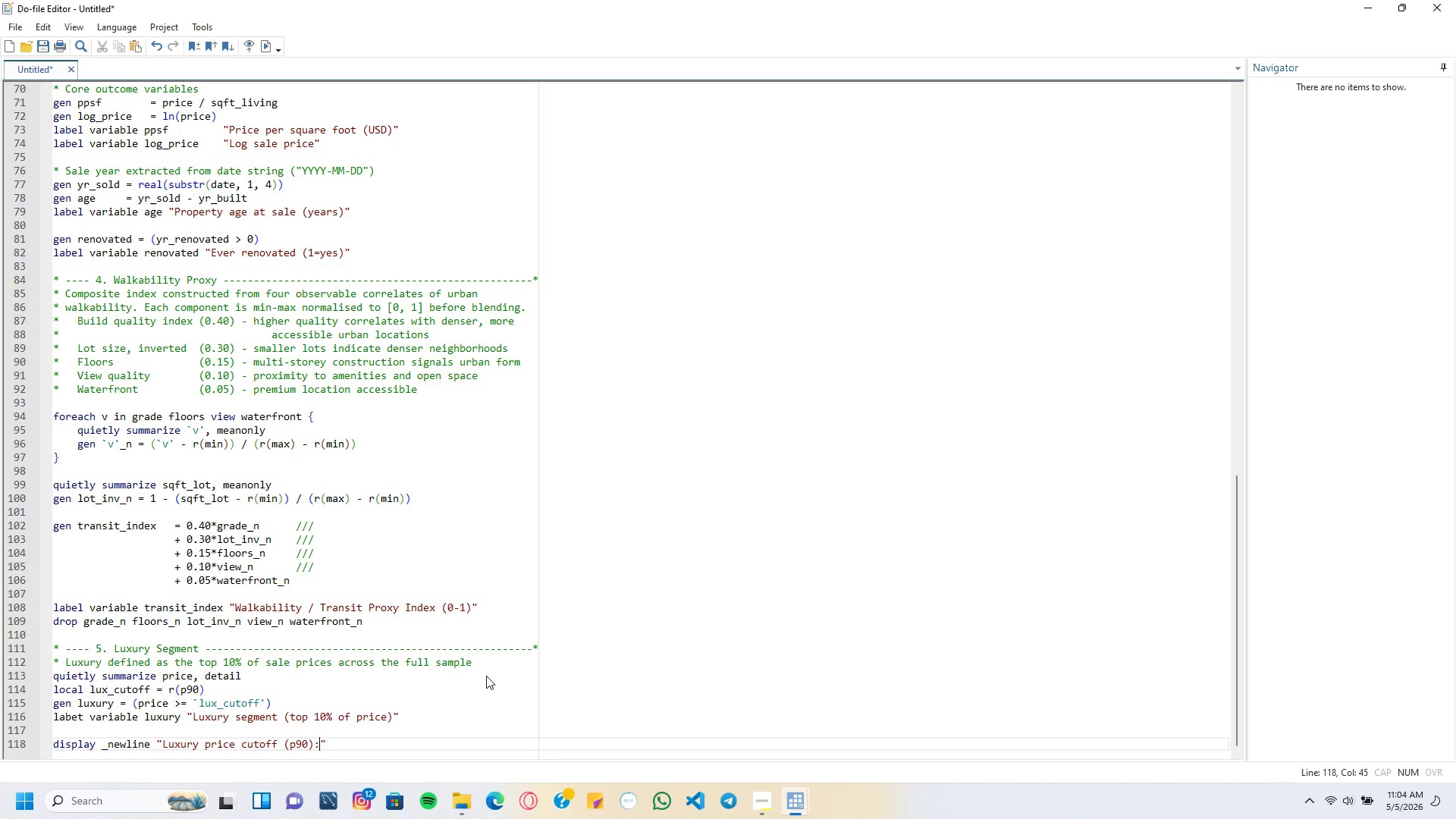 
key(Space)
 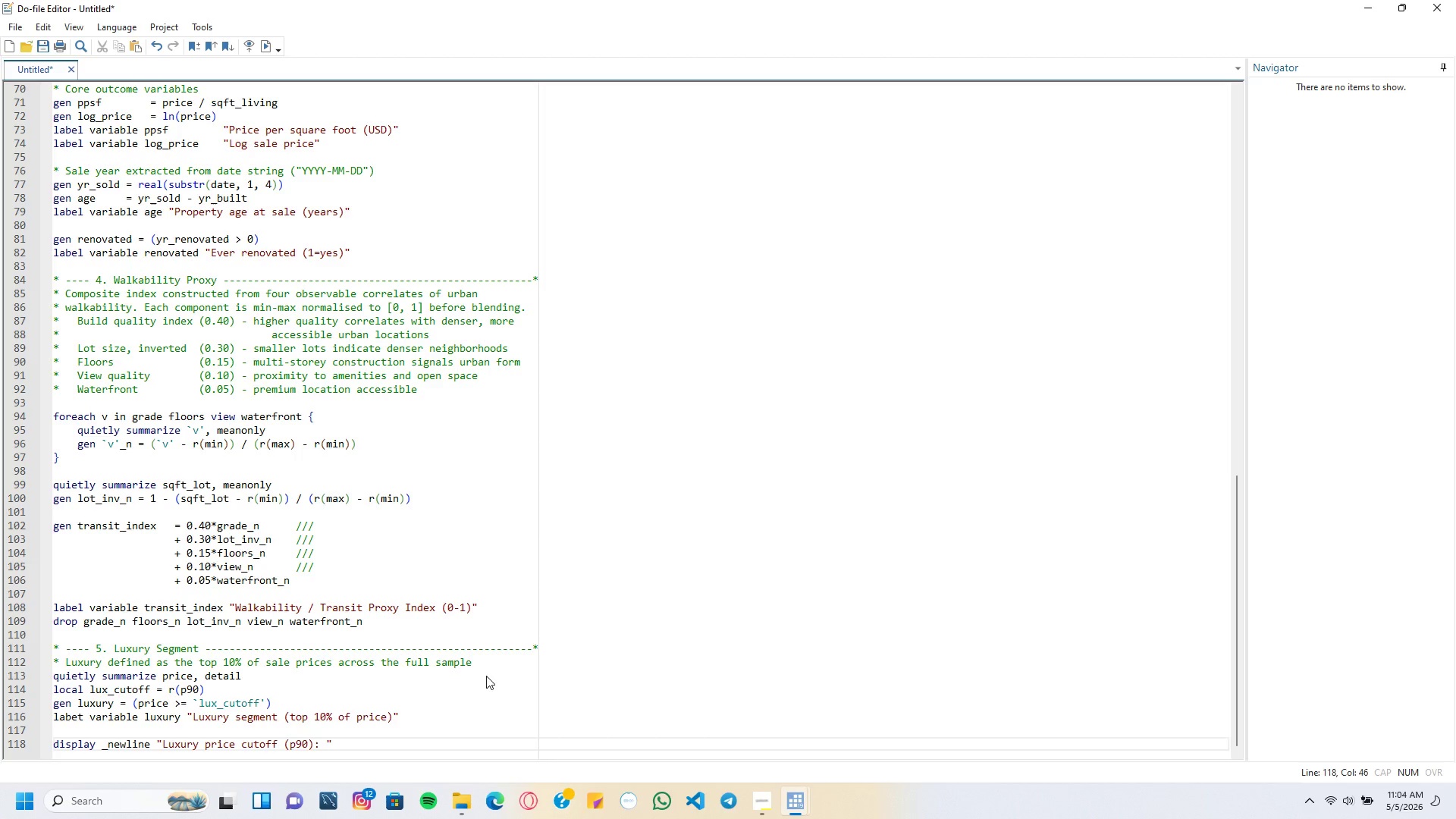 
key(Shift+4)
 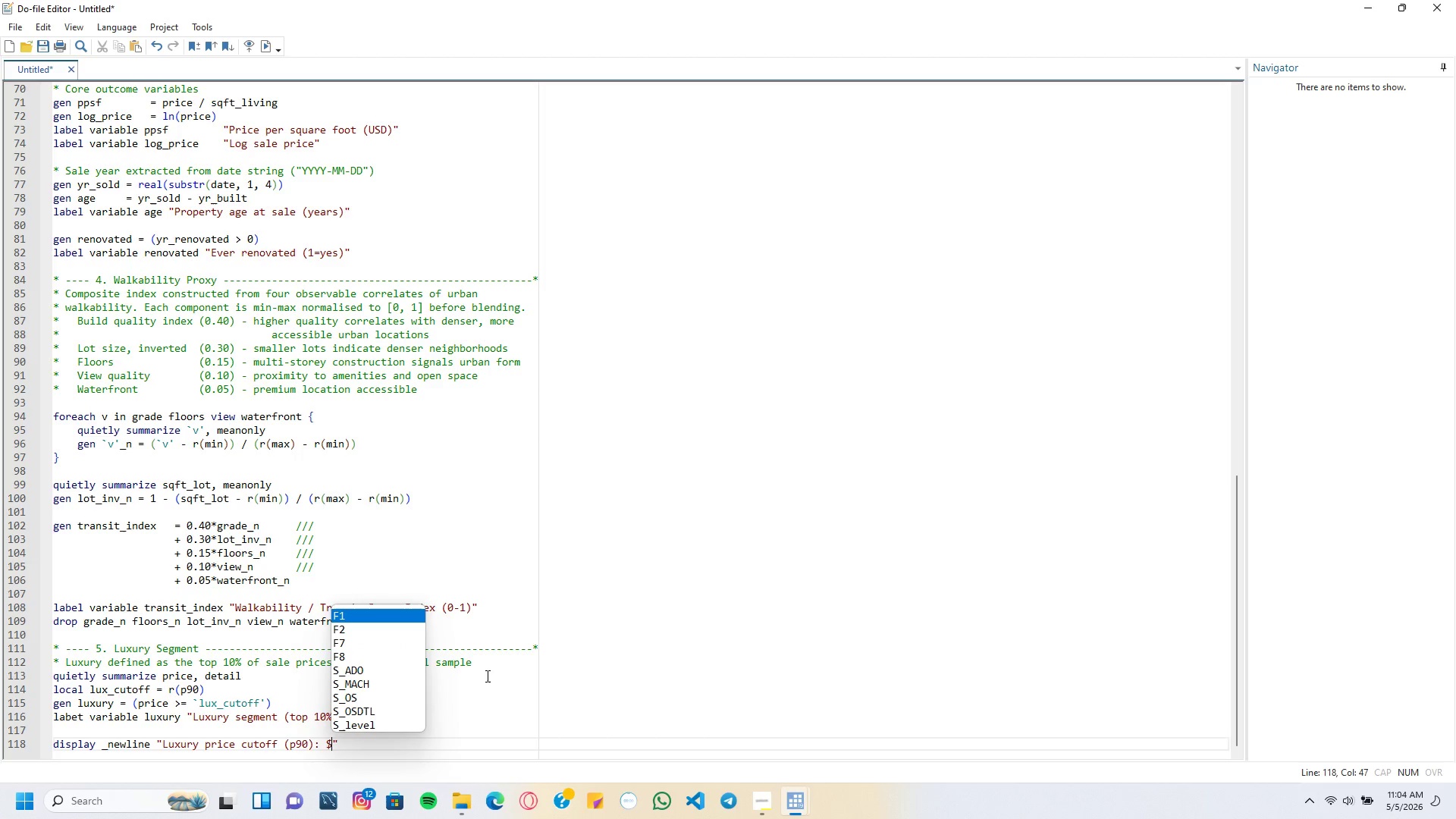 
key(ArrowRight)
 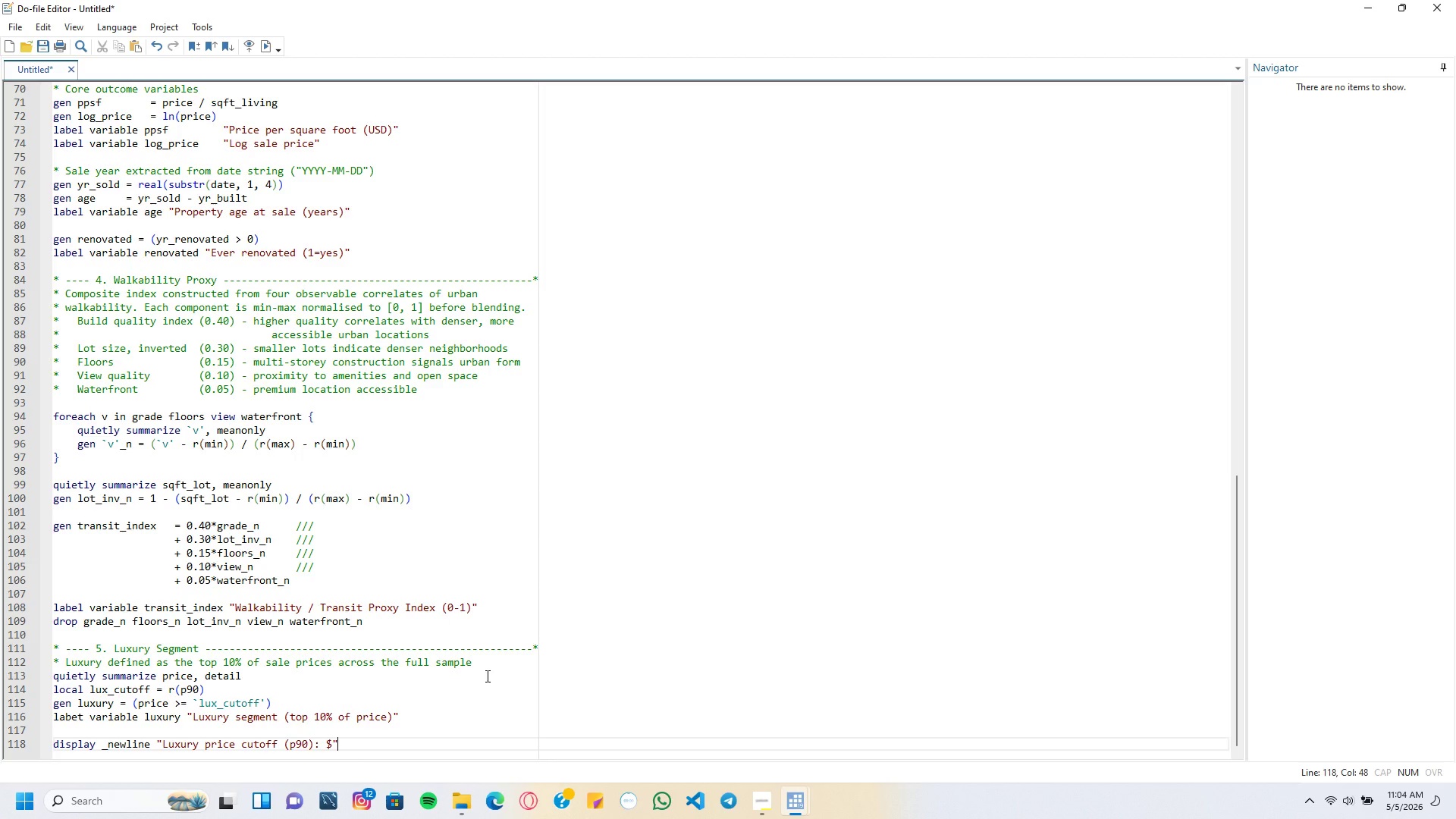 
type( %12.0FC `LUX_CUTOFF)
 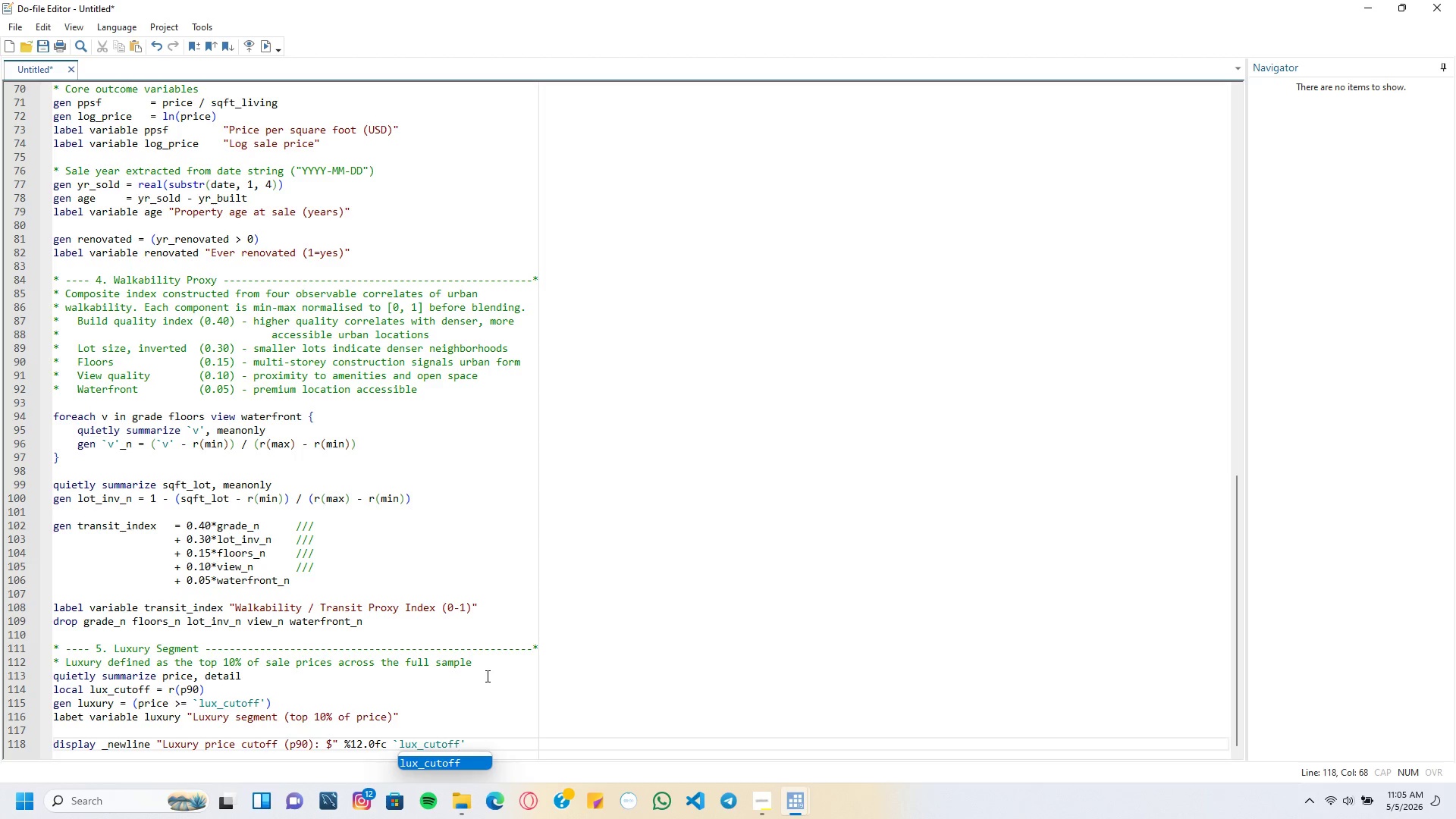 
key(ArrowRight)
 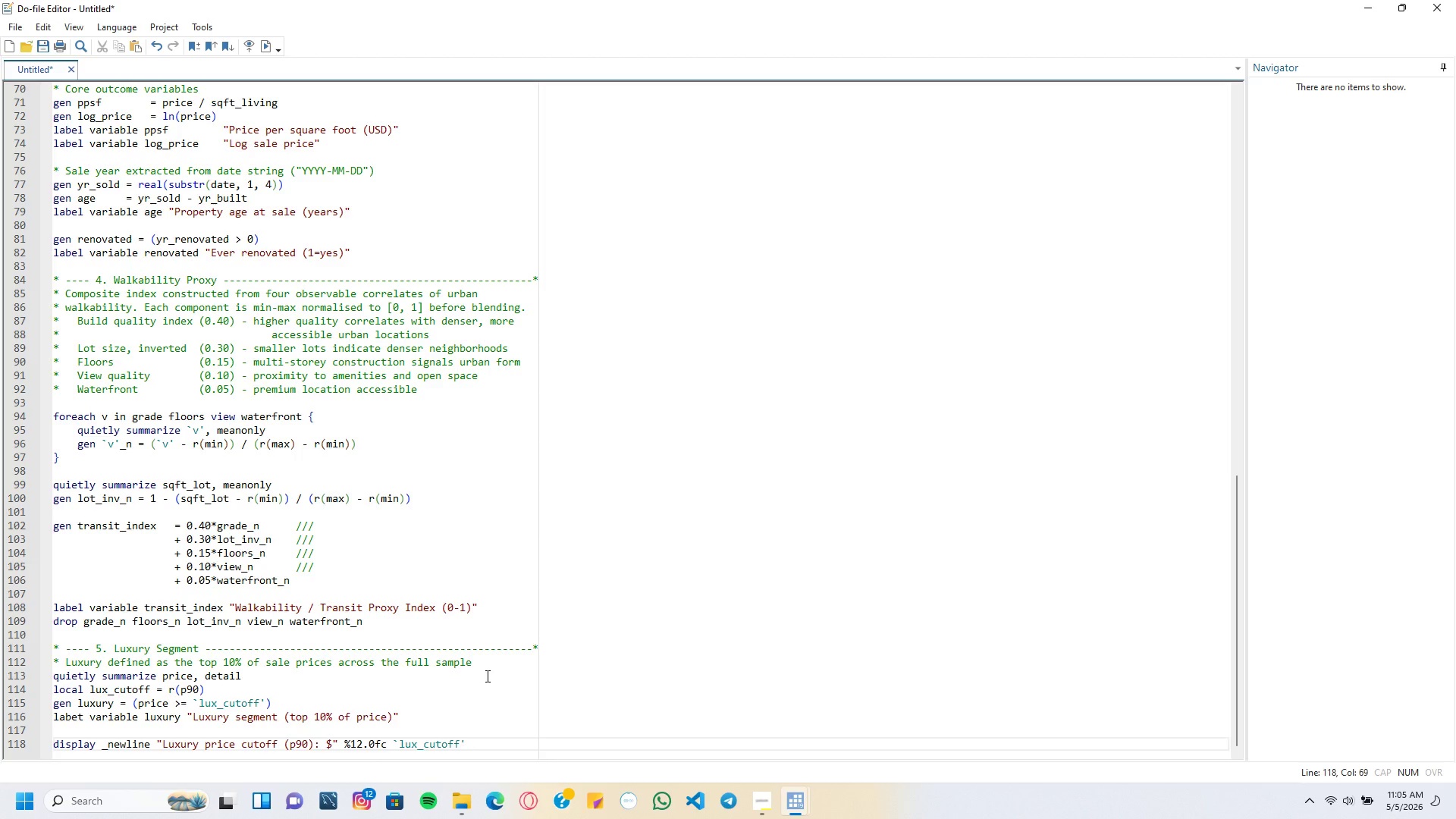 
key(Enter)
 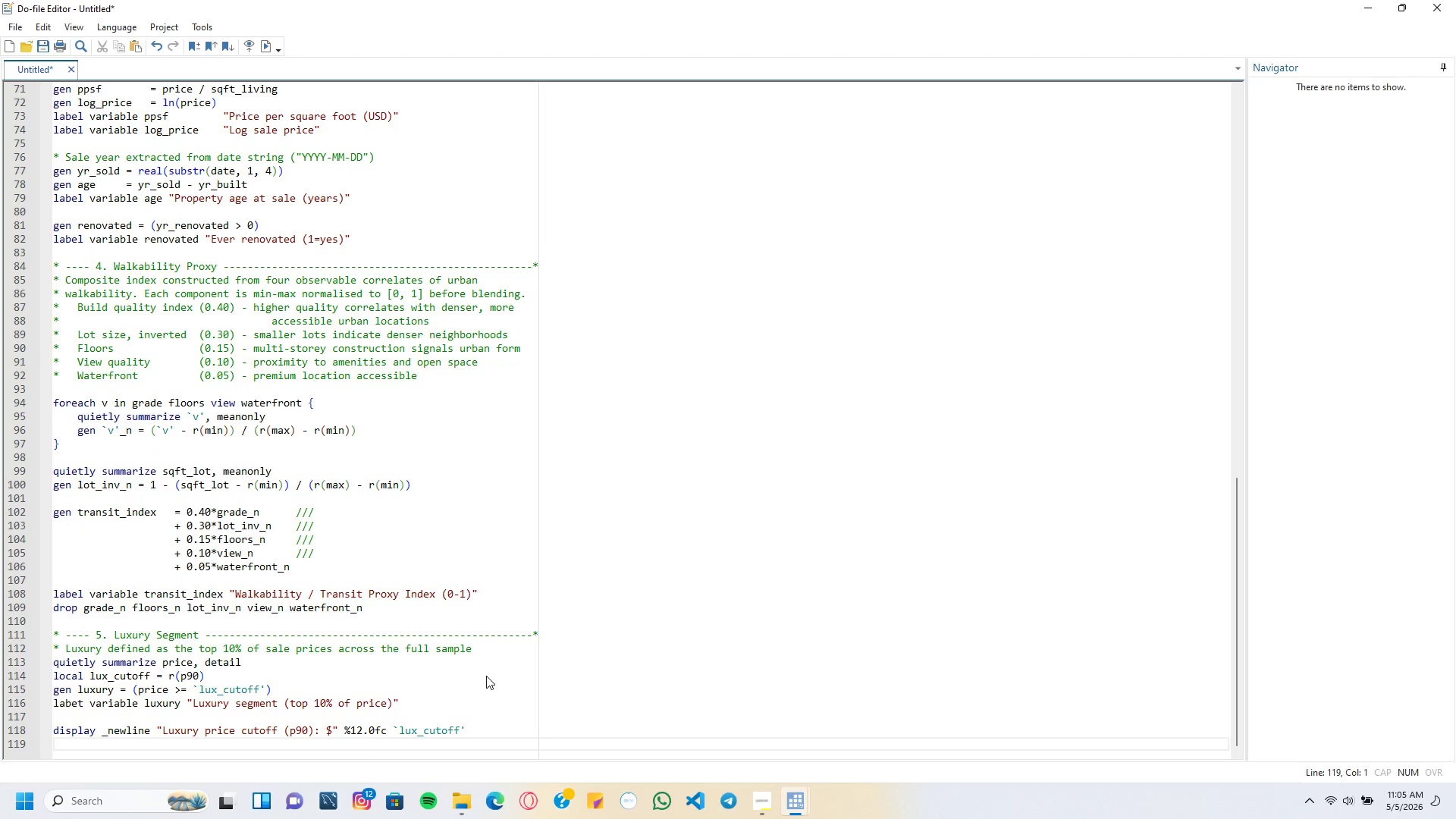 
type(display "Full sample n = )
 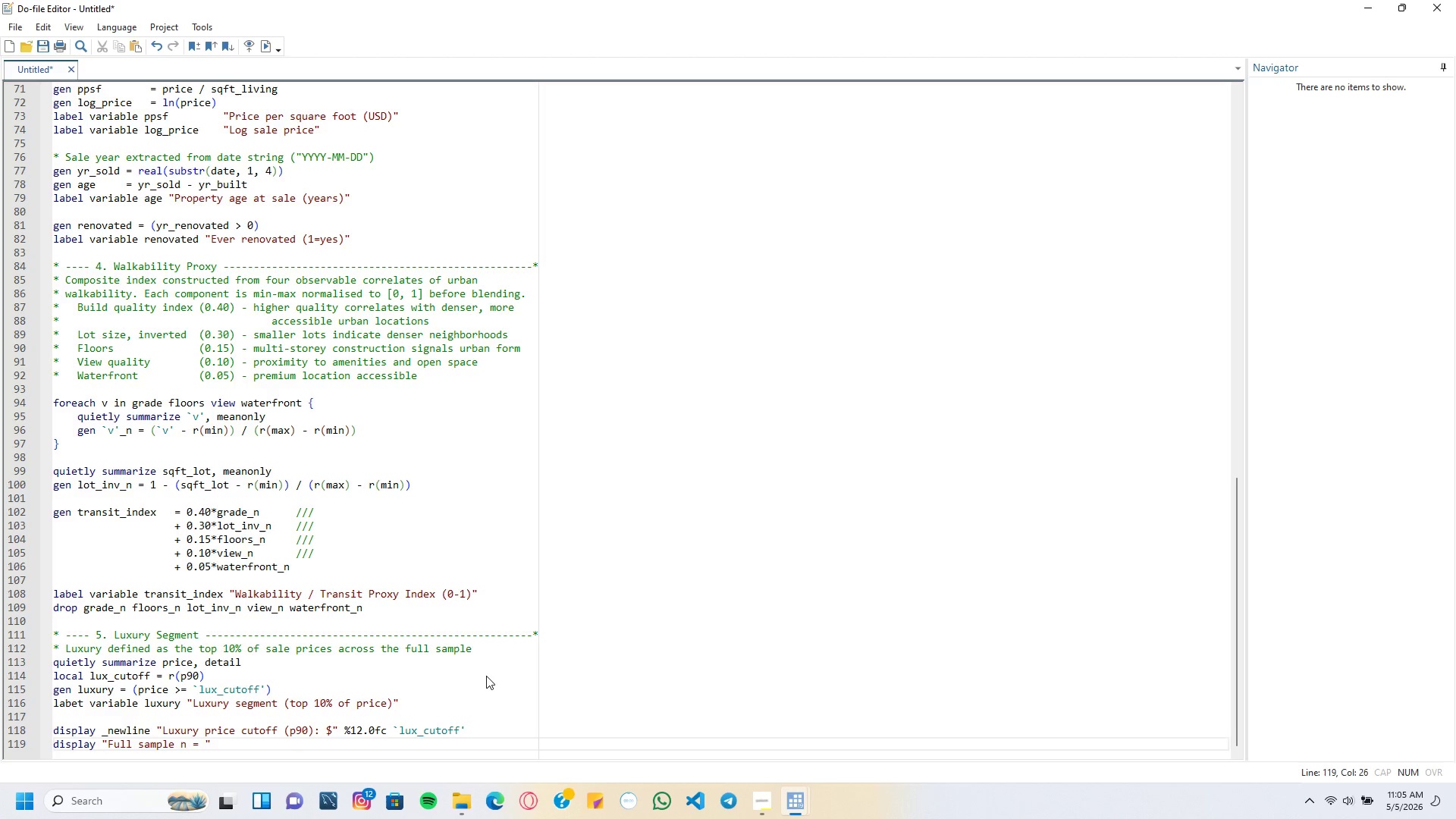 
key(ArrowRight)
 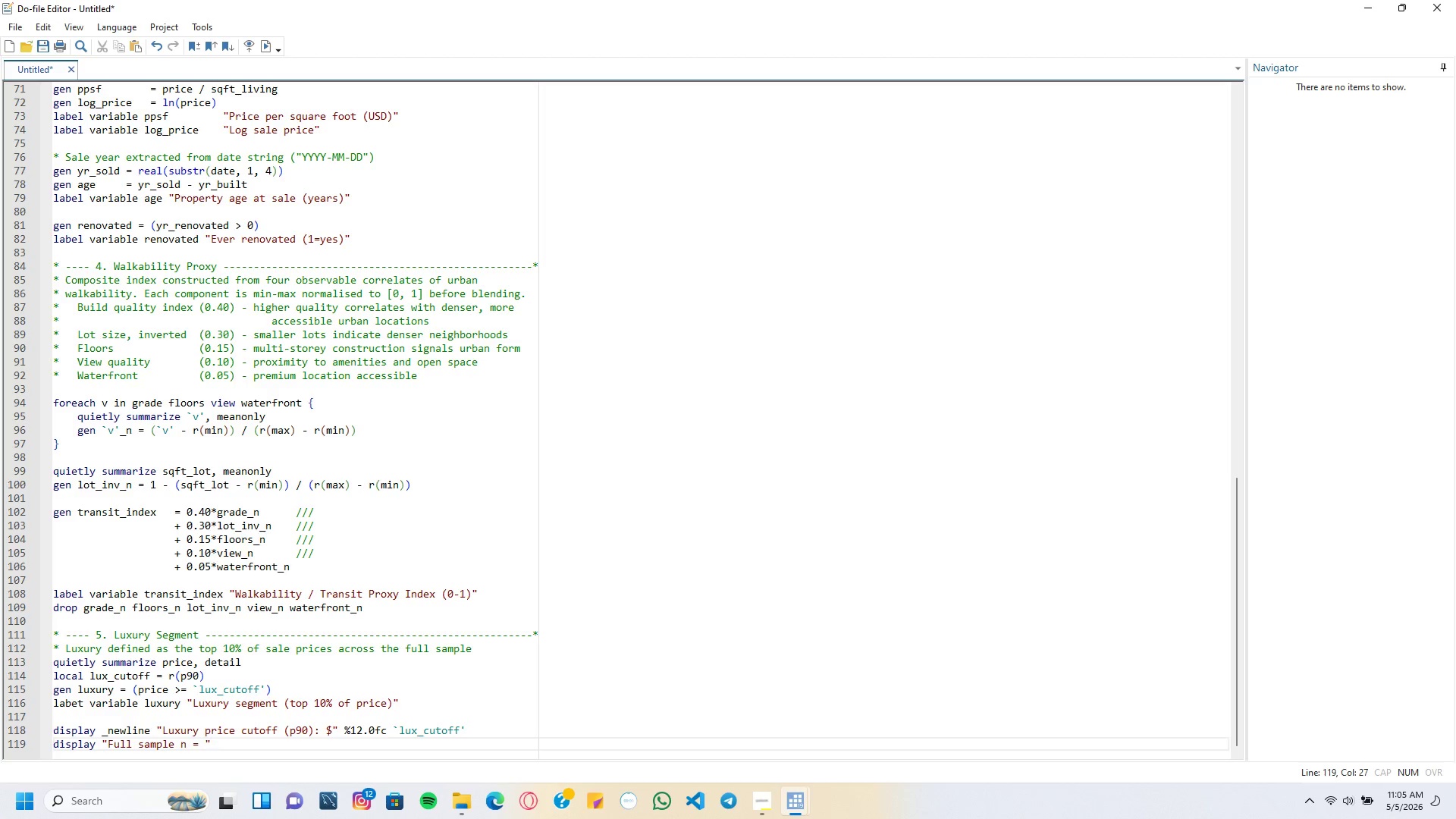 
key(Space)
 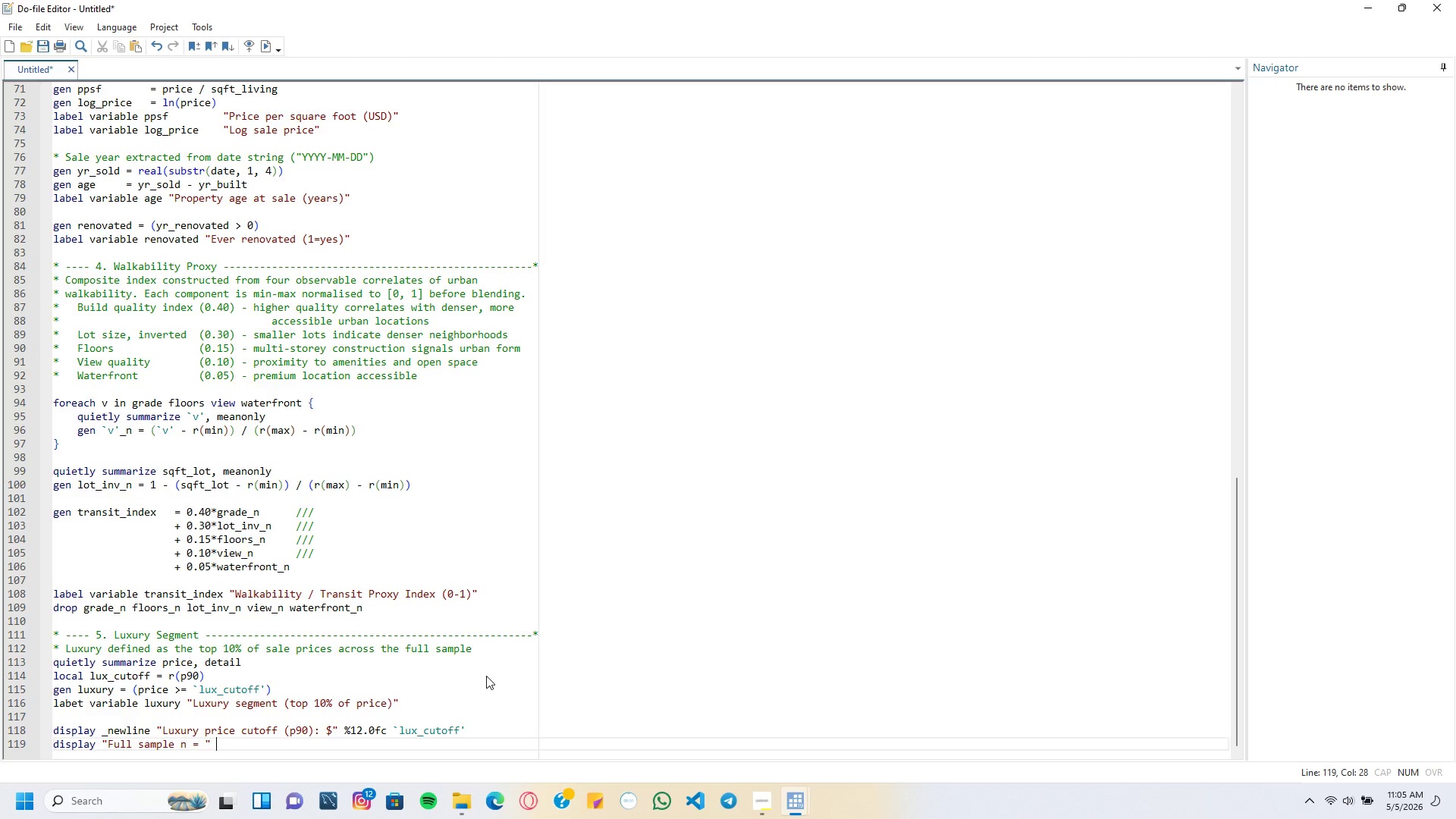 
key(Shift+Minus)
 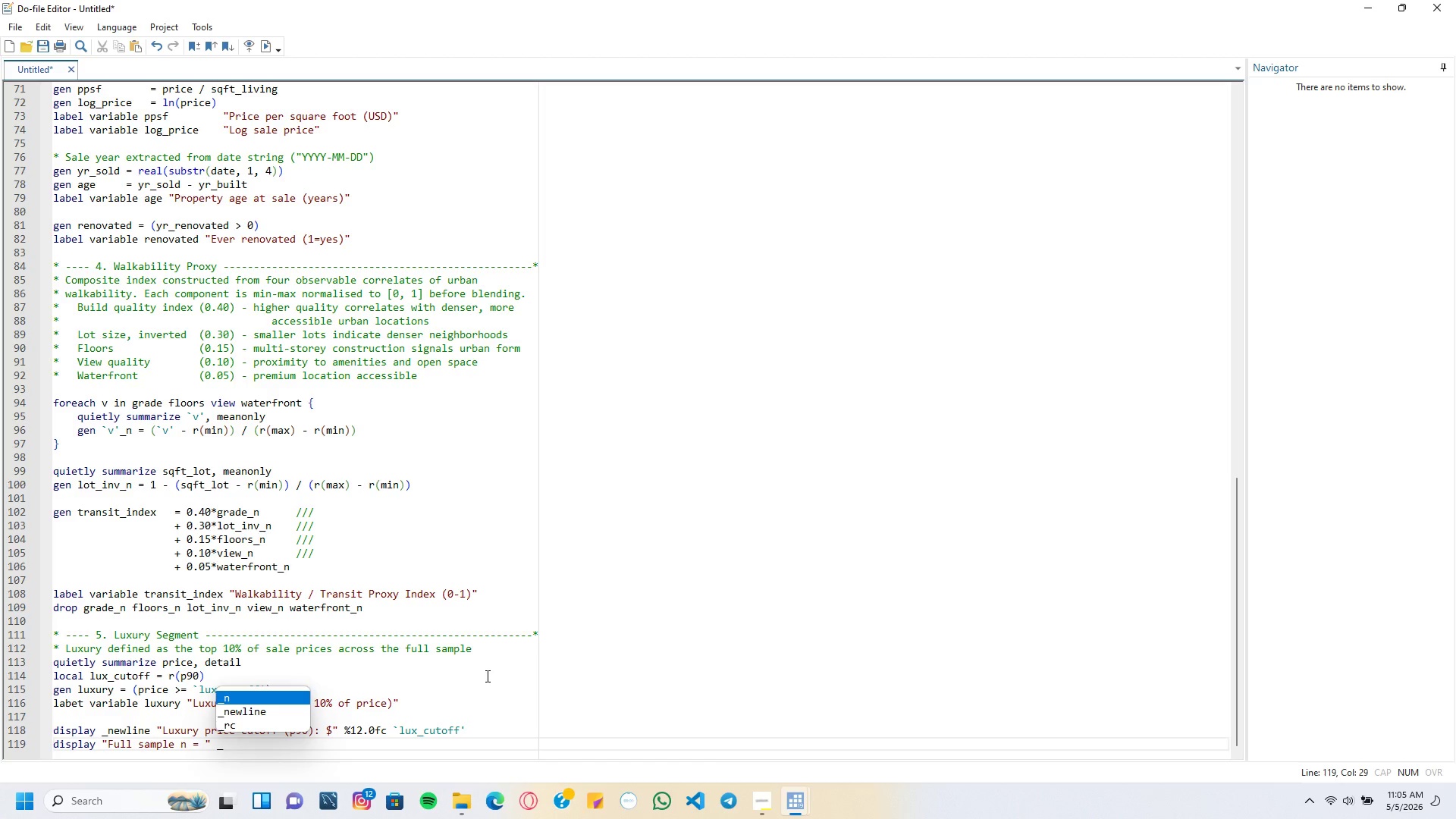 
key(CapsLock)
 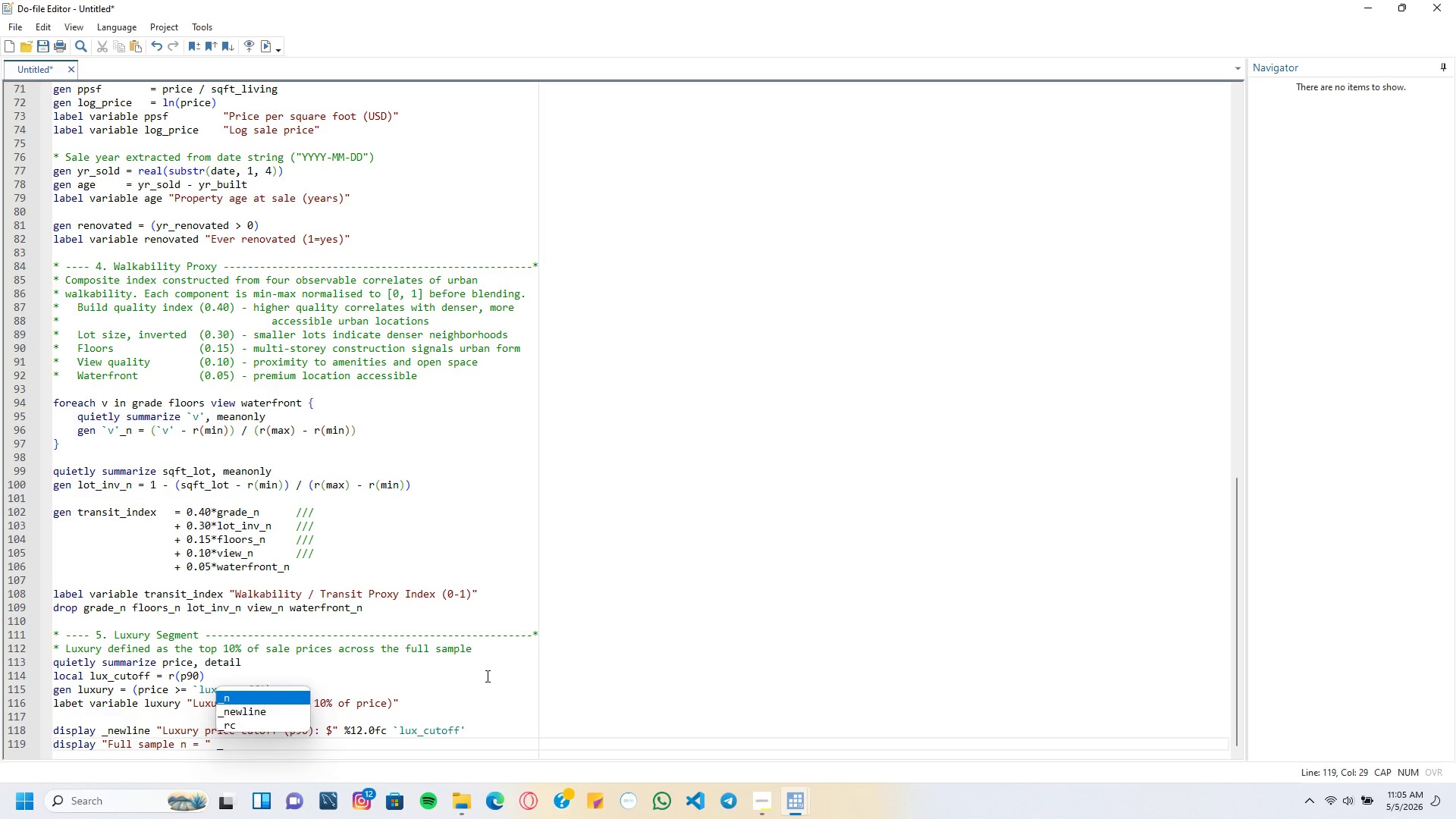 
key(N)
 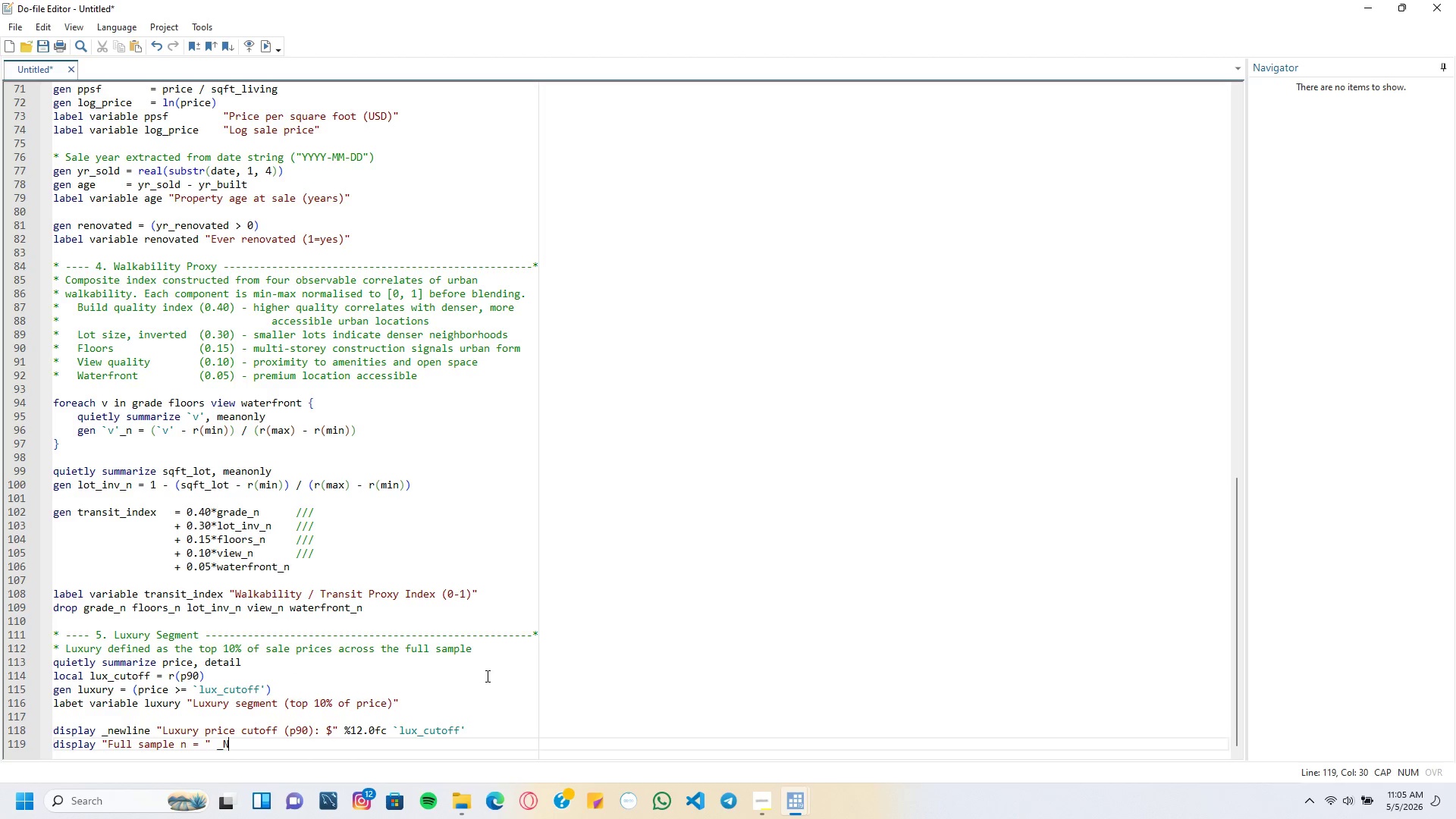 
key(CapsLock)
 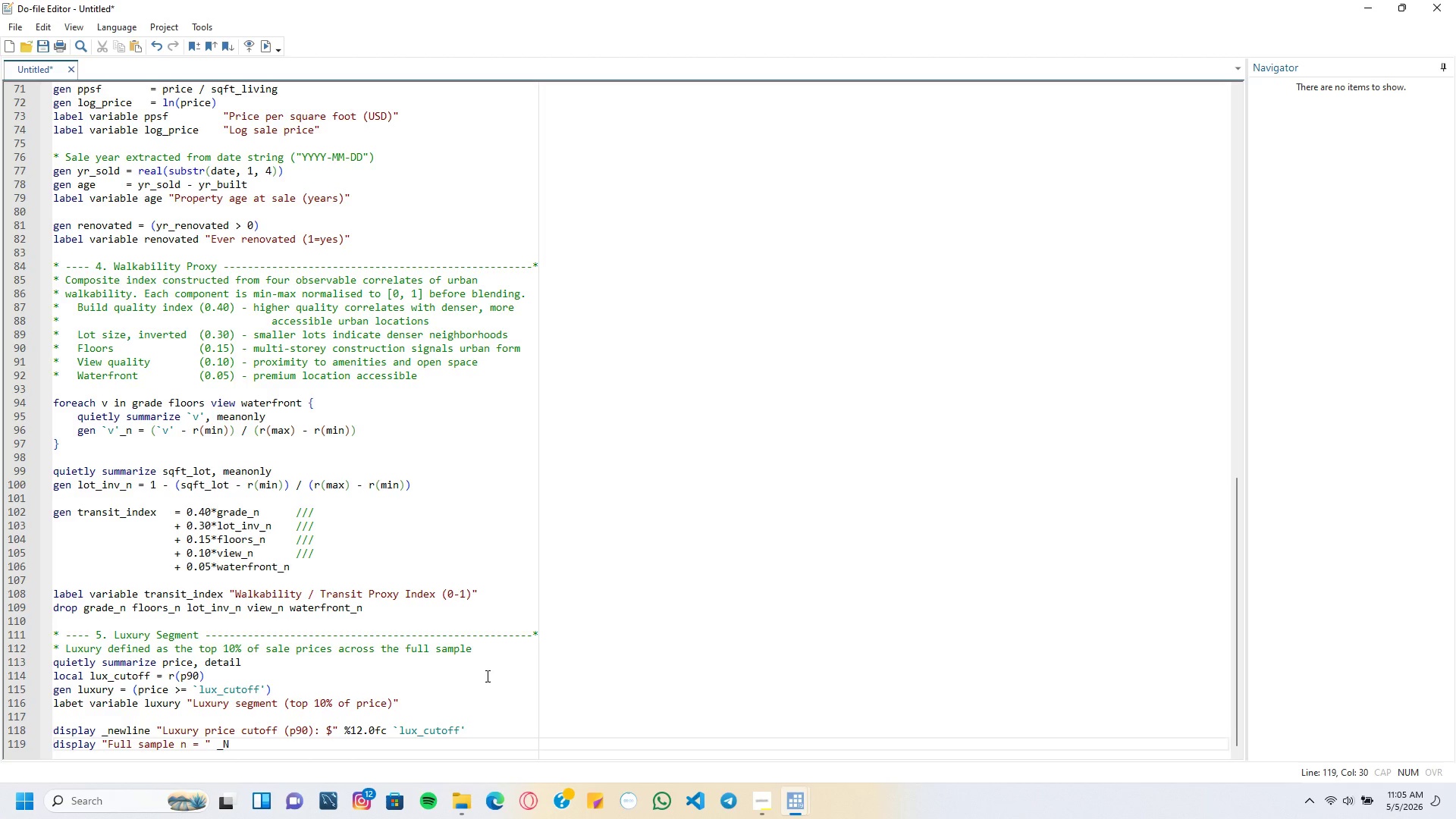 
key(Enter)
 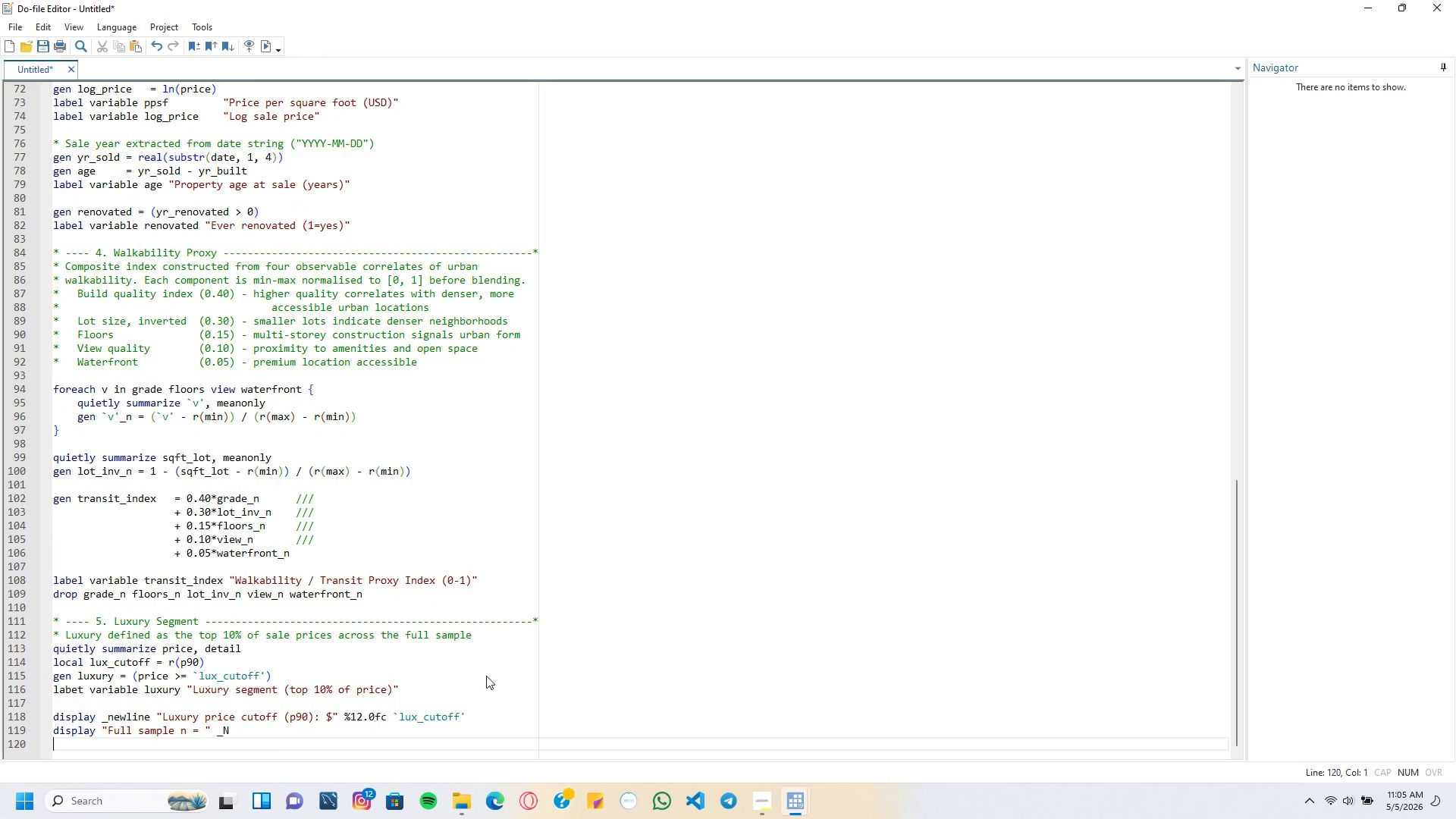 
type(count if luxury == 1)
 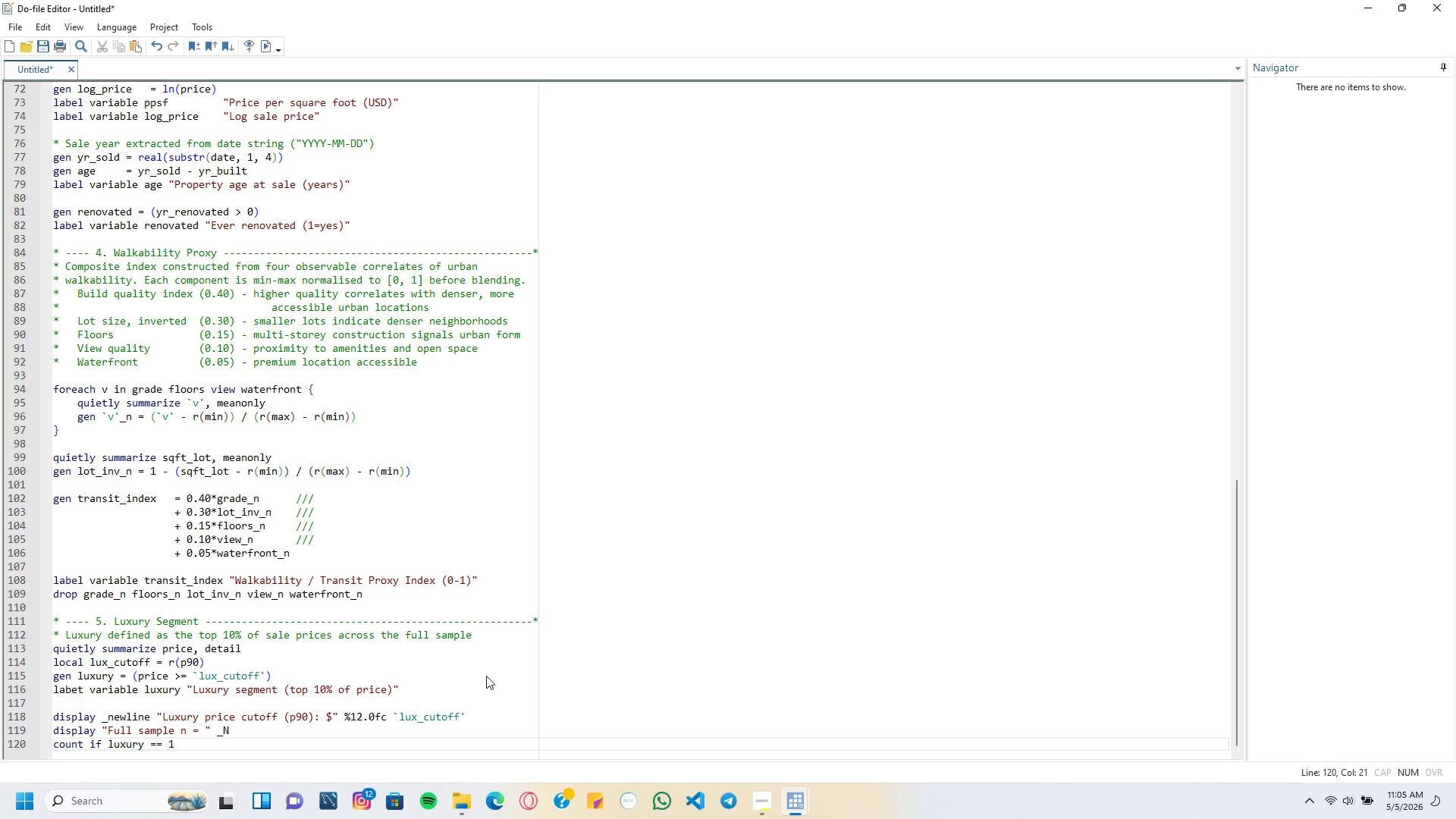 
key(Enter)
 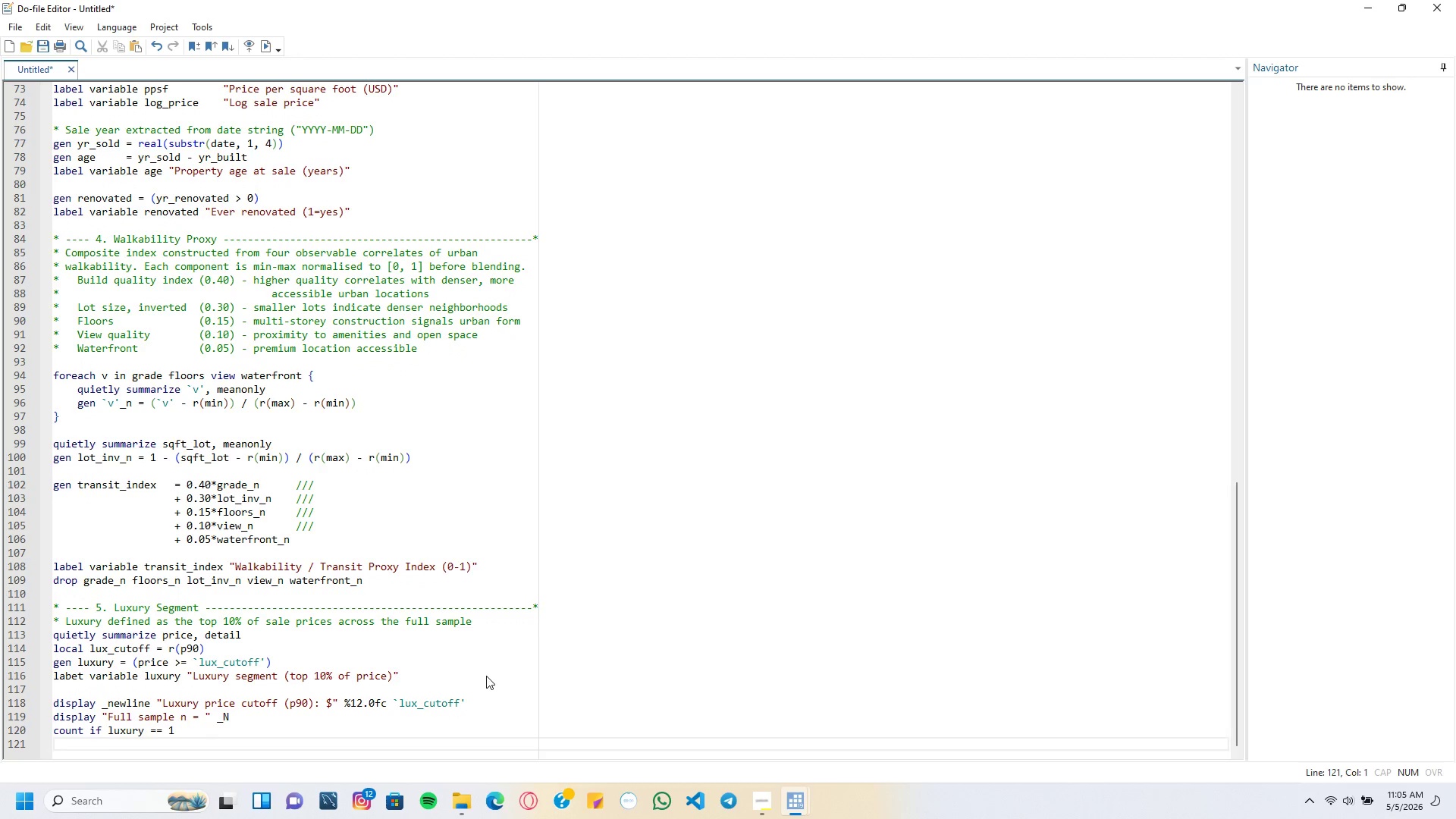 
type(display )
 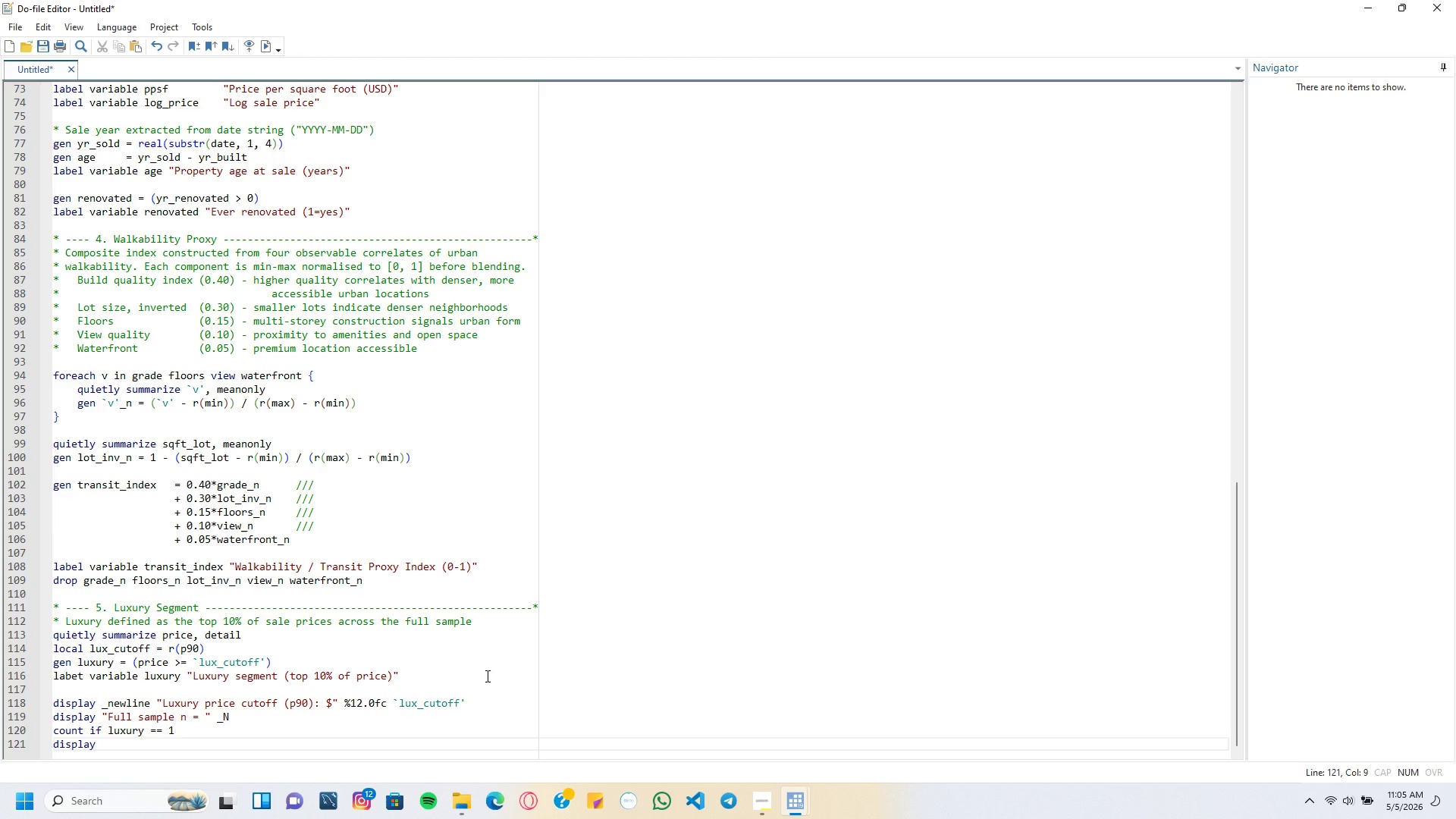 
key(ArrowUp)
 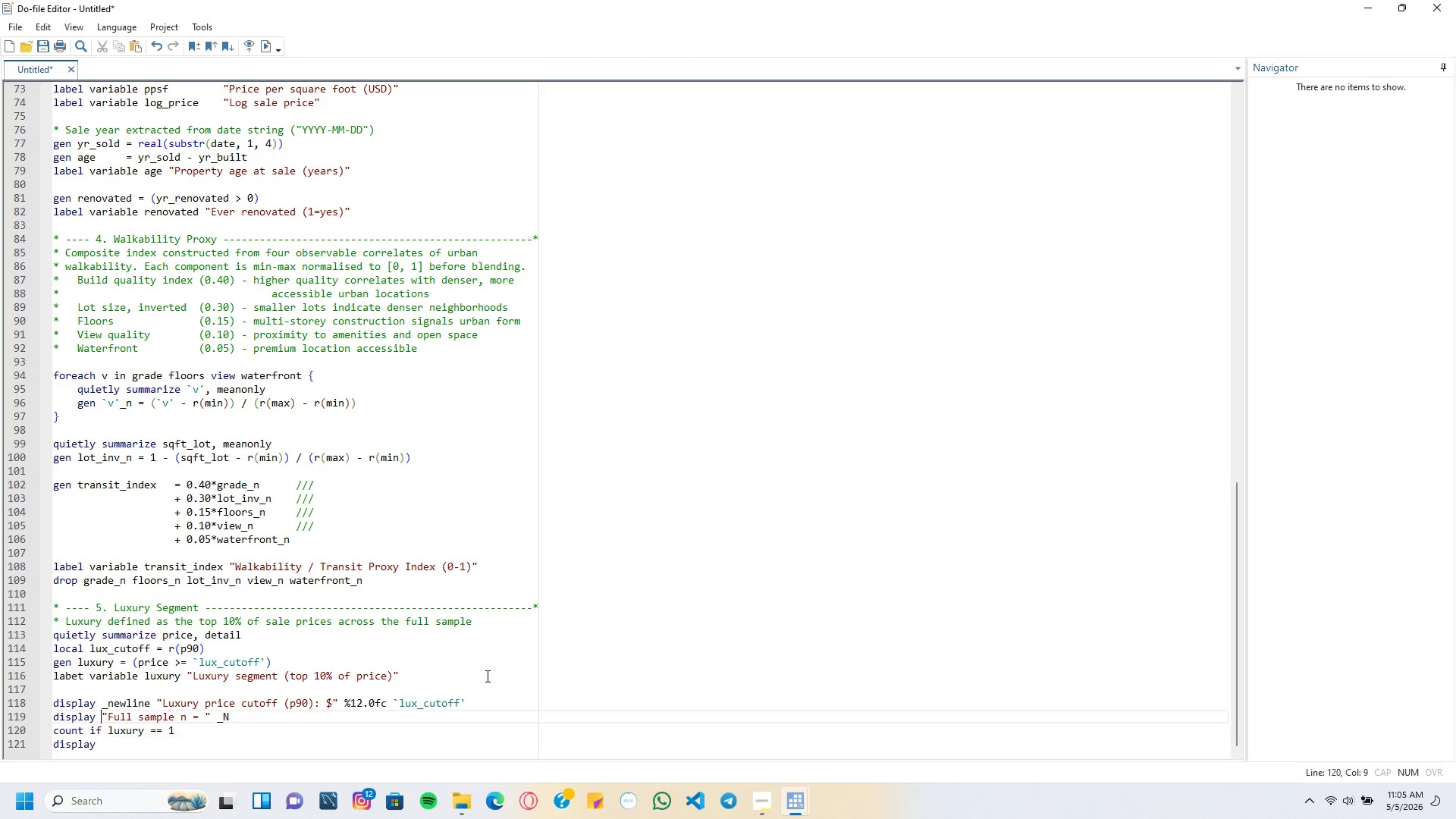 
key(ArrowUp)
 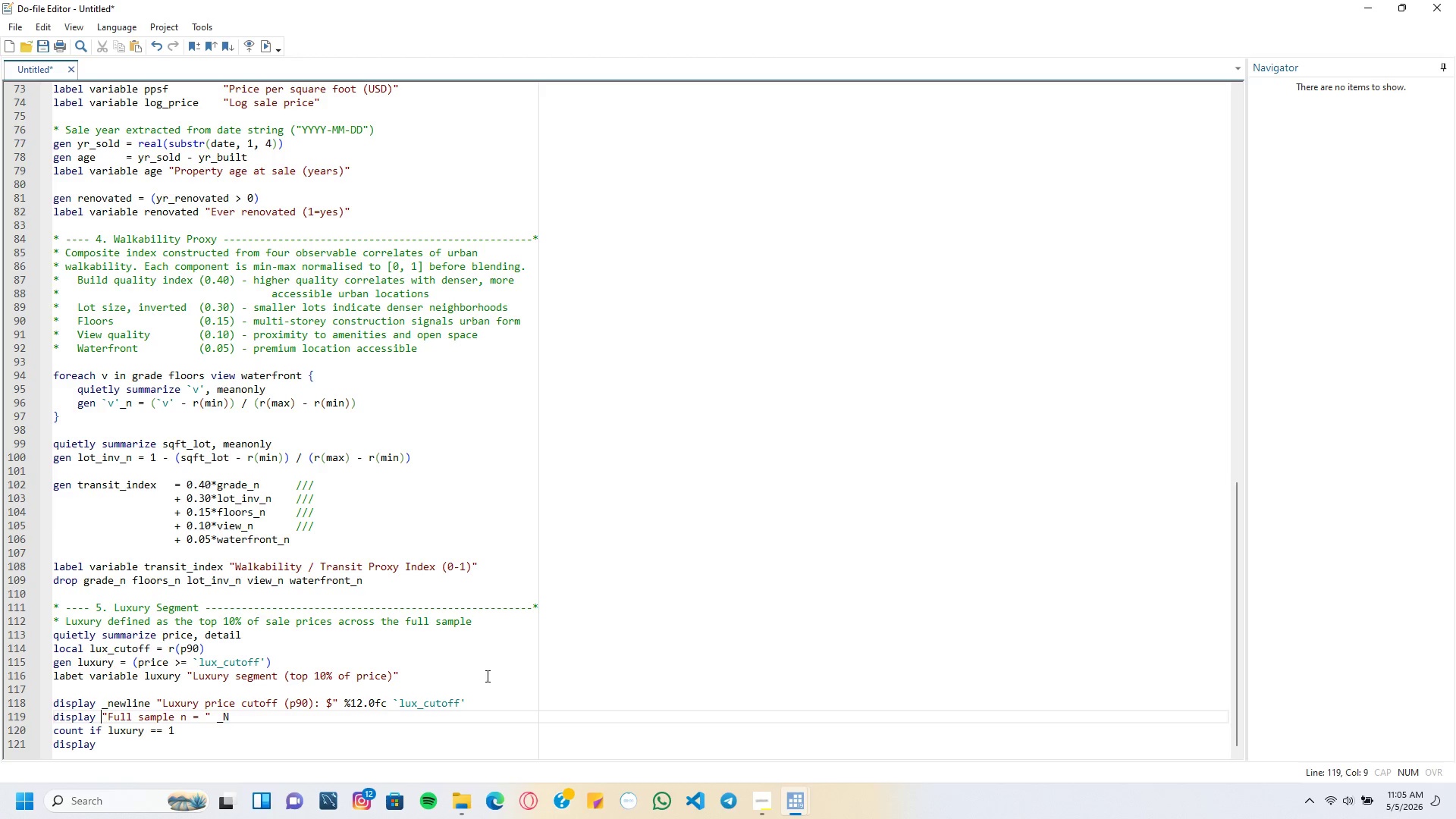 
key(Quote)
 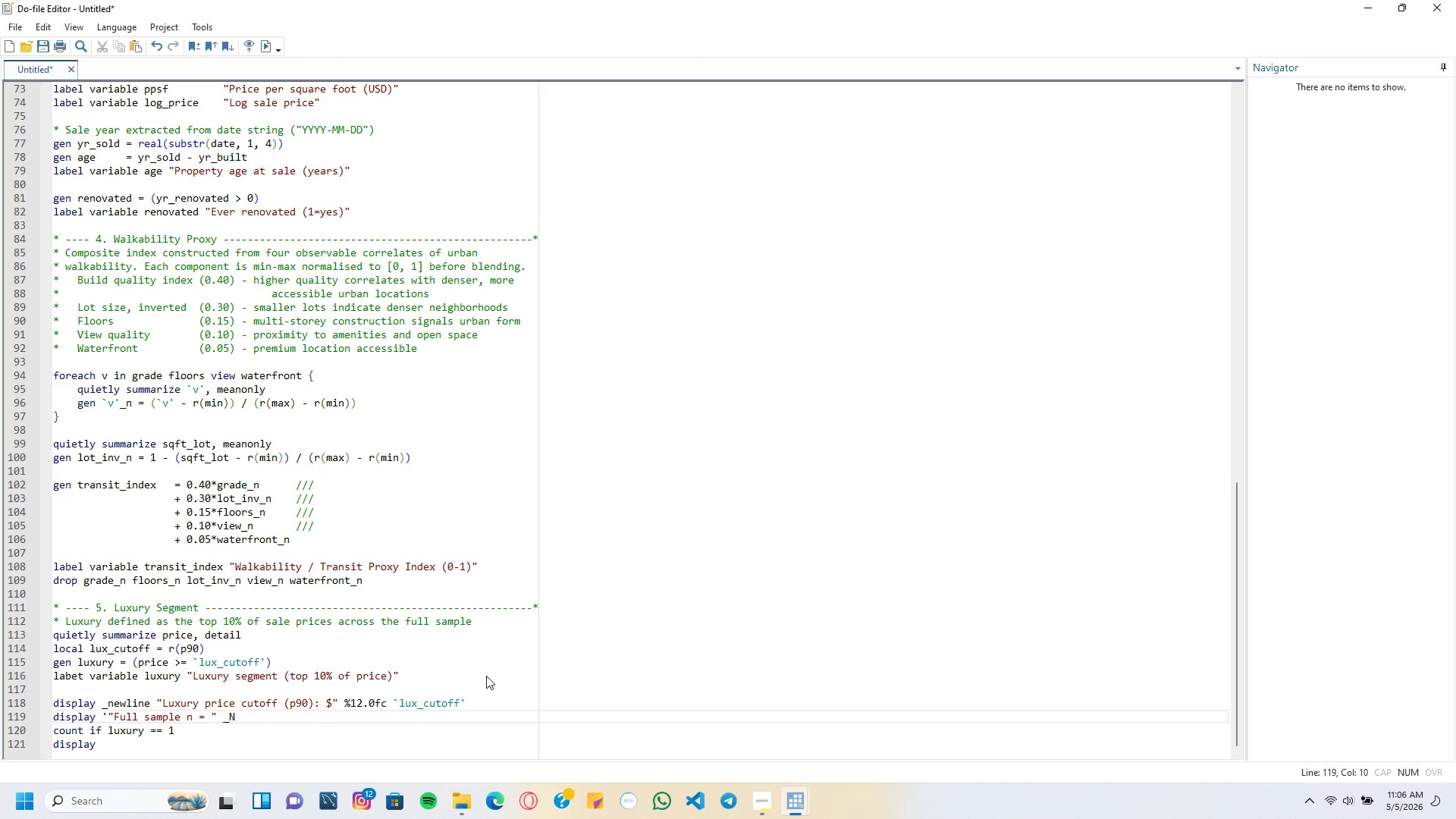 
key(Backspace)
 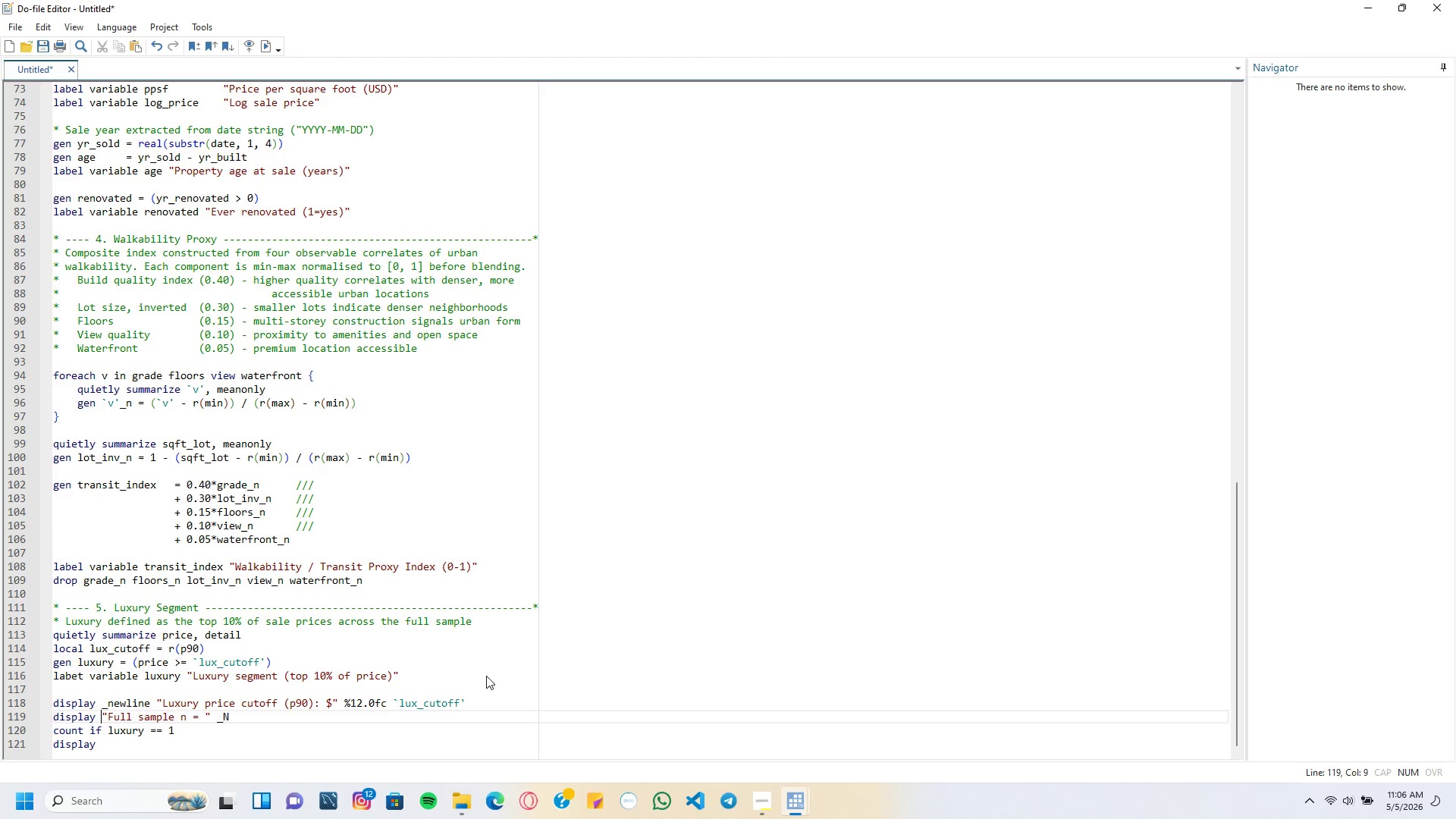 
key(ArrowDown)
 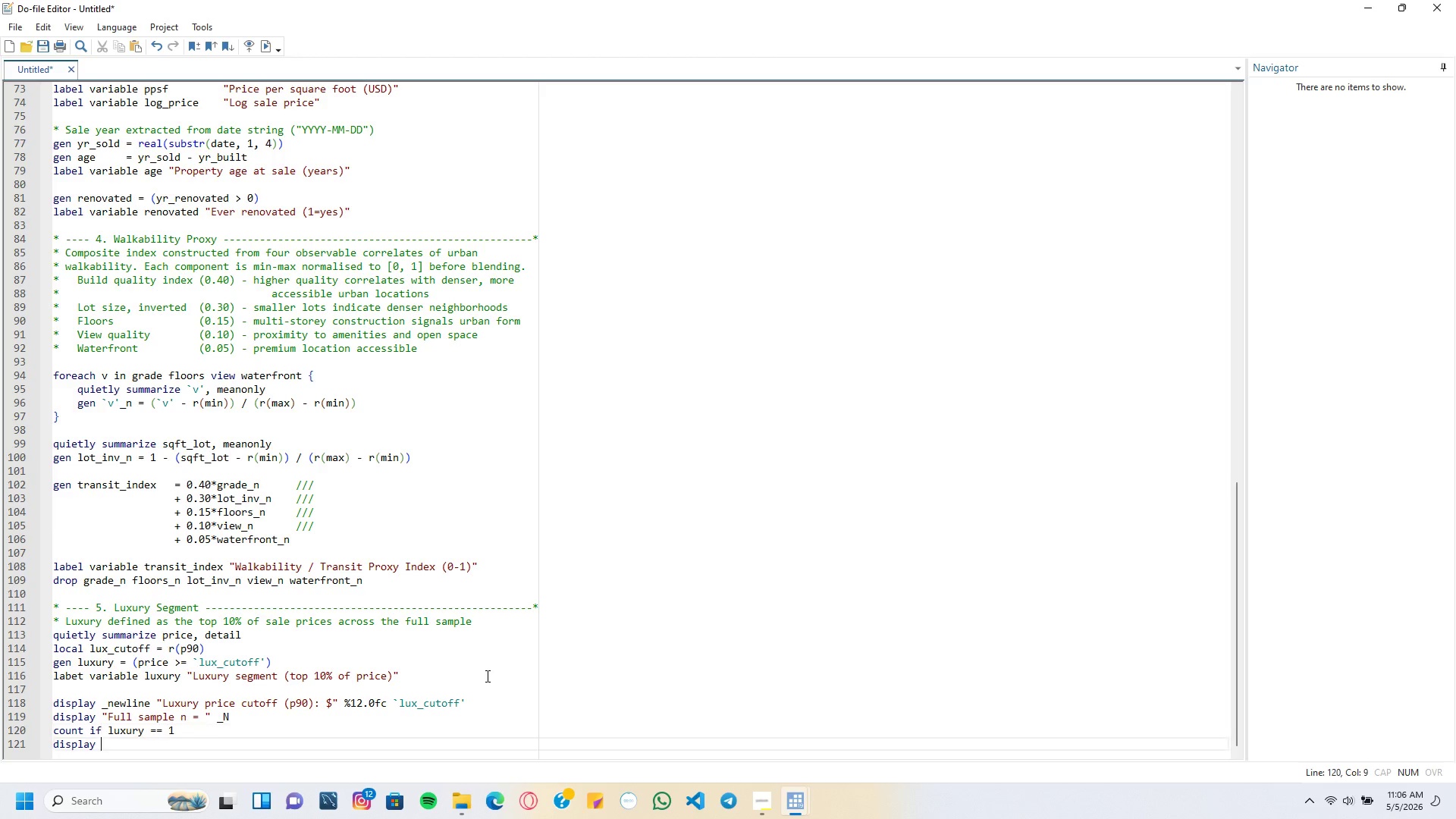 
key(ArrowDown)
 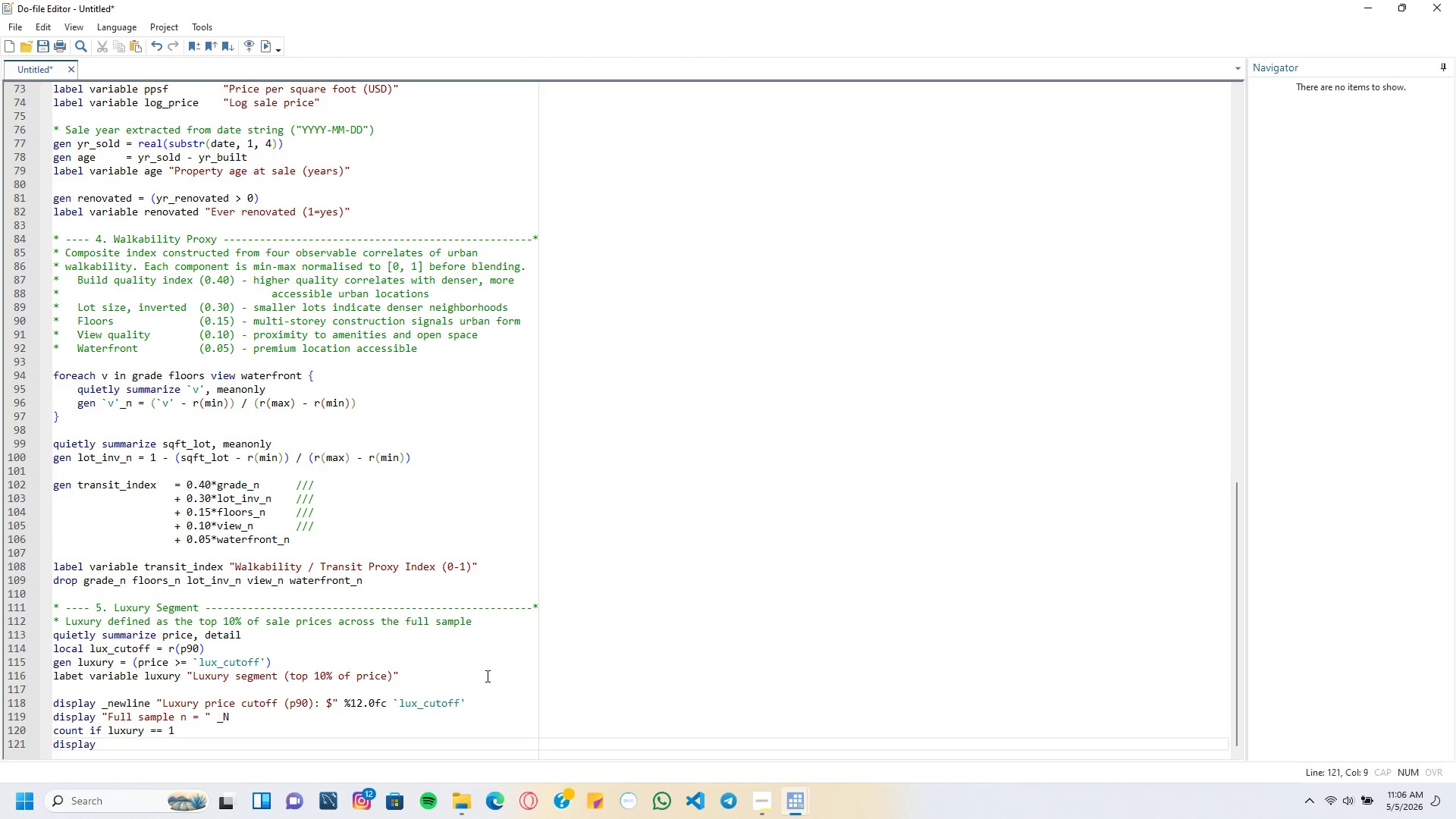 
type("Luxue)
key(Backspace)
type(ry segment n = )
 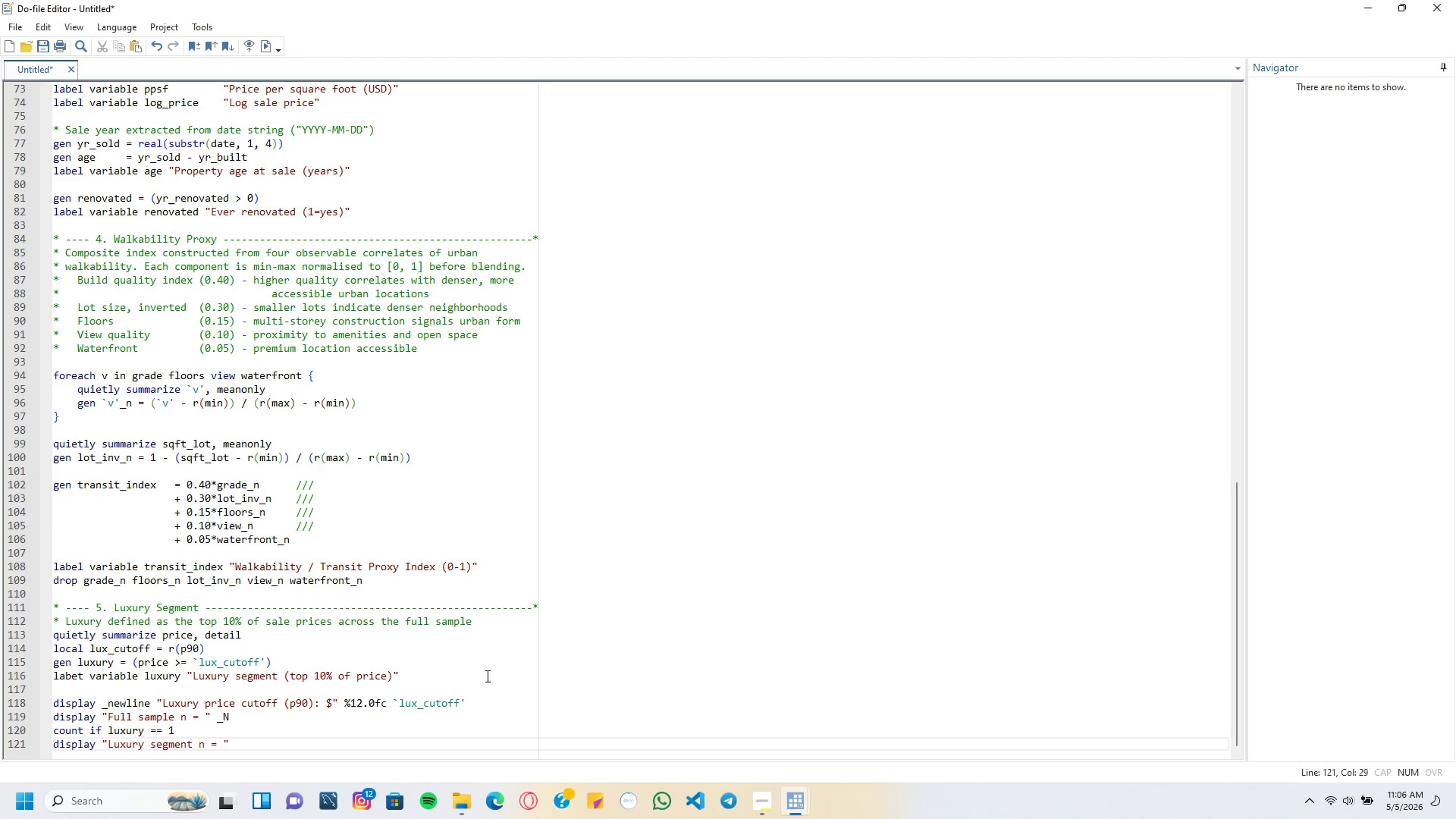 
key(ArrowRight)
 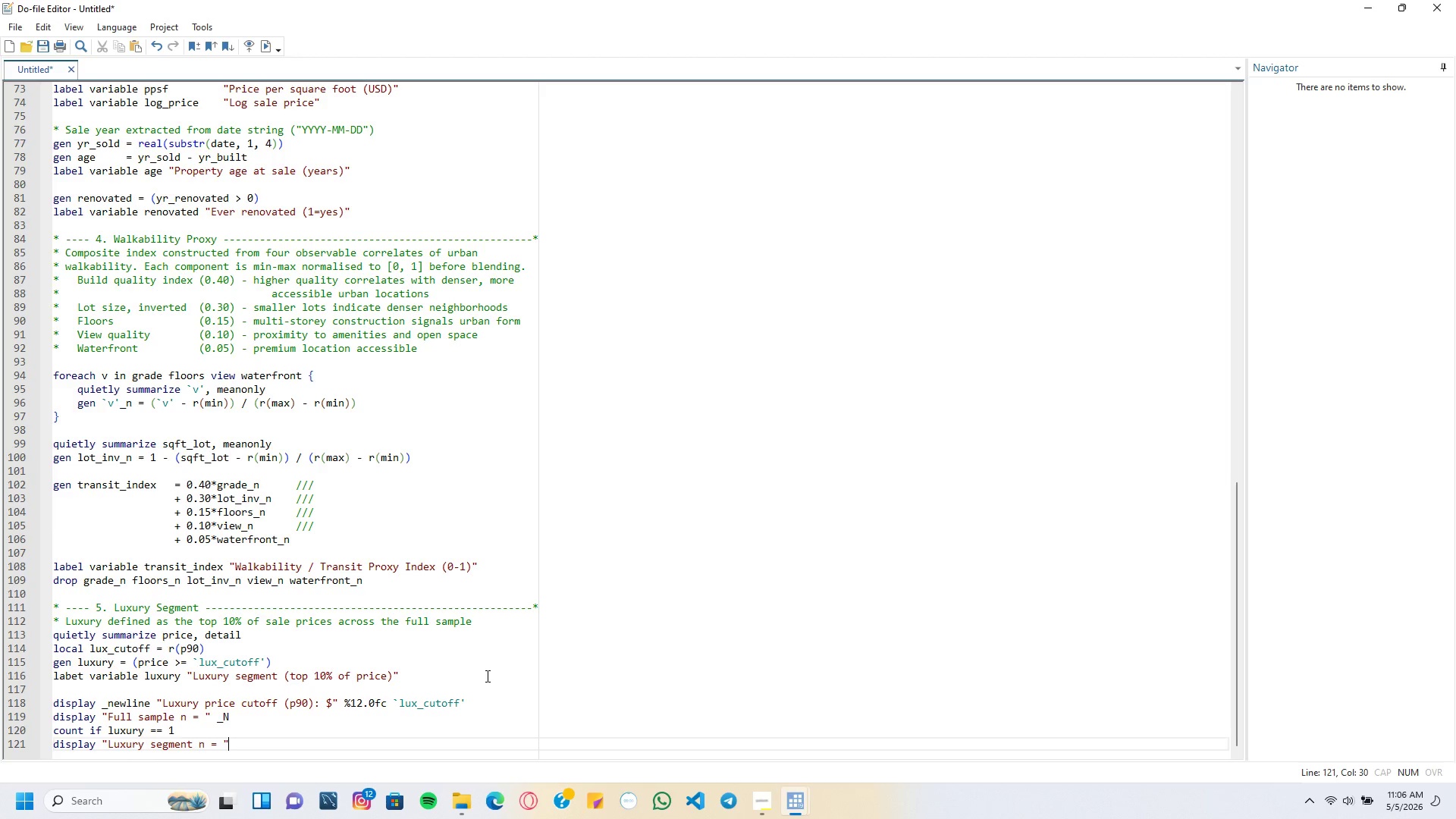 
type( r(N)
 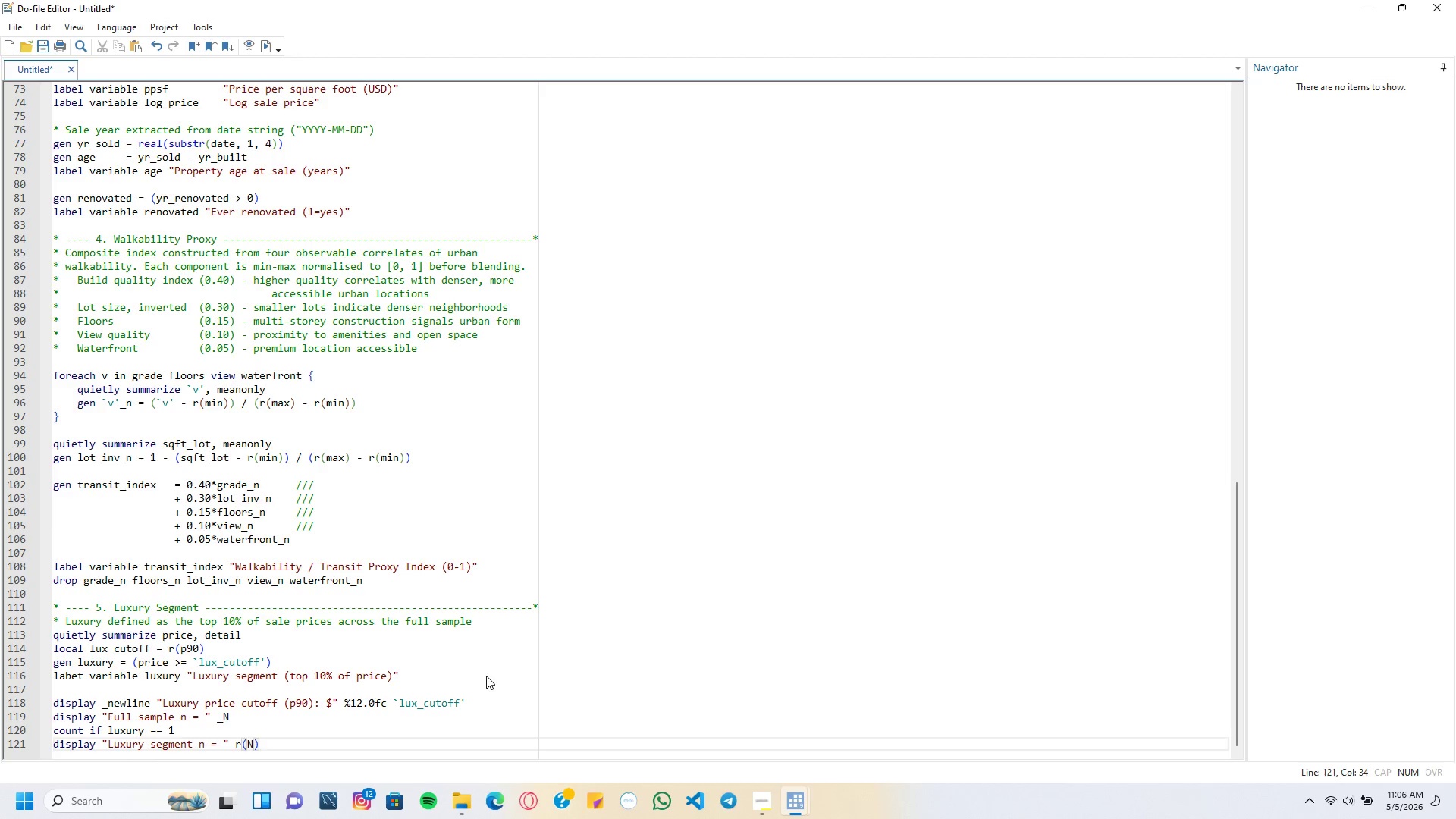 
key(ArrowRight)
 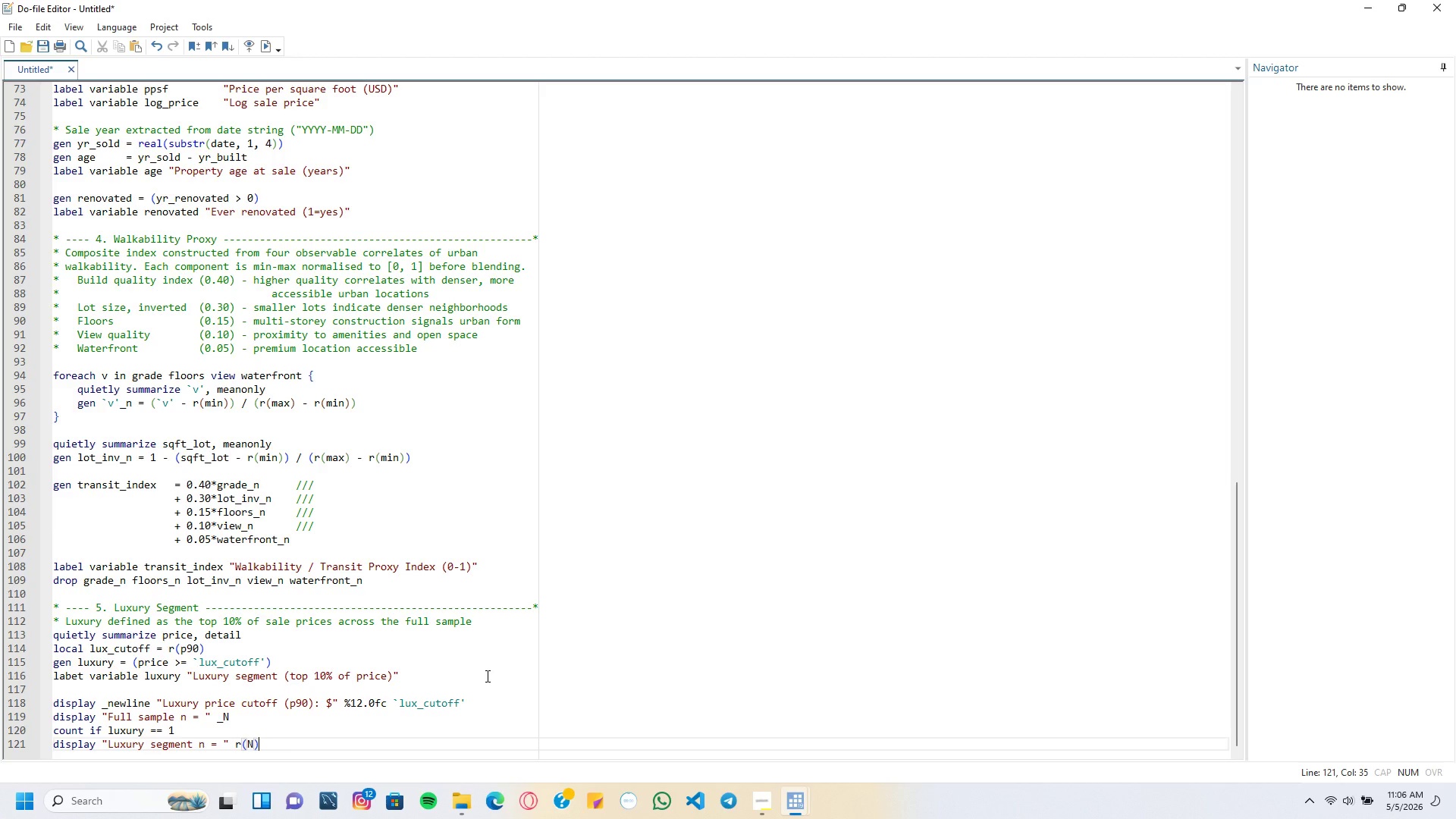 
key(Enter)
 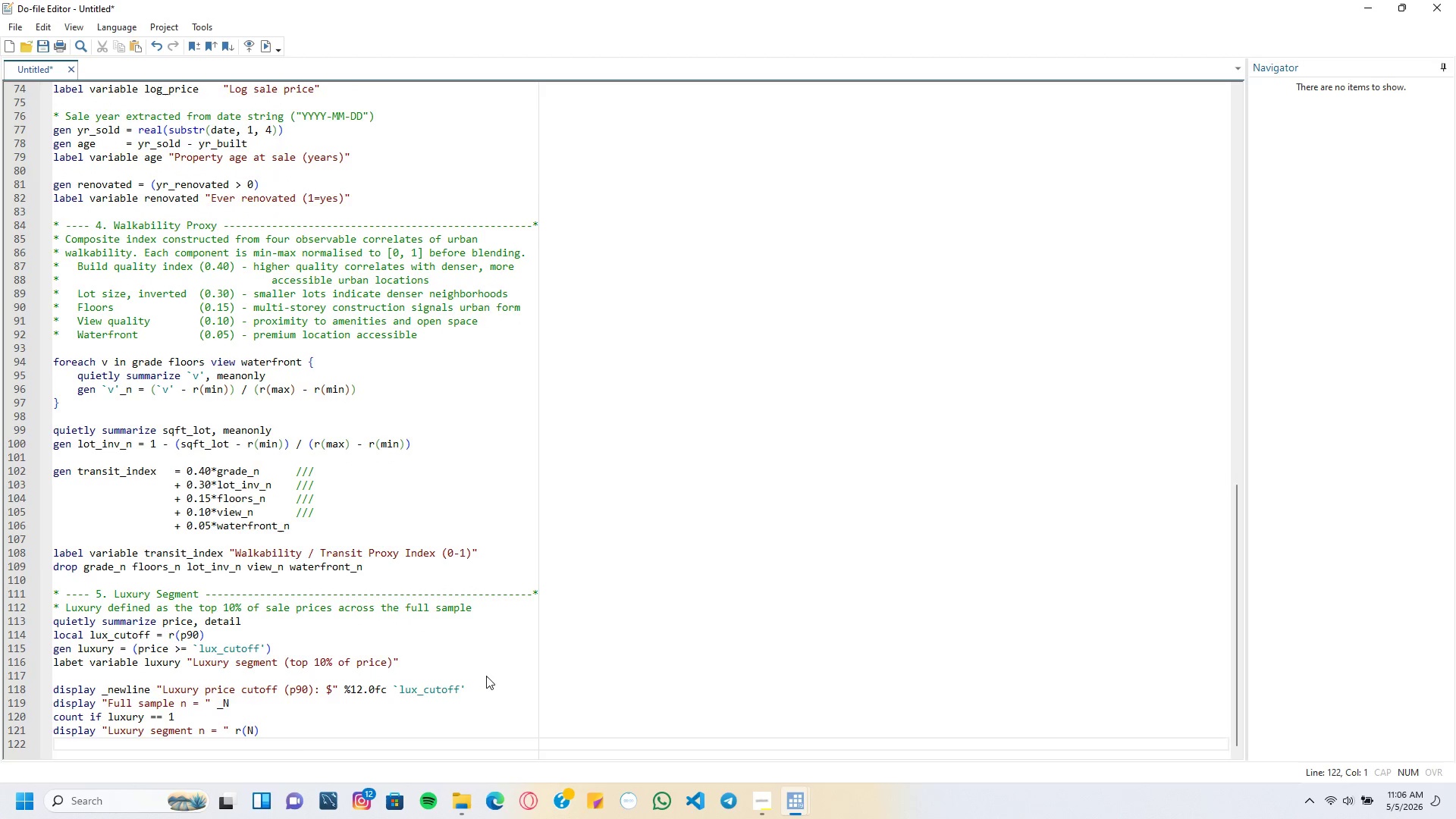 
key(Enter)
 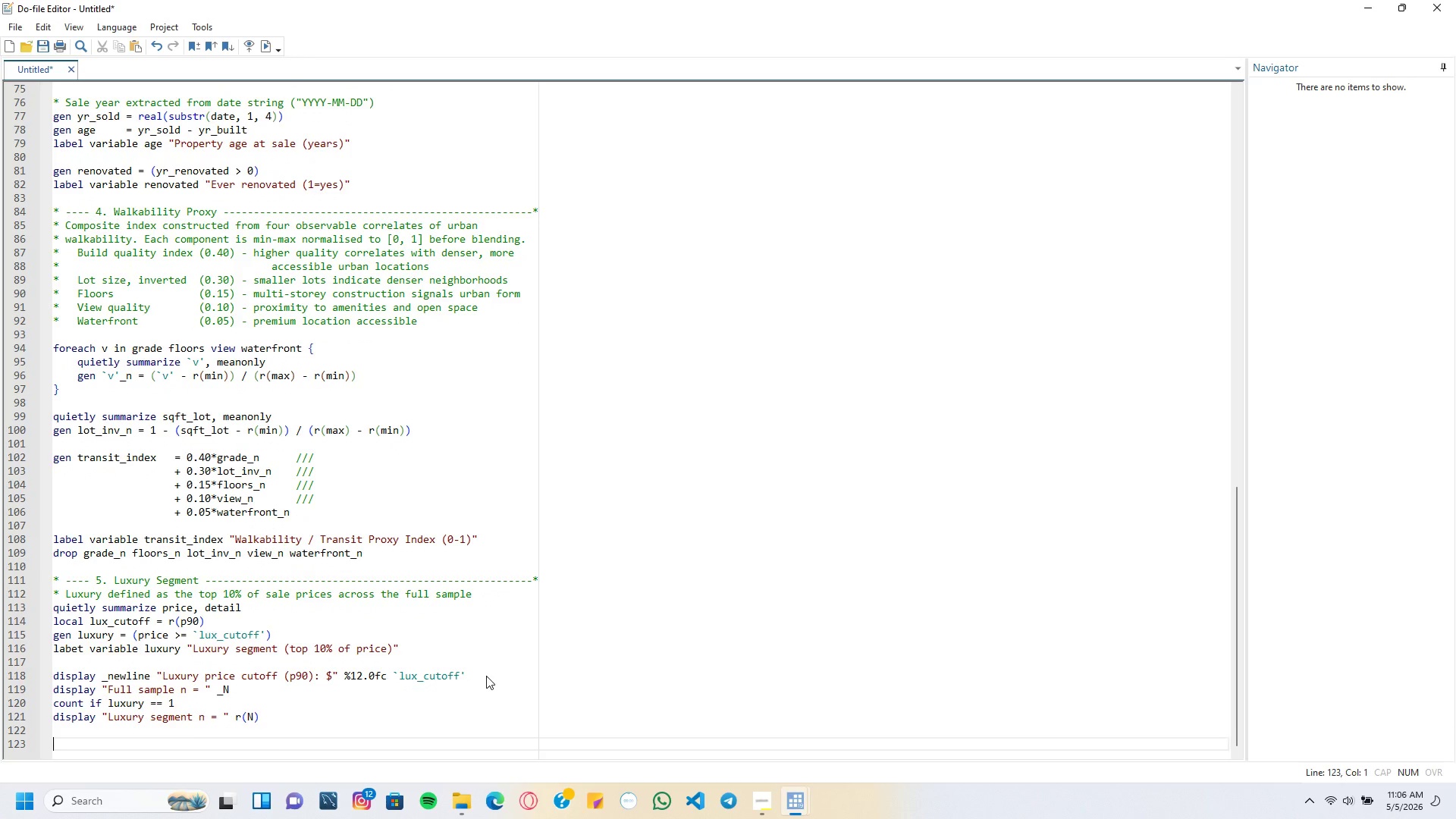 
wait(10.55)
 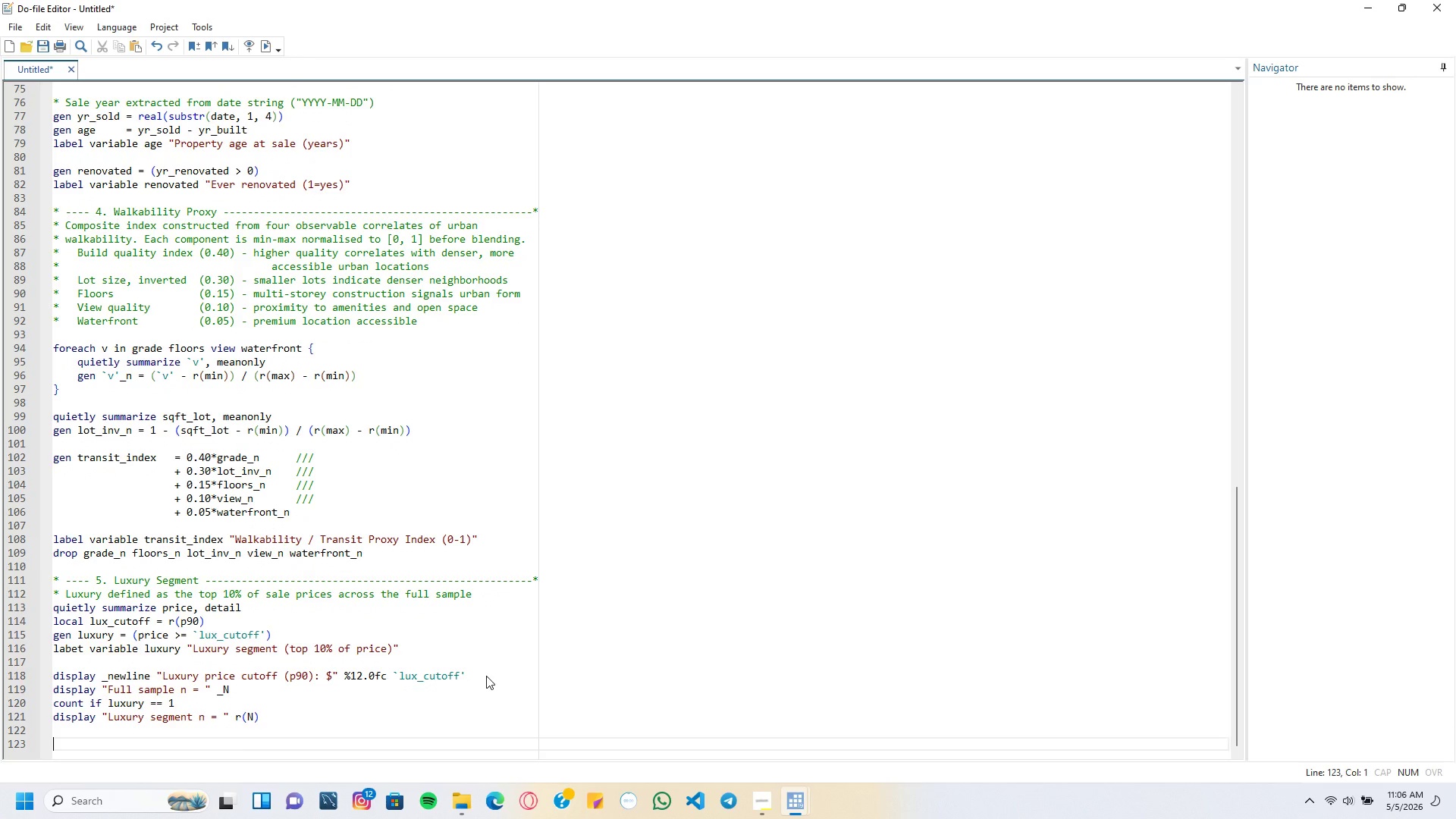 
type(* ---- 6. Descriptive Statistics ---------------------------------------------*)
 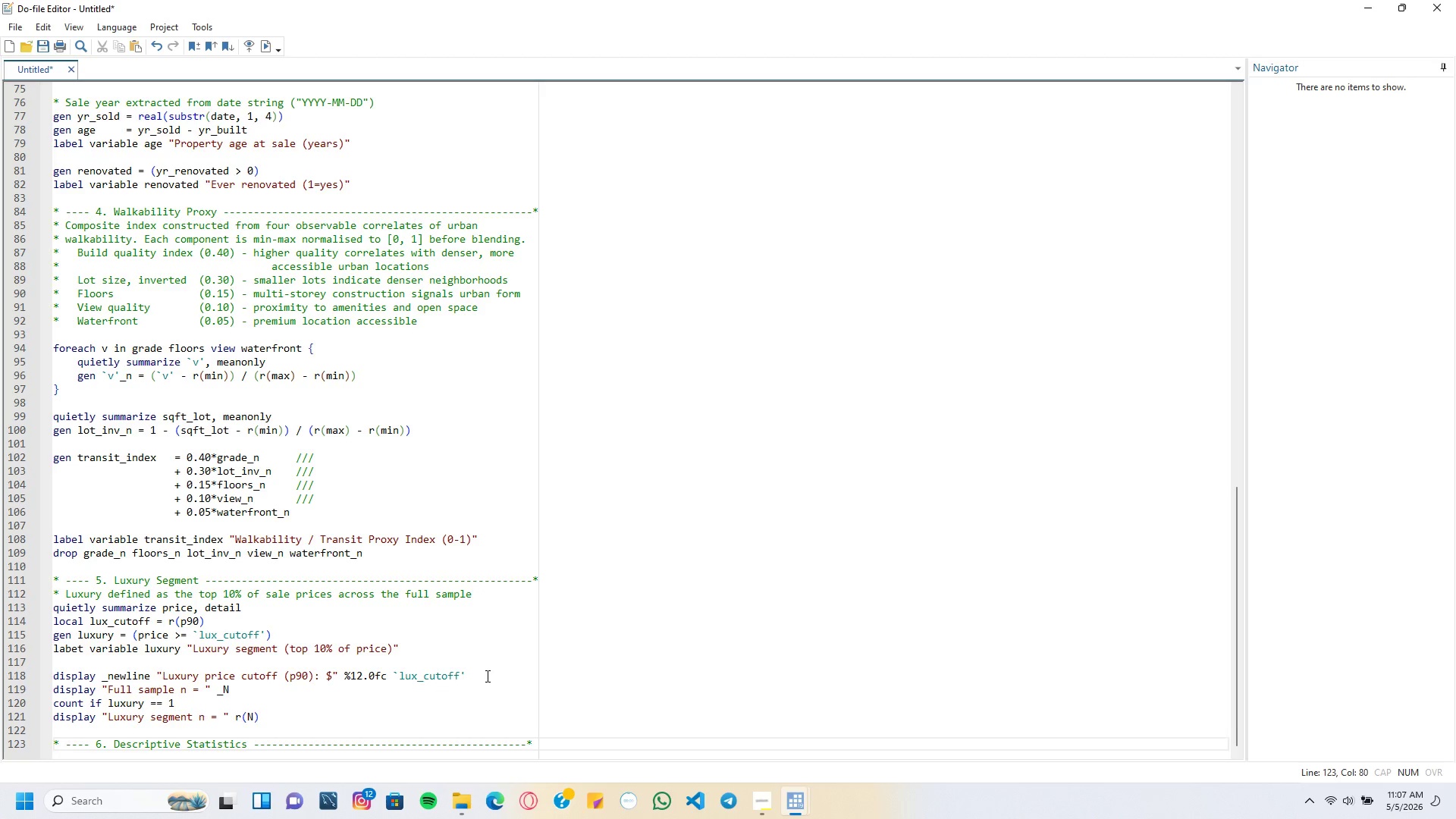 
key(ArrowLeft)
 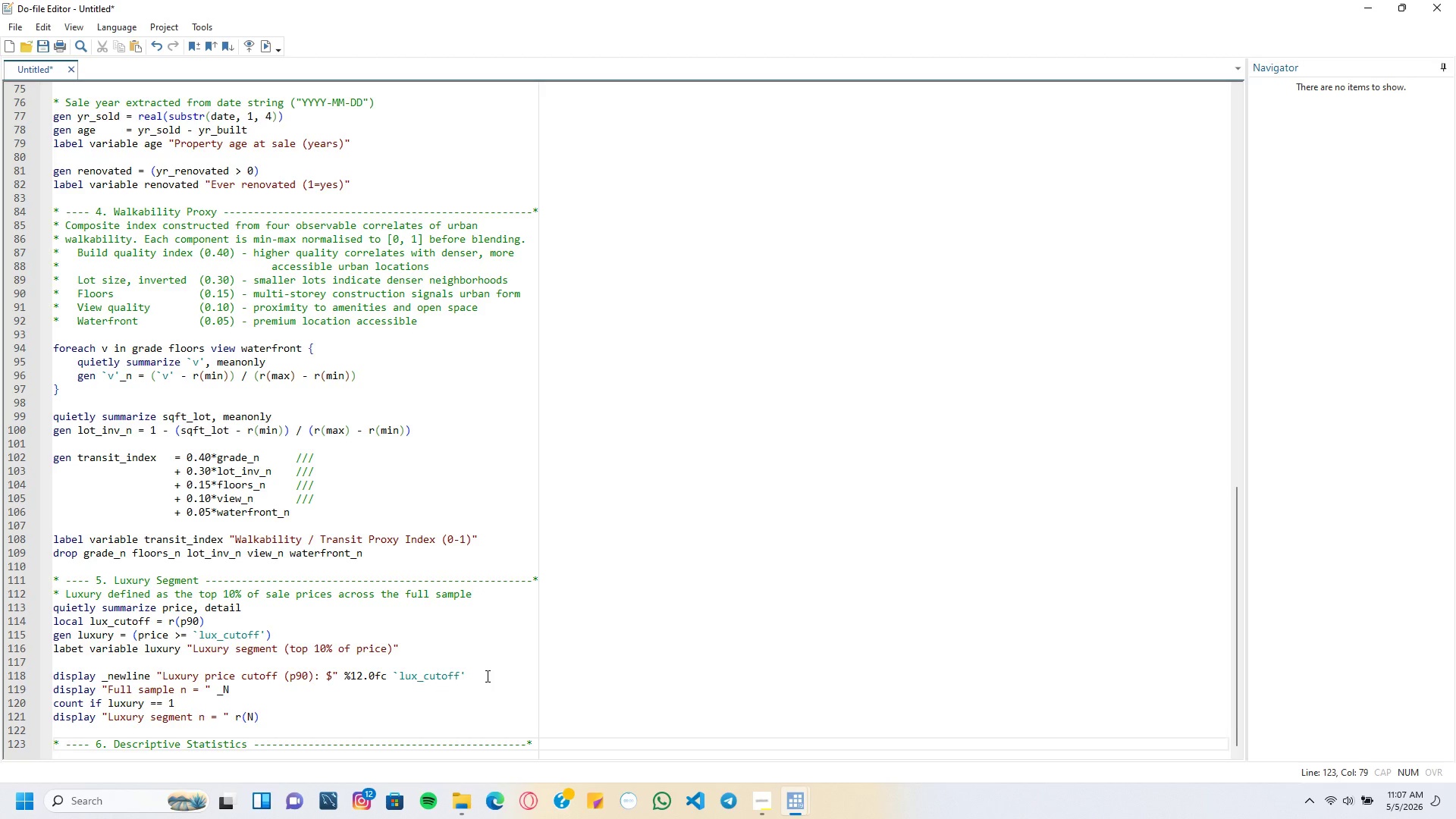 
key(8)
 